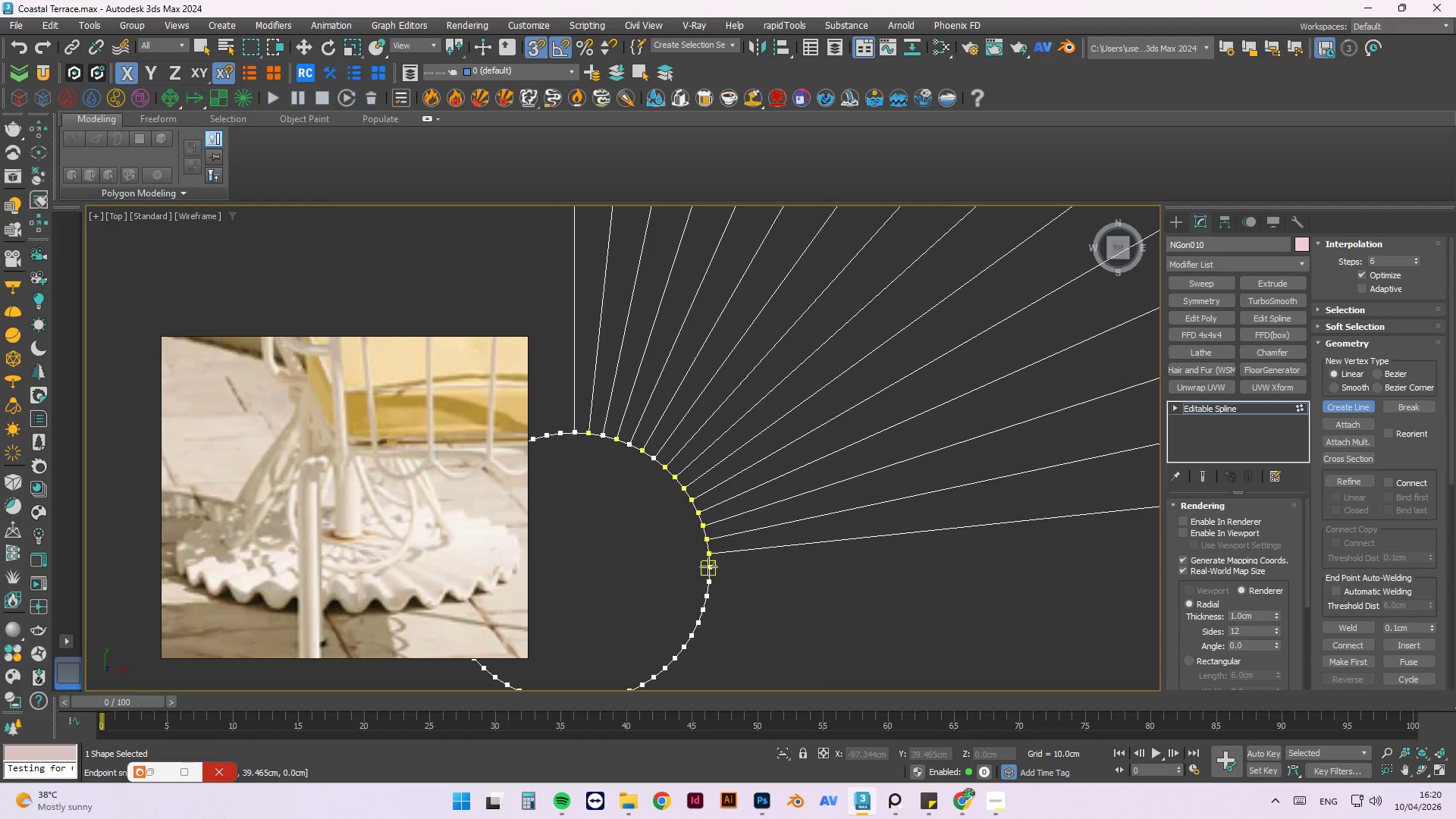 
left_click([708, 566])
 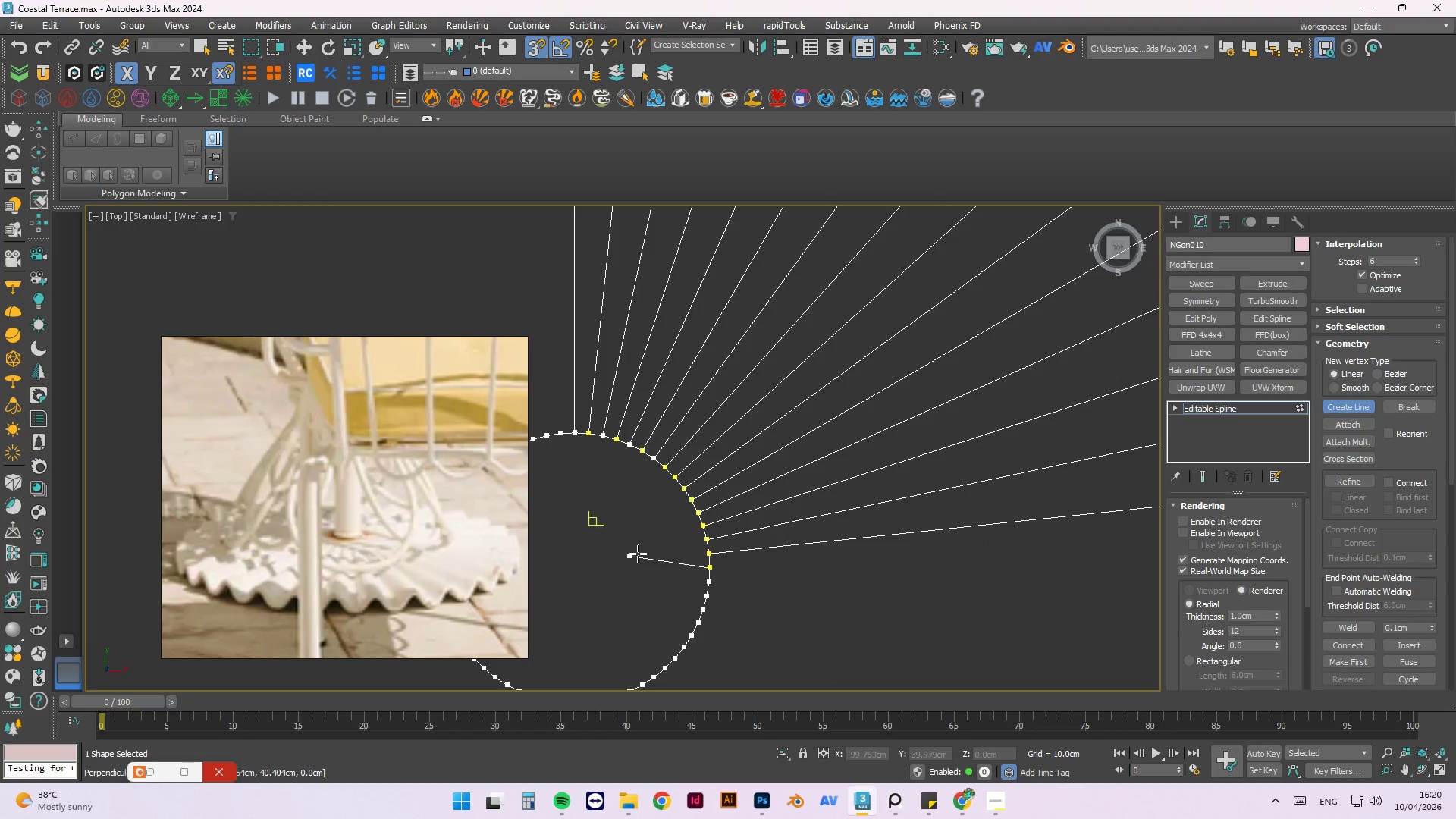 
scroll: coordinate [651, 554], scroll_direction: down, amount: 5.0
 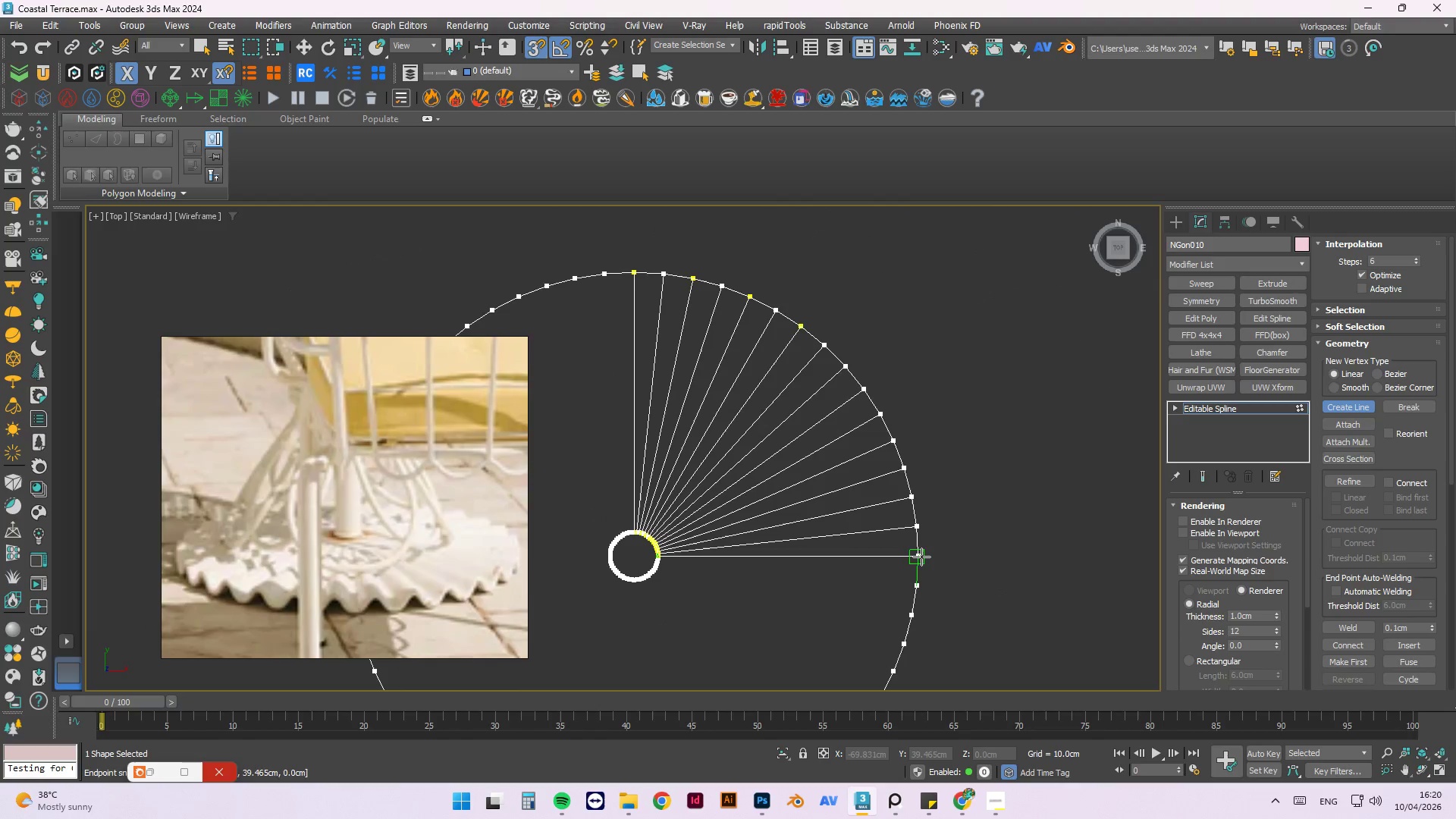 
left_click([921, 557])
 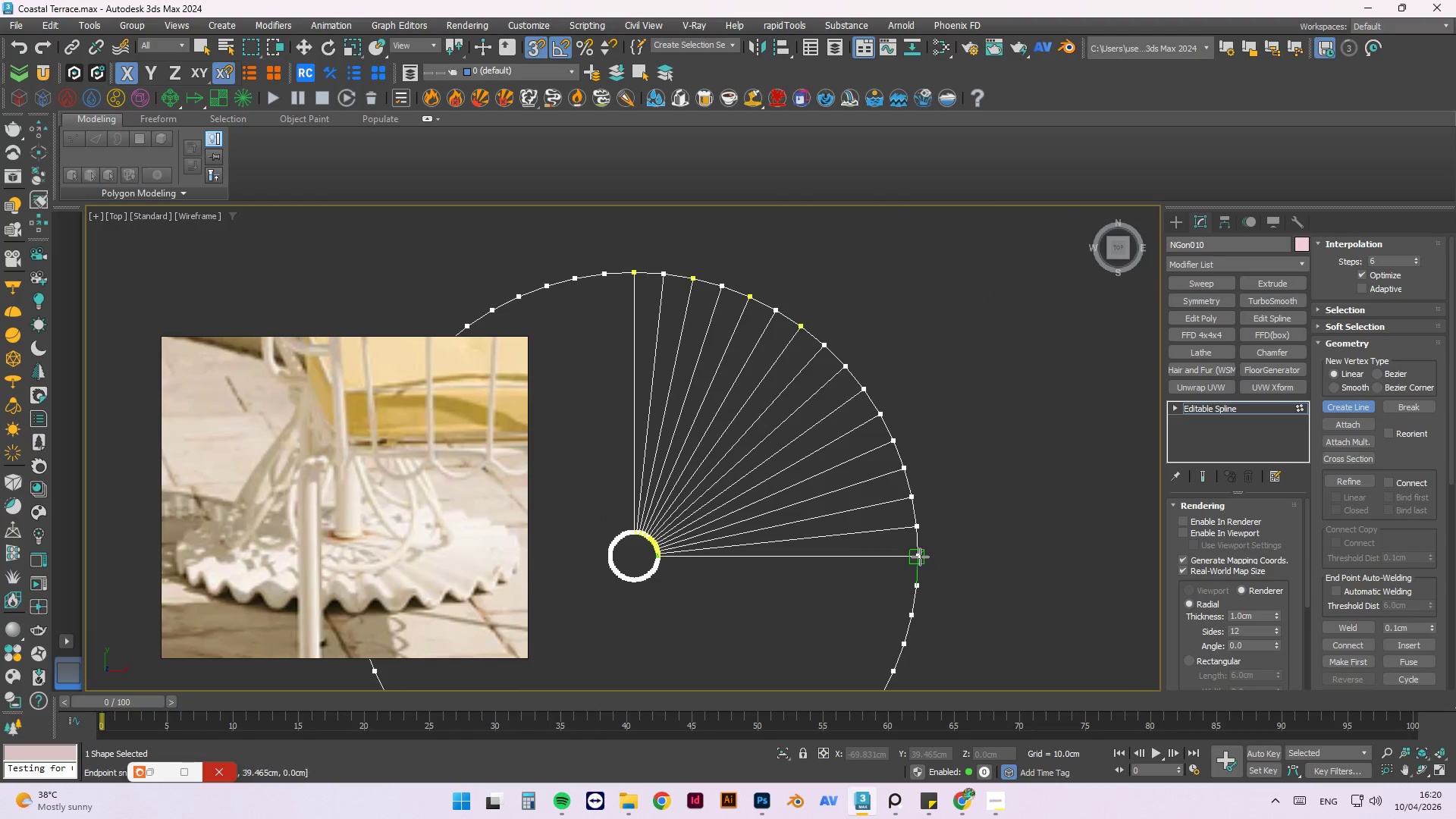 
key(Escape)
 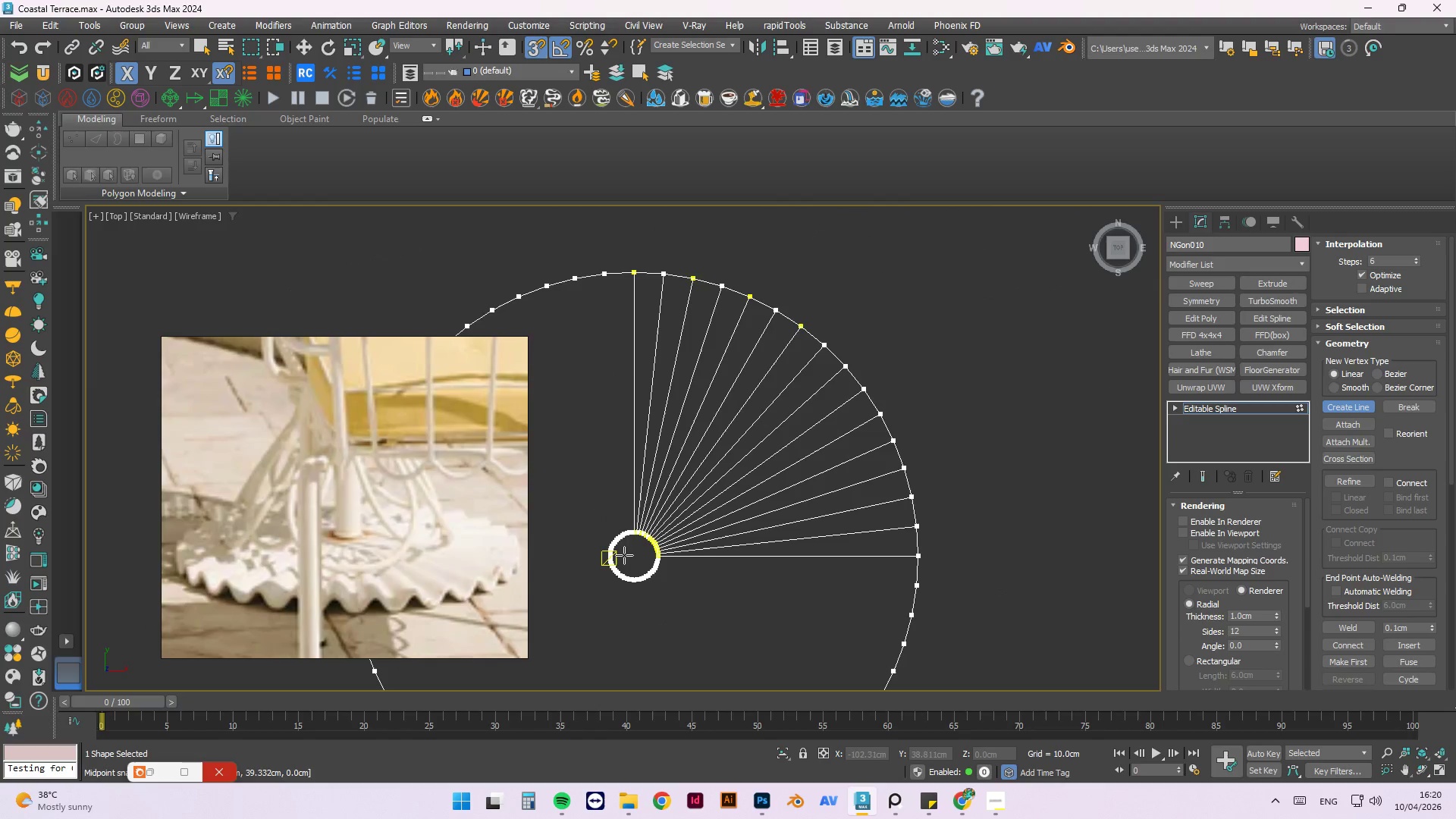 
scroll: coordinate [714, 565], scroll_direction: up, amount: 5.0
 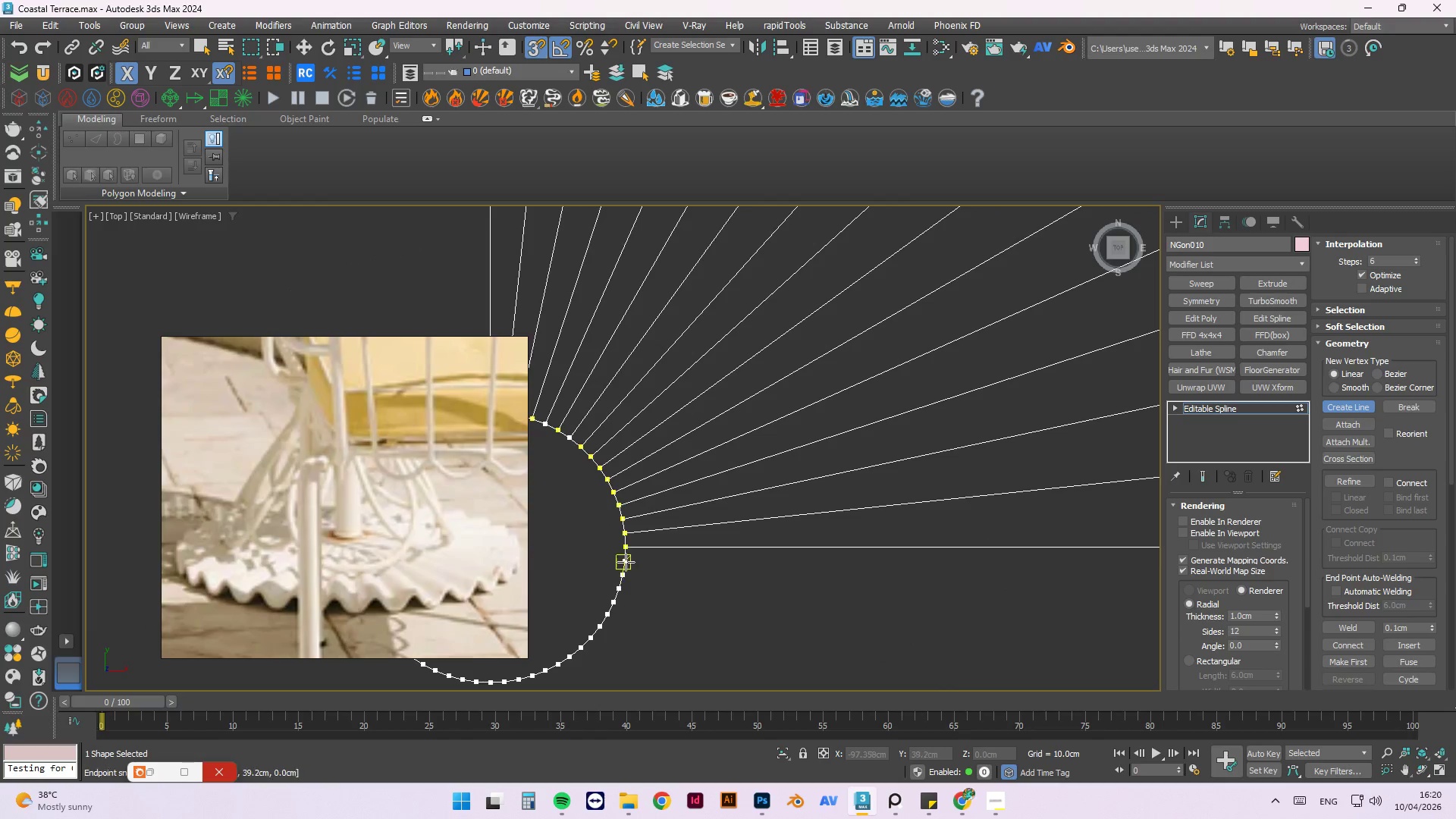 
left_click([626, 562])
 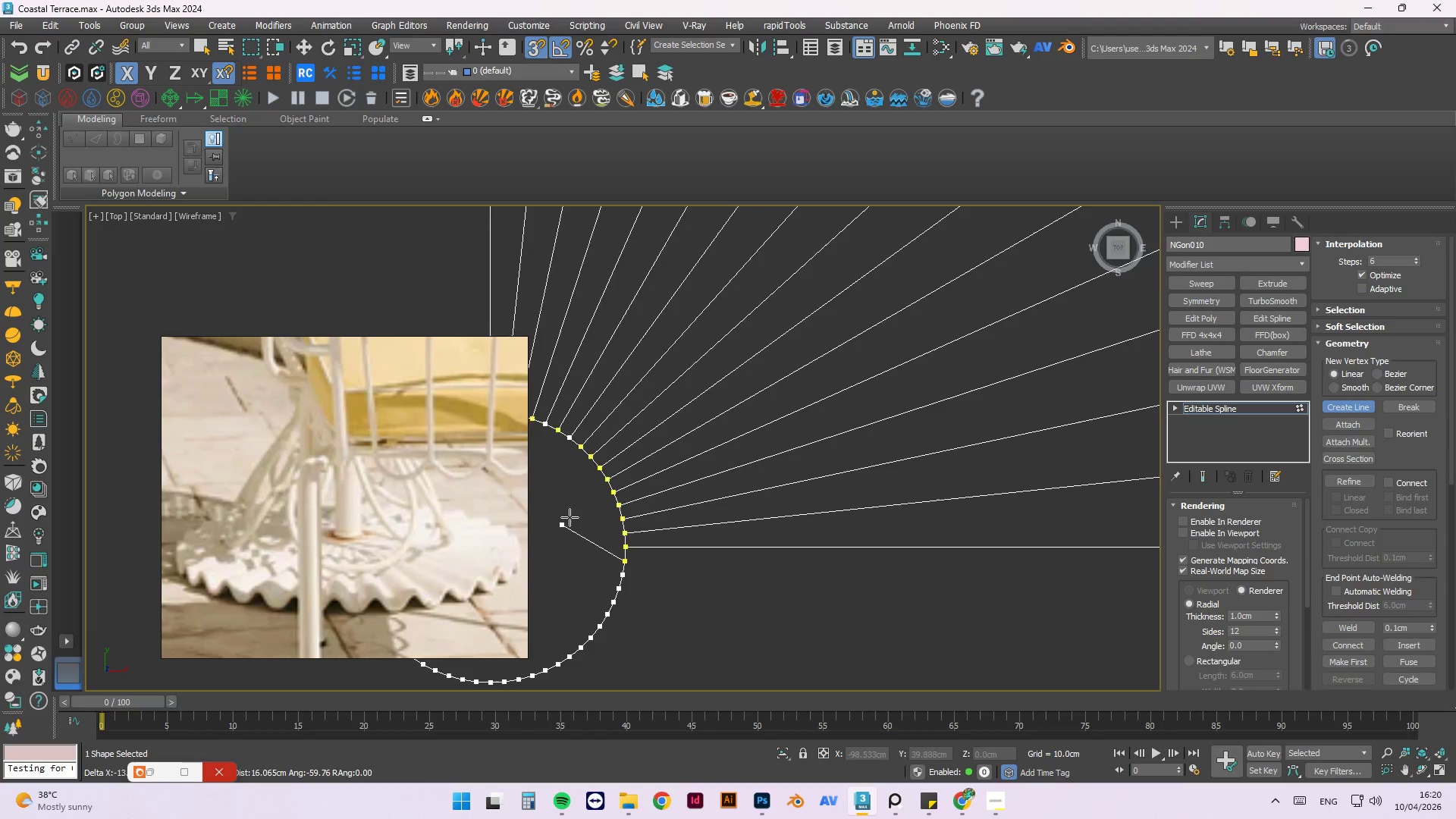 
scroll: coordinate [594, 507], scroll_direction: down, amount: 3.0
 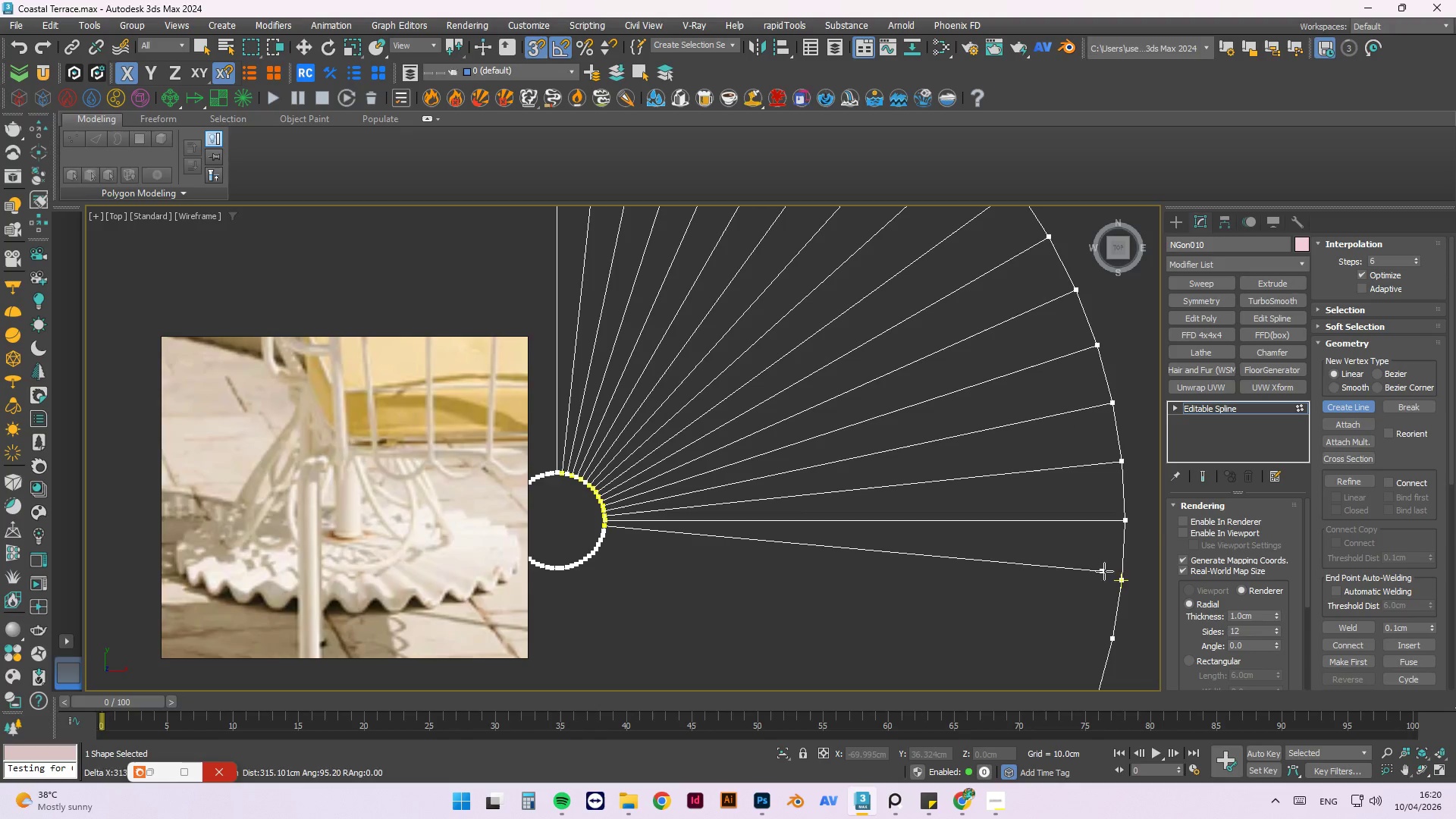 
left_click([1114, 576])
 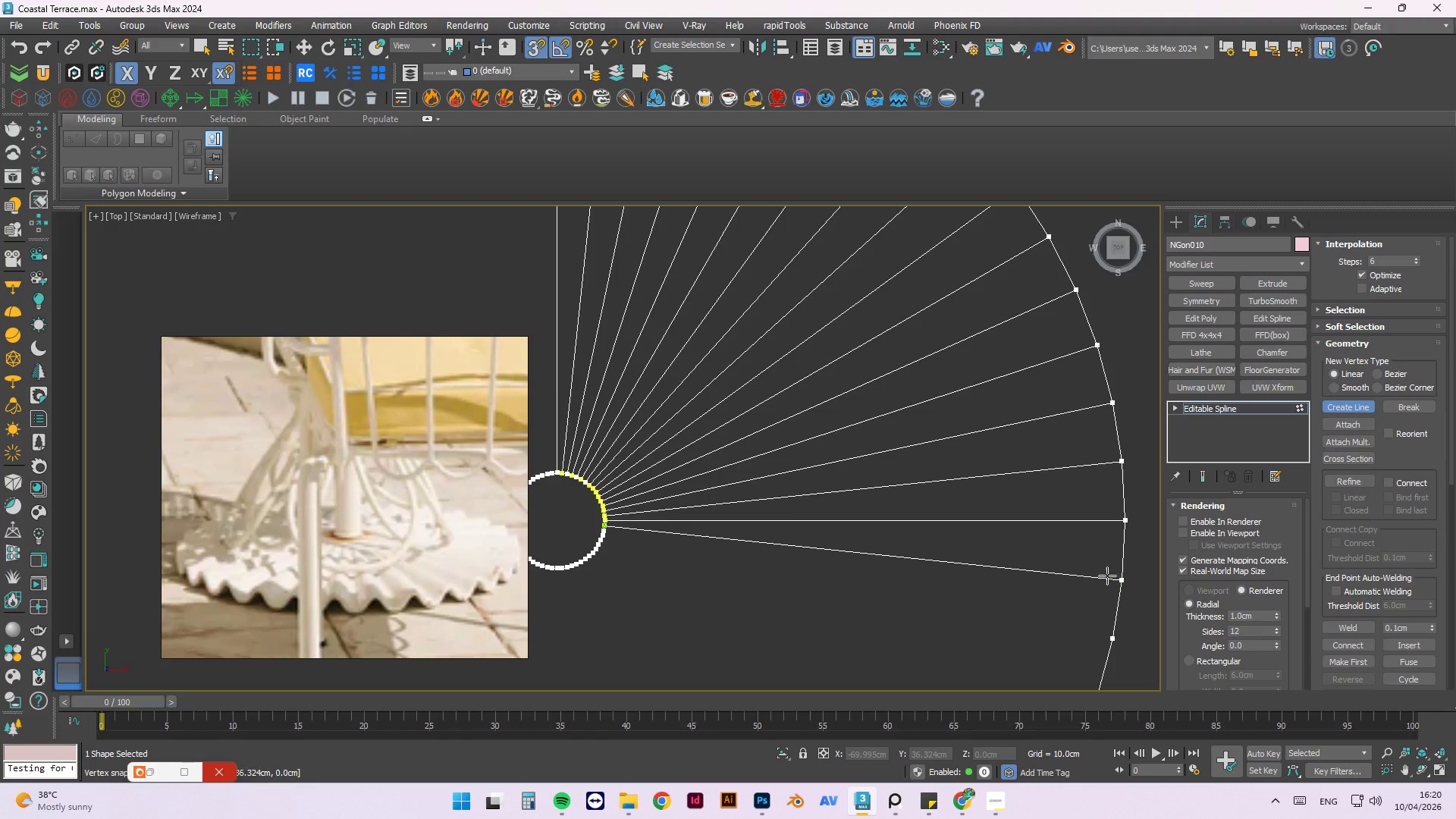 
key(Escape)
 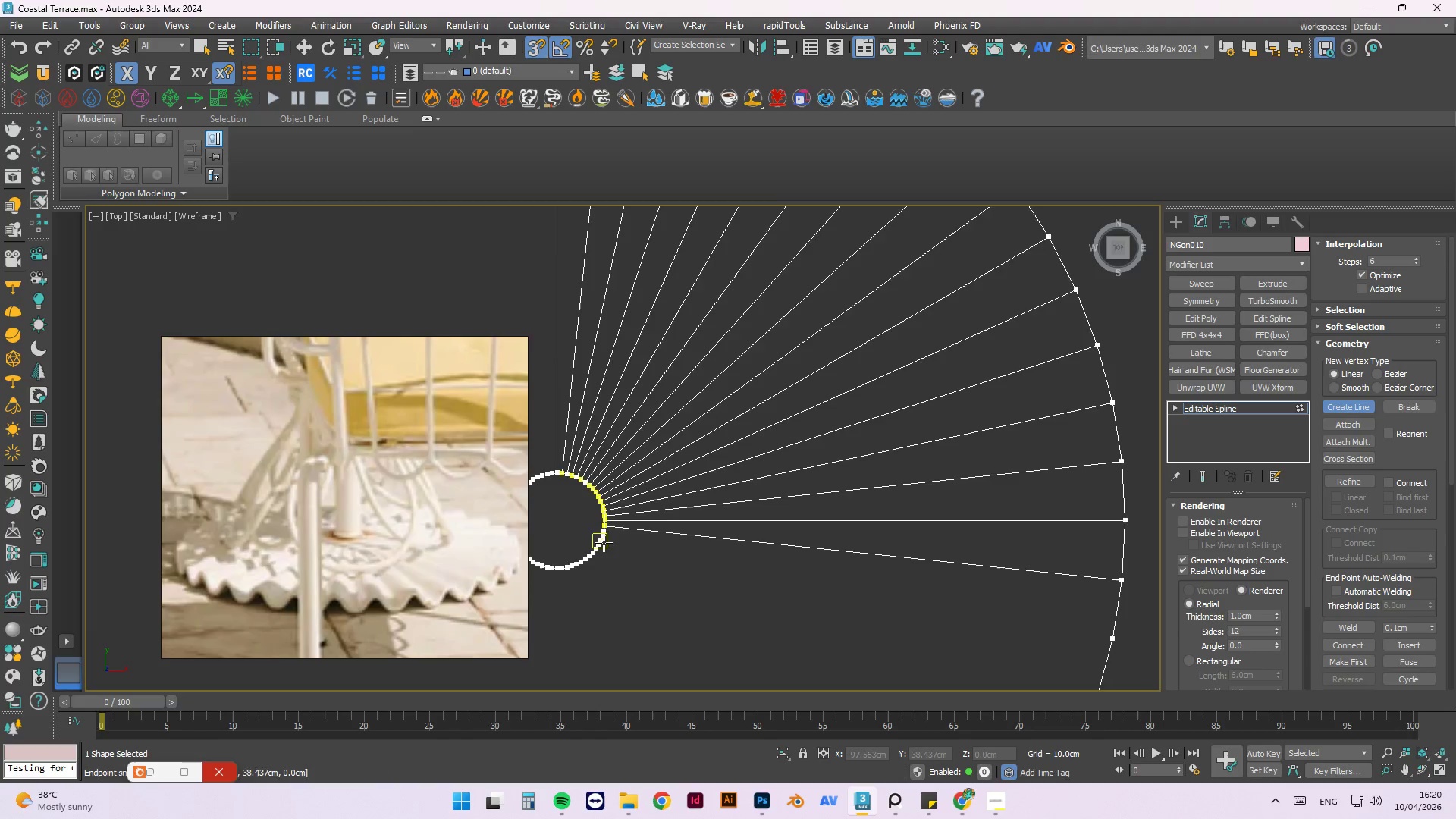 
left_click([600, 507])
 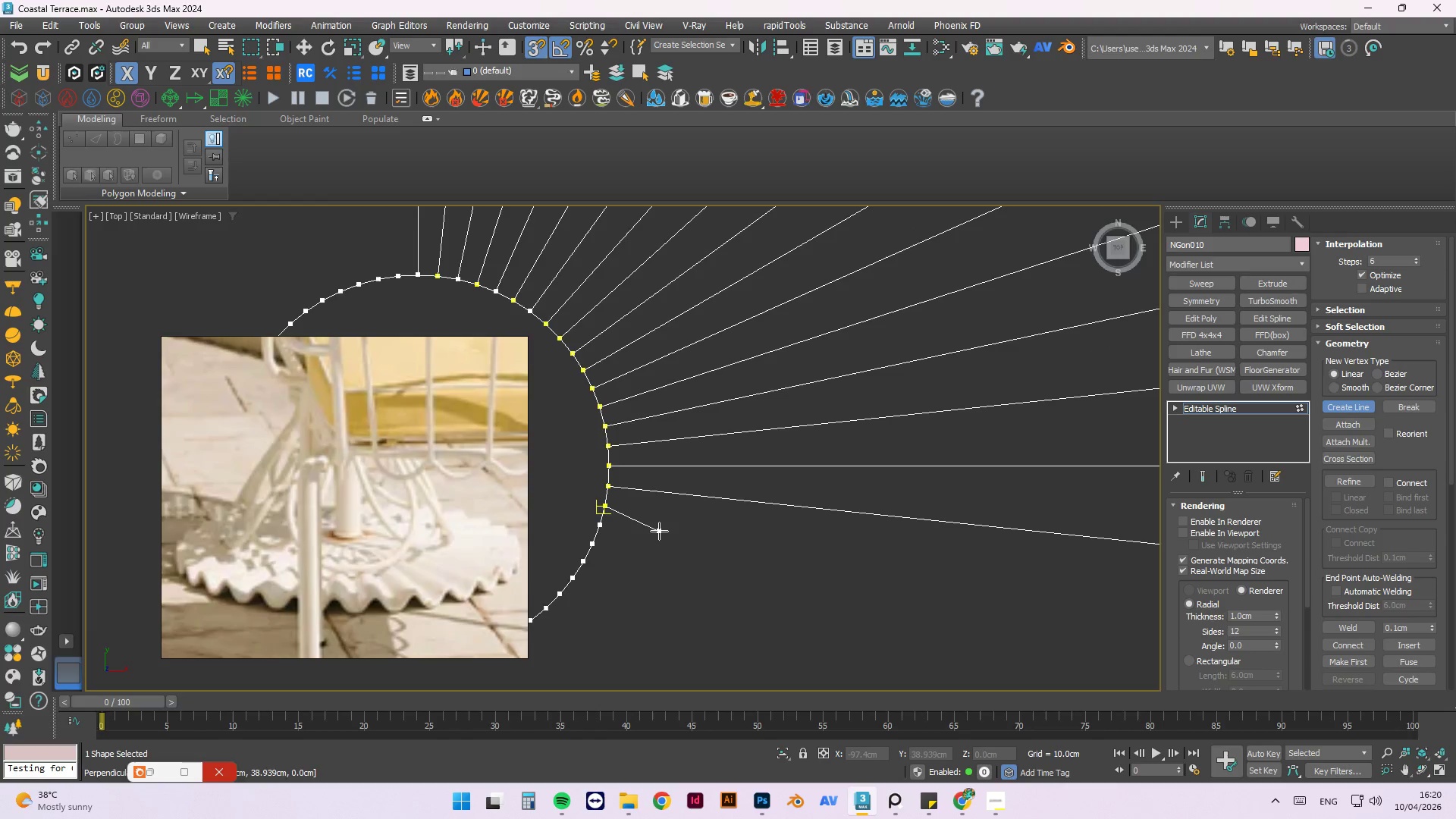 
scroll: coordinate [601, 516], scroll_direction: up, amount: 4.0
 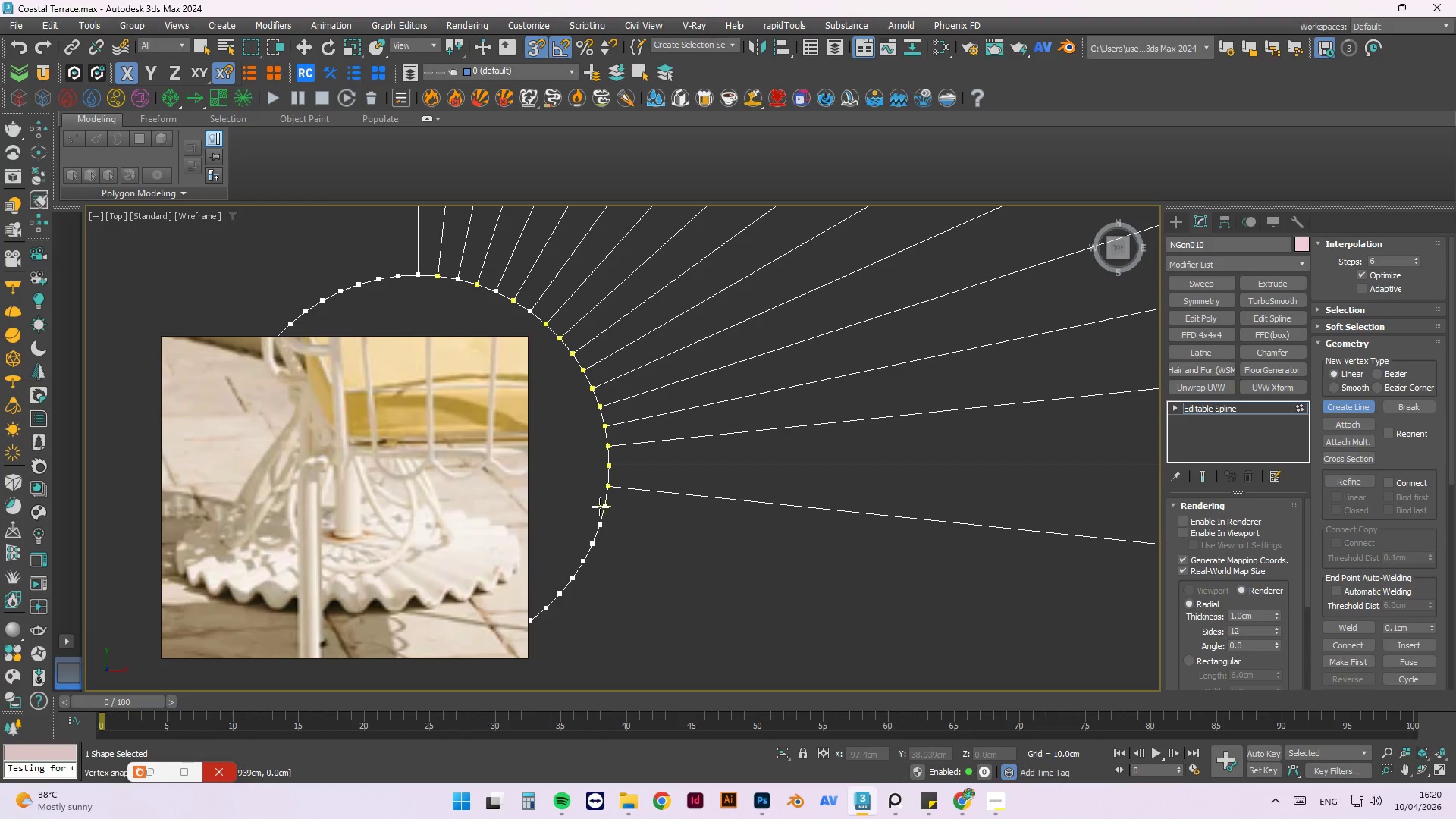 
scroll: coordinate [605, 488], scroll_direction: down, amount: 4.0
 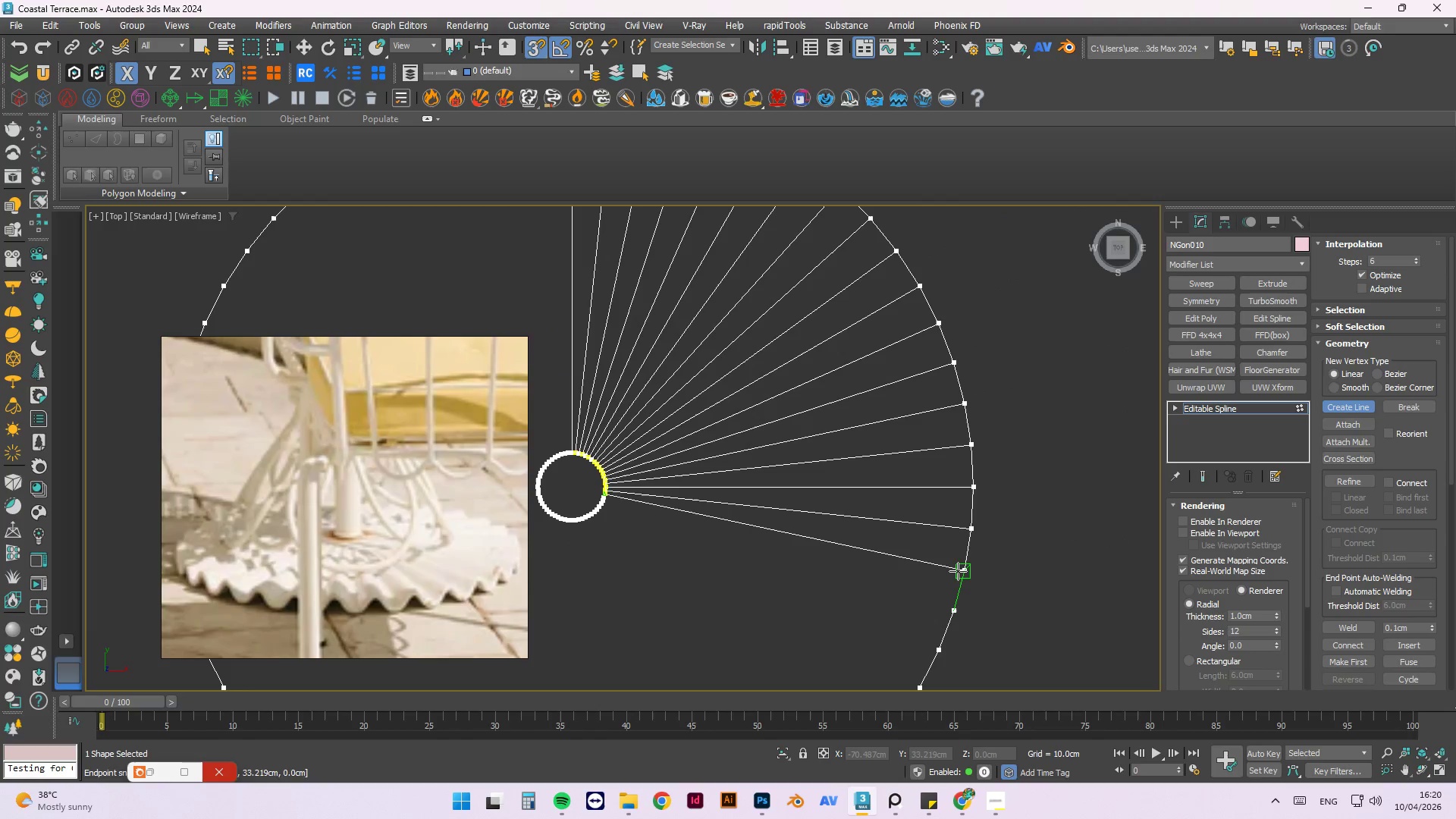 
left_click([958, 571])
 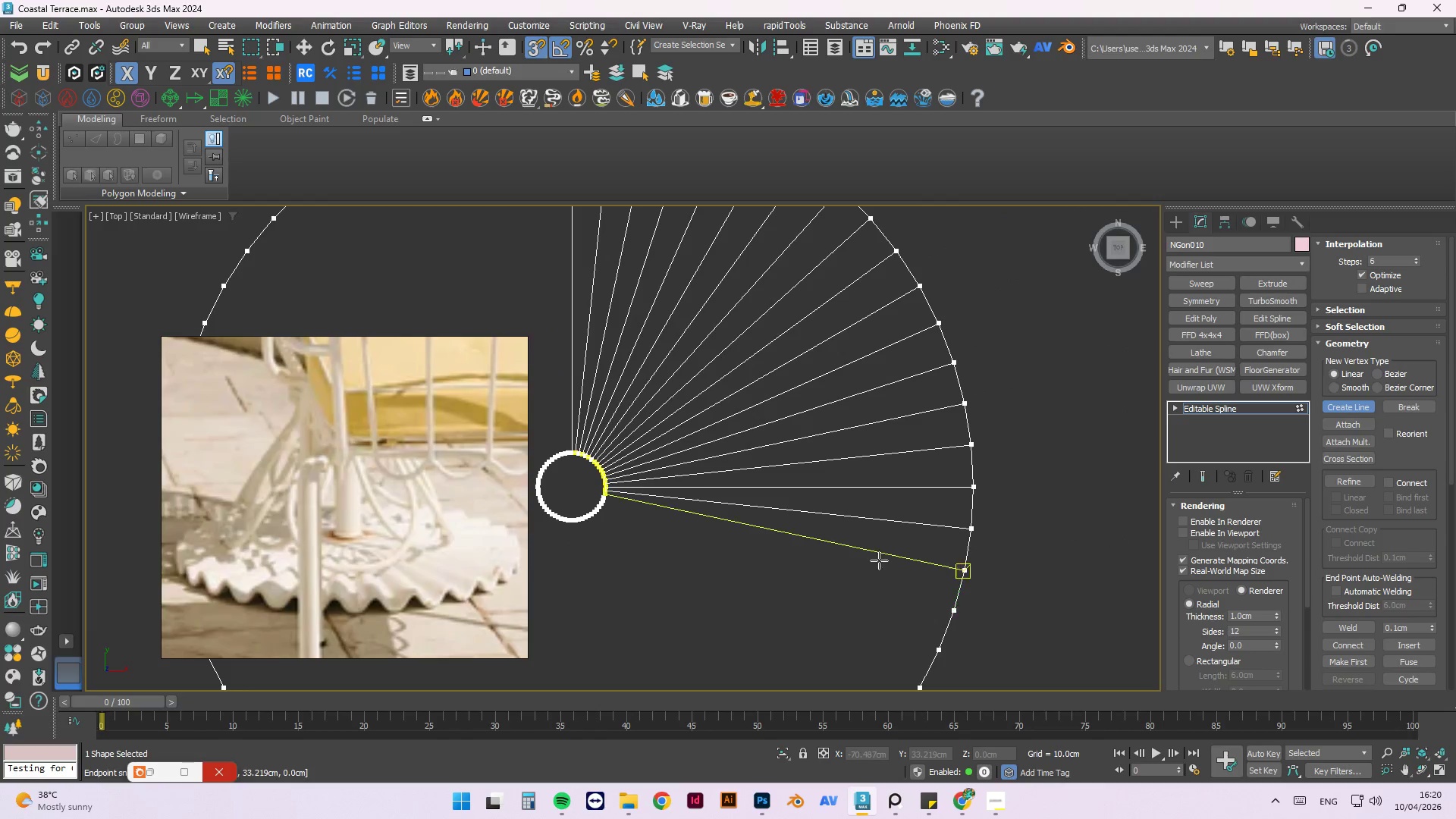 
key(Escape)
 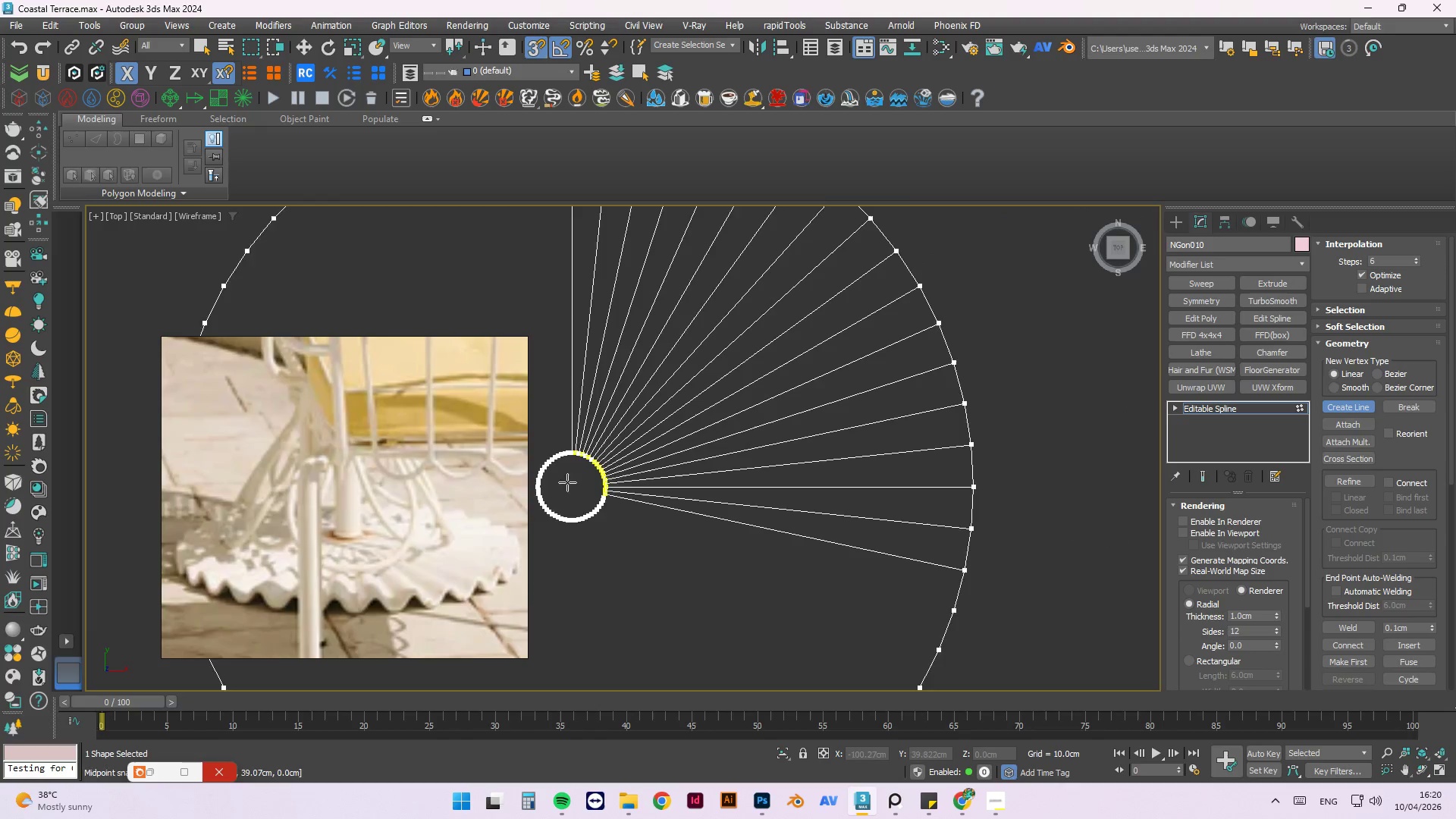 
scroll: coordinate [675, 504], scroll_direction: up, amount: 6.0
 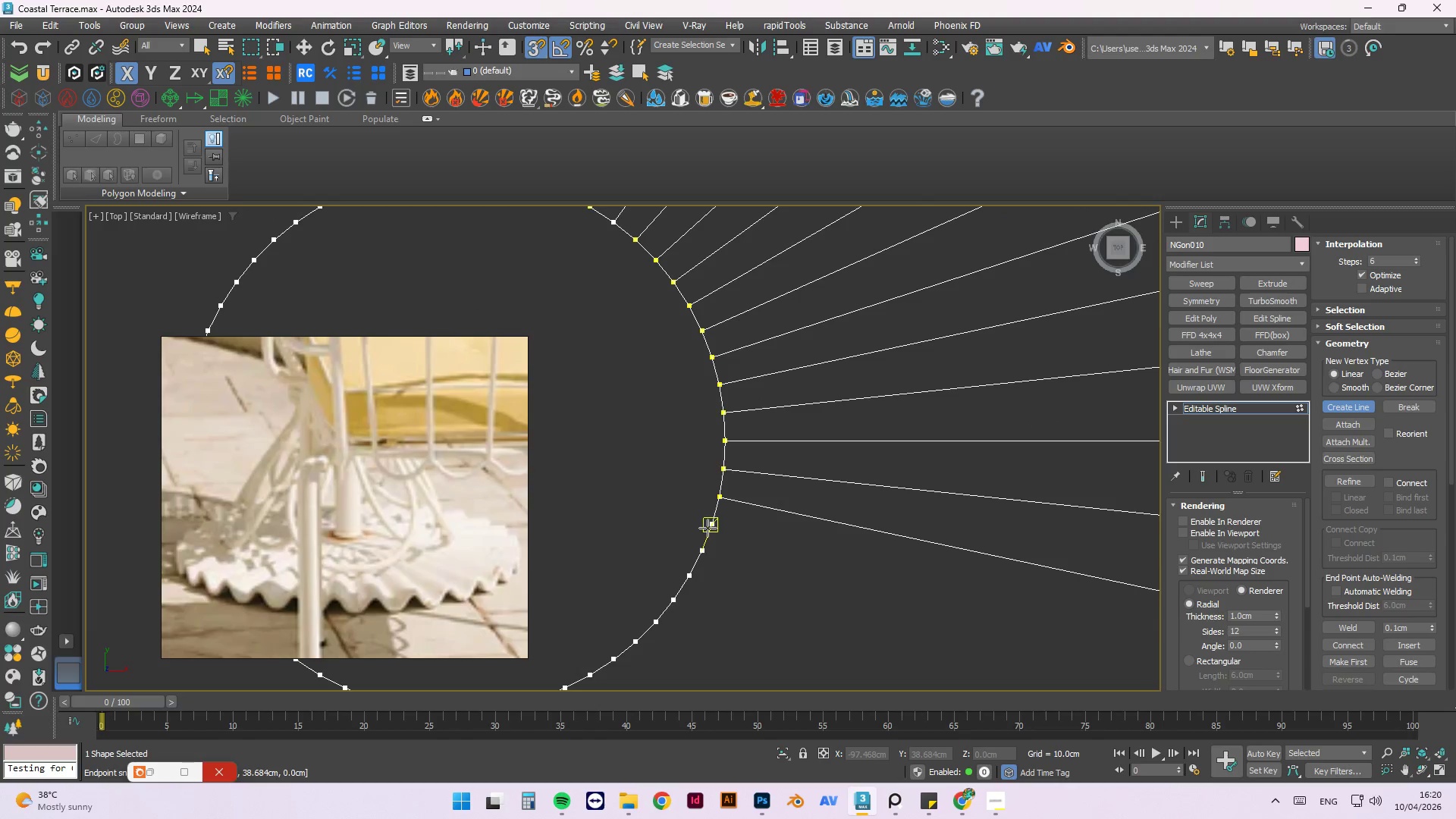 
left_click([708, 528])
 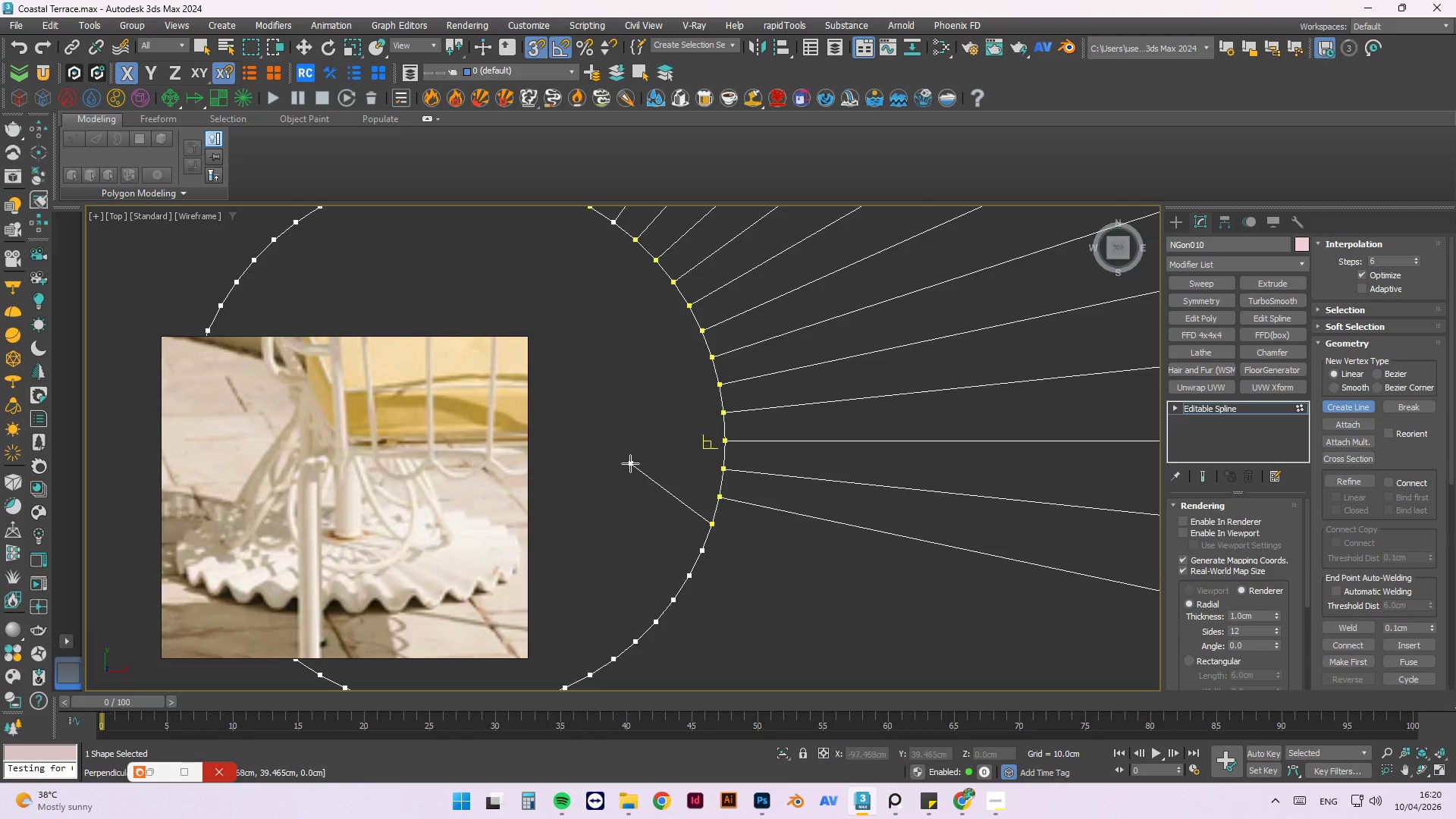 
scroll: coordinate [618, 461], scroll_direction: down, amount: 5.0
 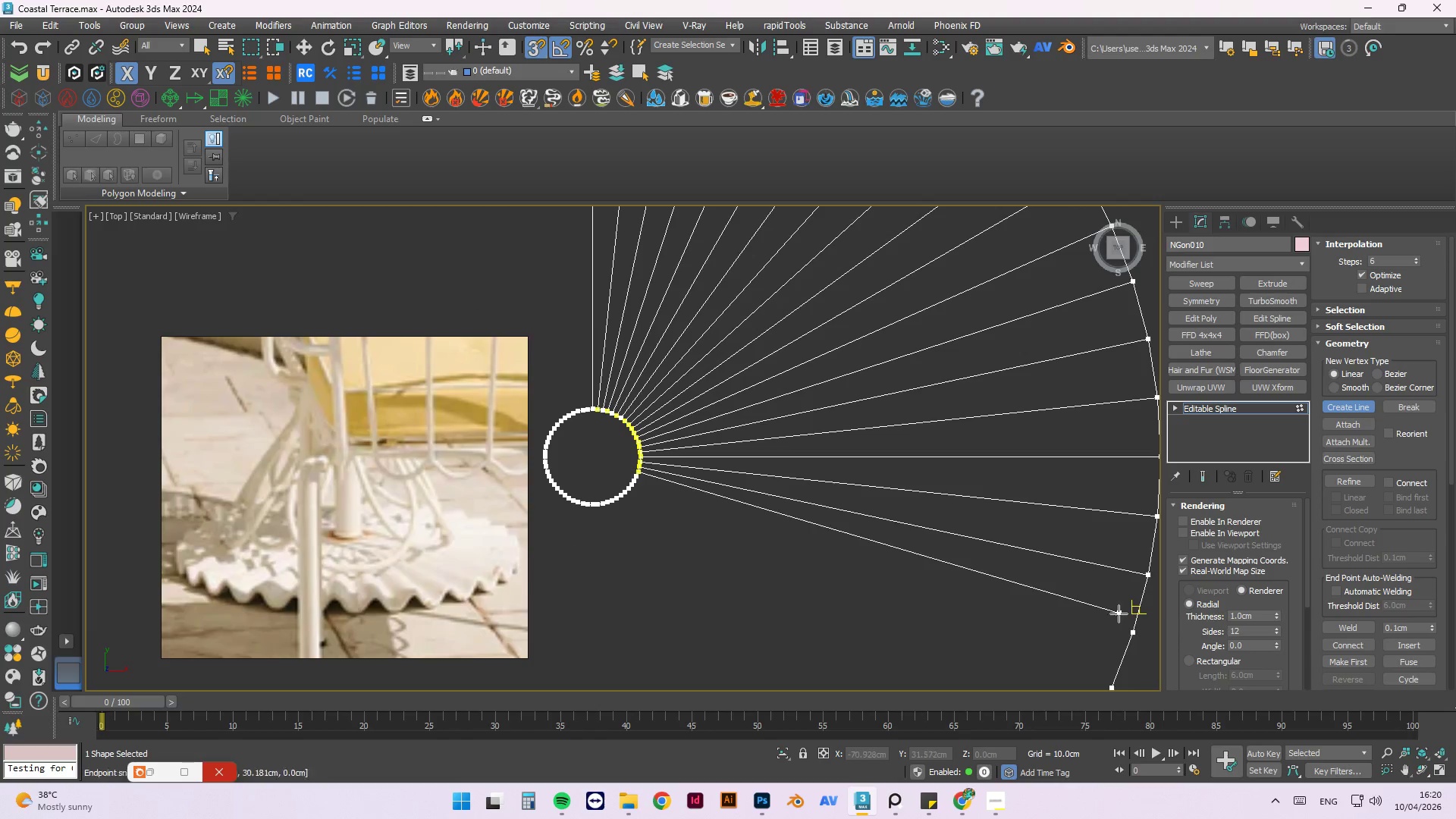 
left_click([1132, 626])
 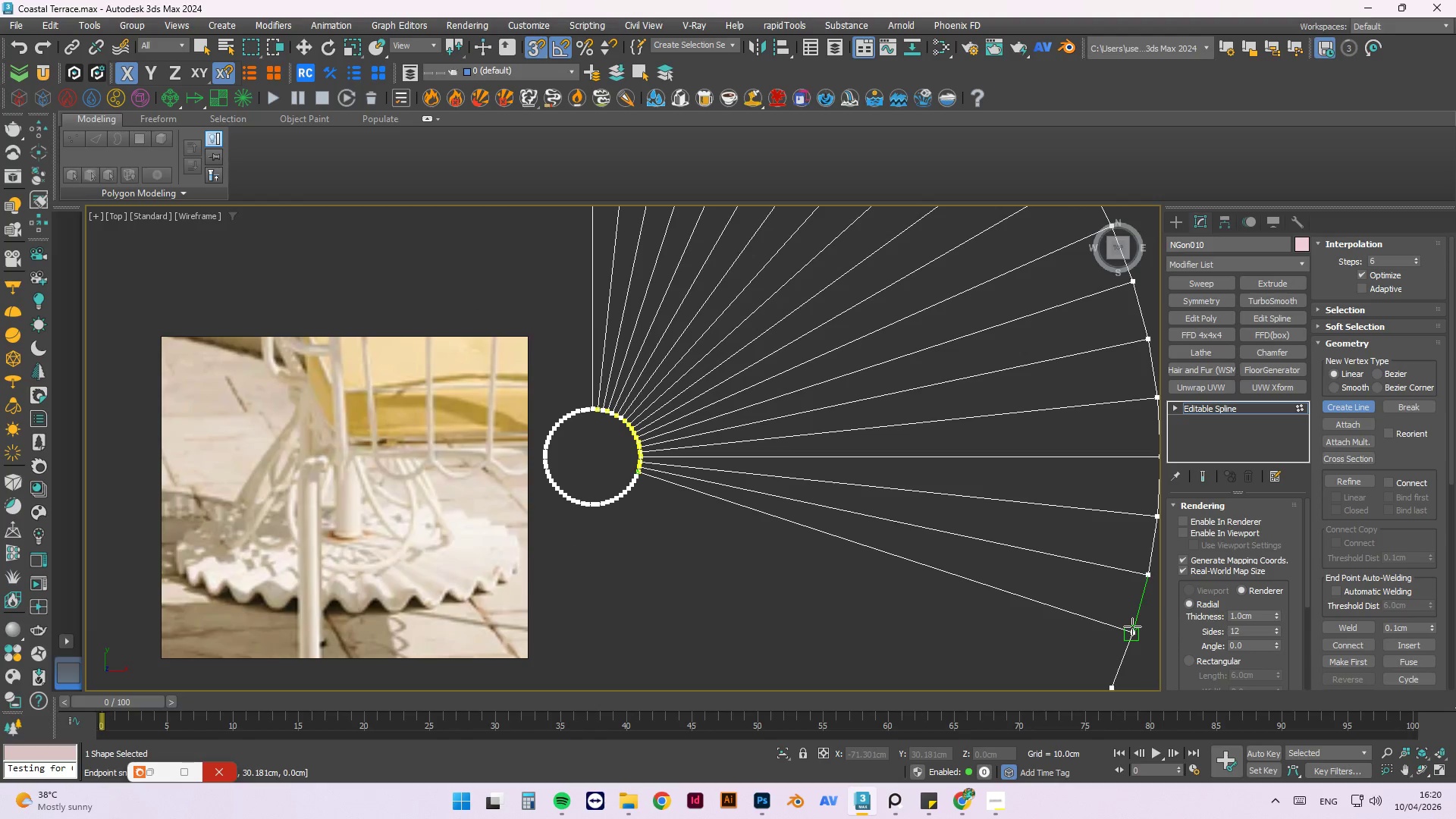 
key(Escape)
 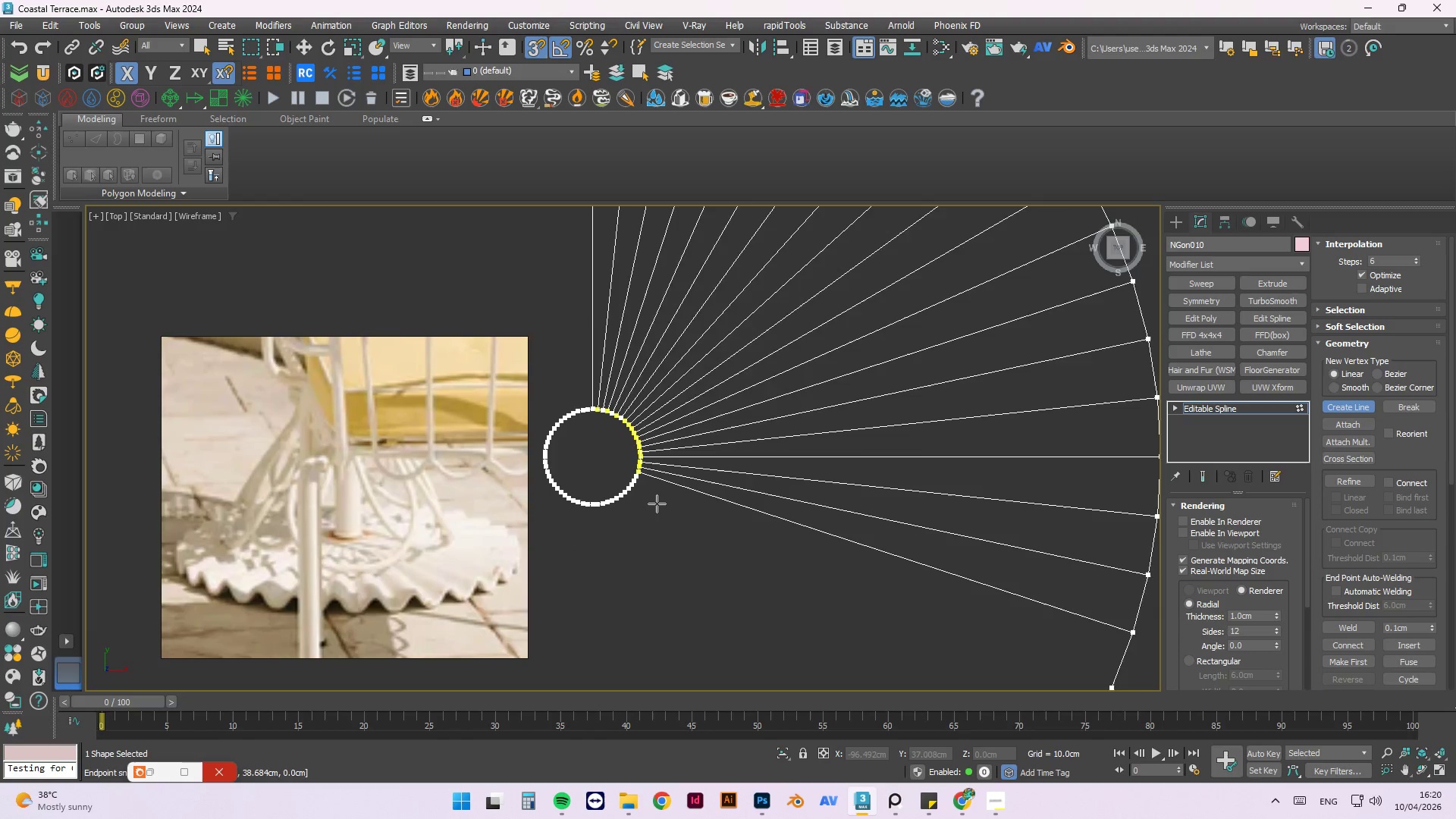 
scroll: coordinate [657, 497], scroll_direction: up, amount: 3.0
 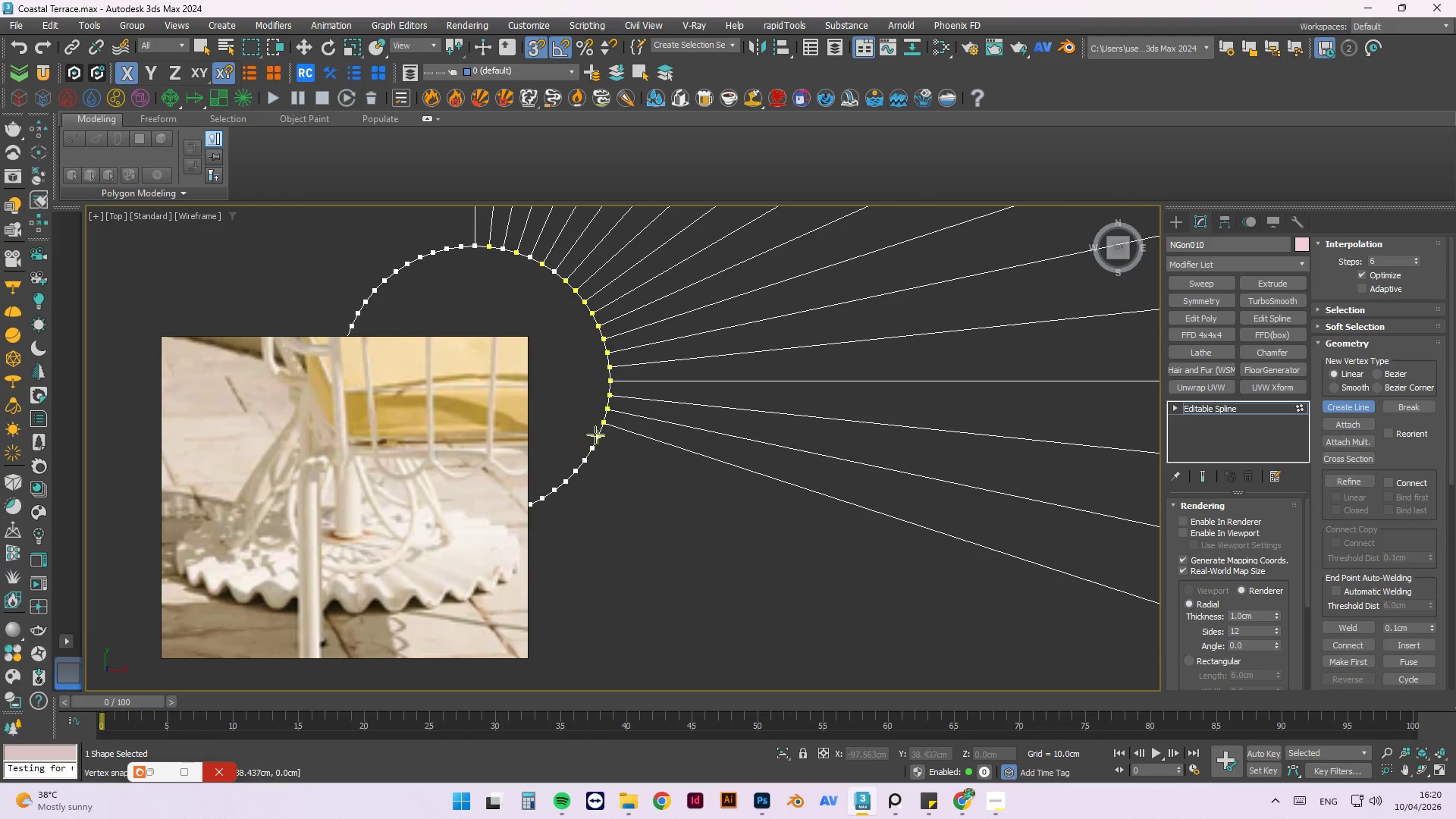 
left_click([595, 434])
 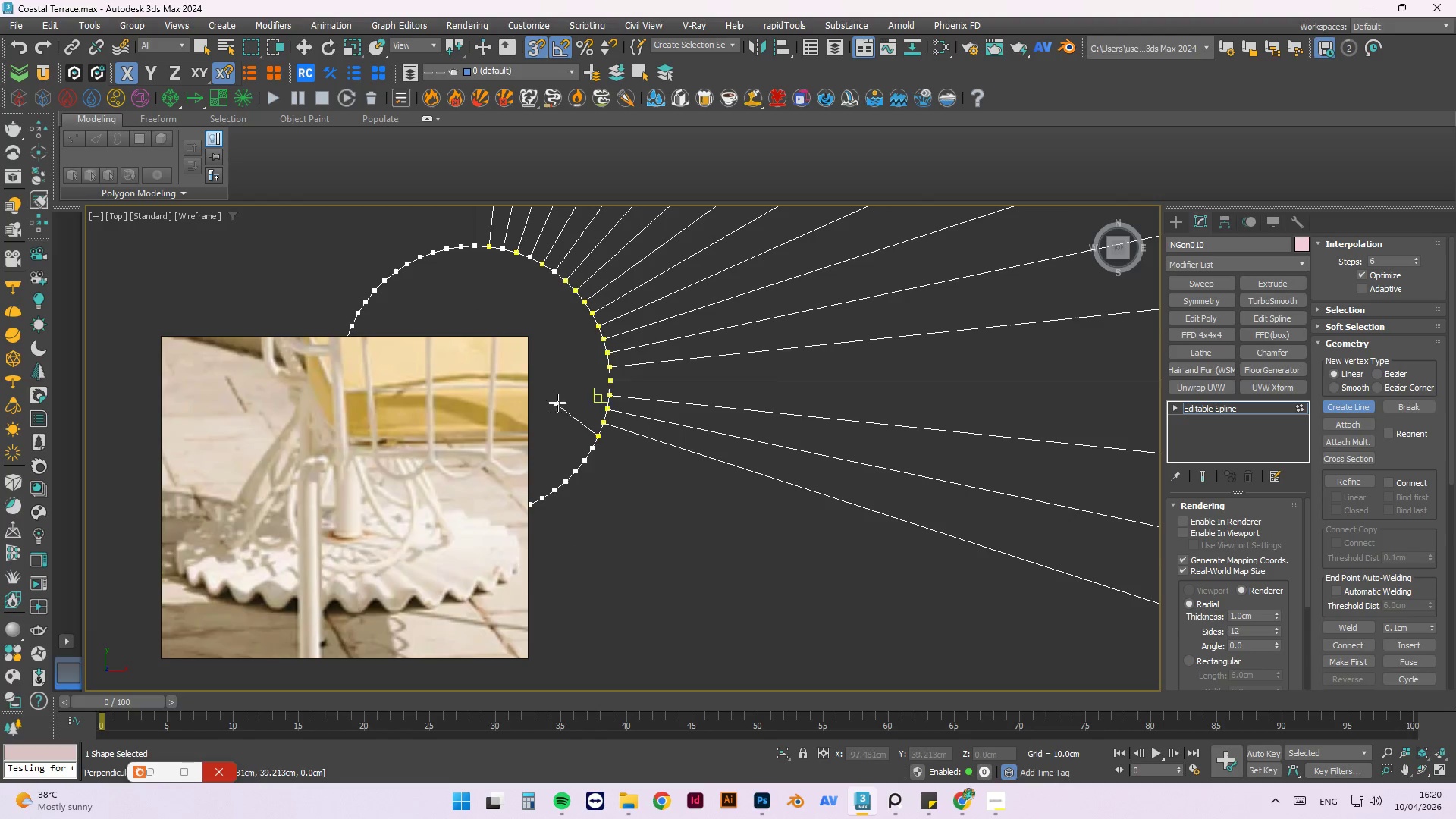 
scroll: coordinate [780, 475], scroll_direction: down, amount: 5.0
 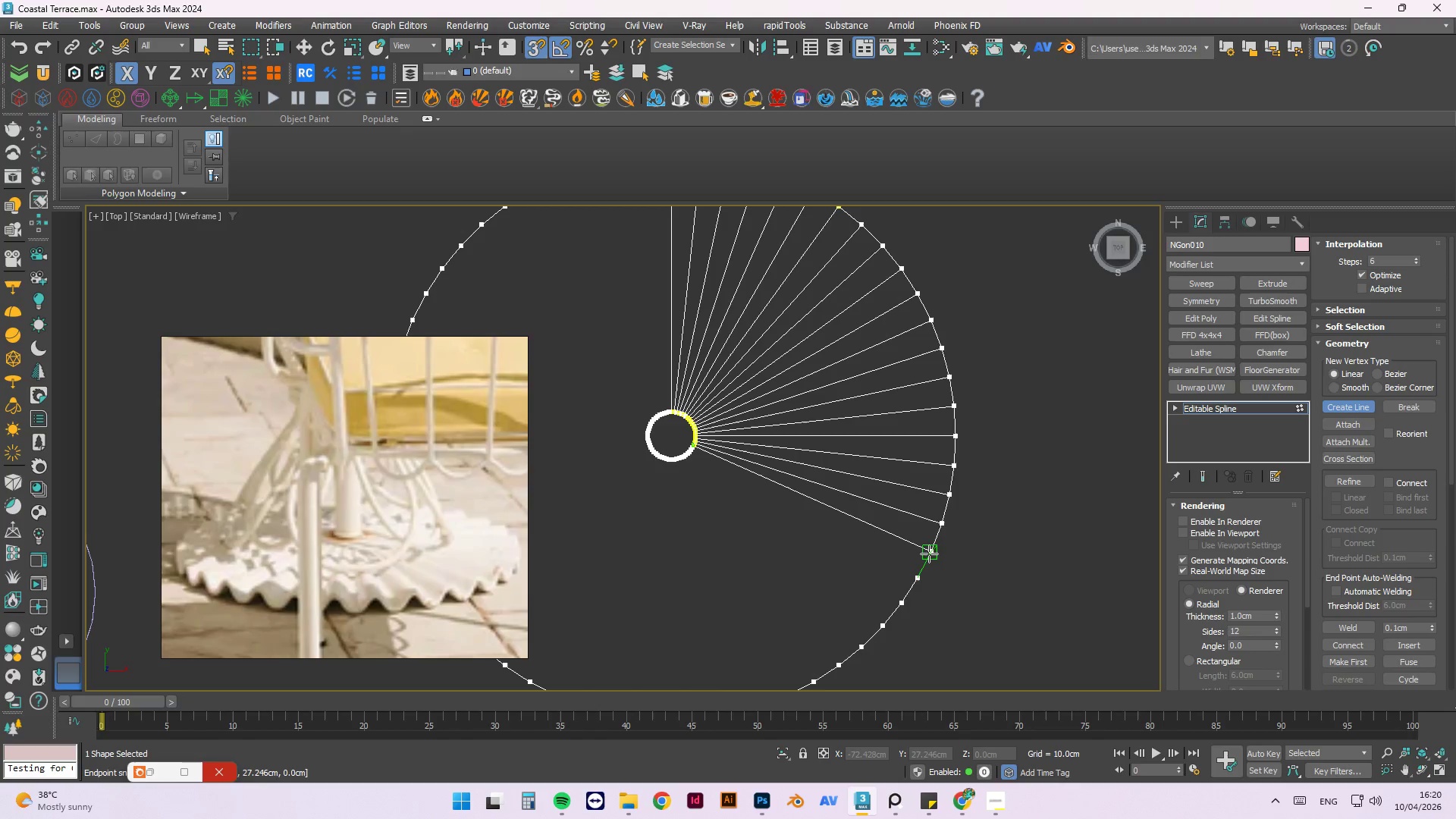 
left_click([930, 551])
 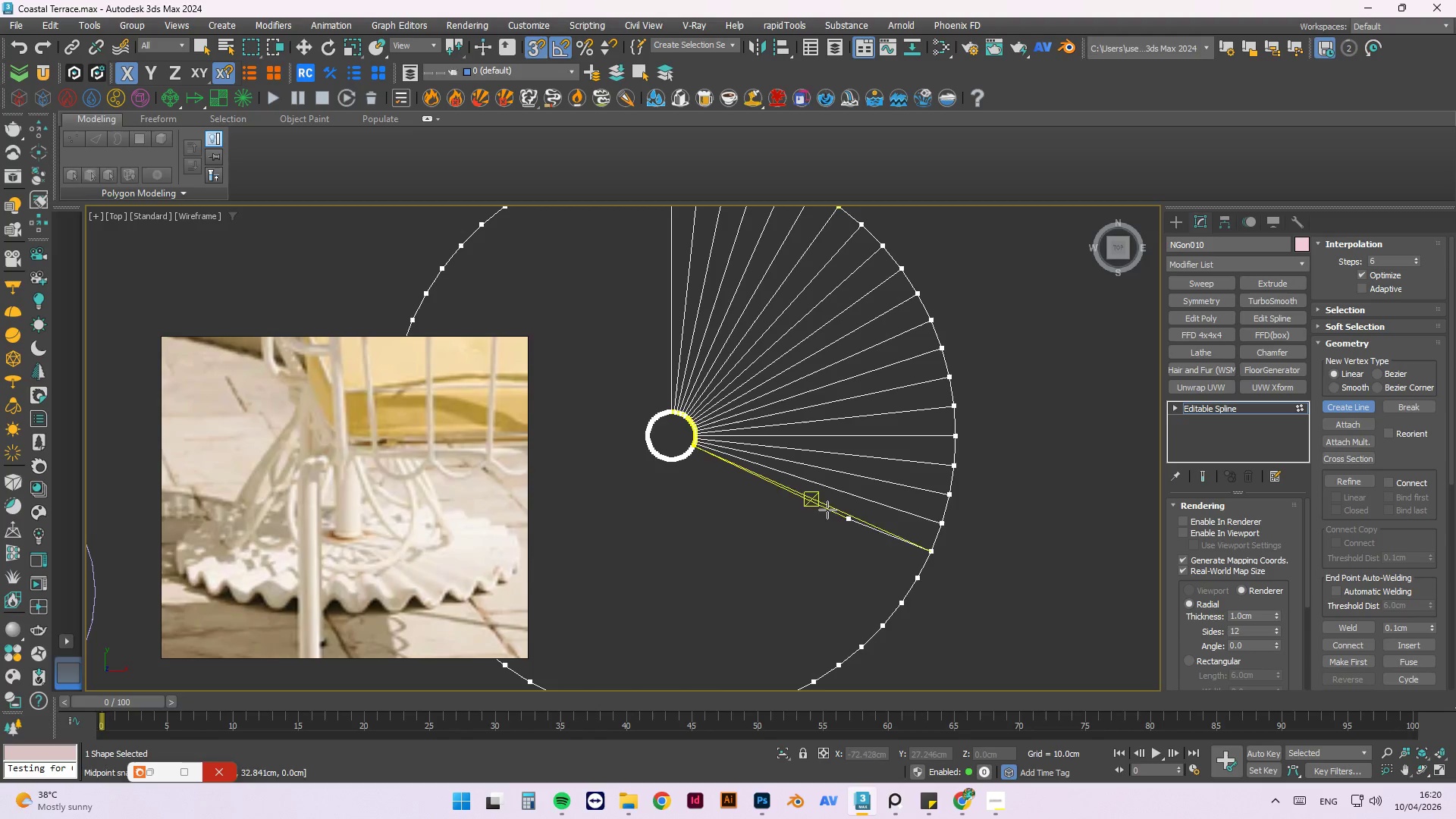 
key(Escape)
 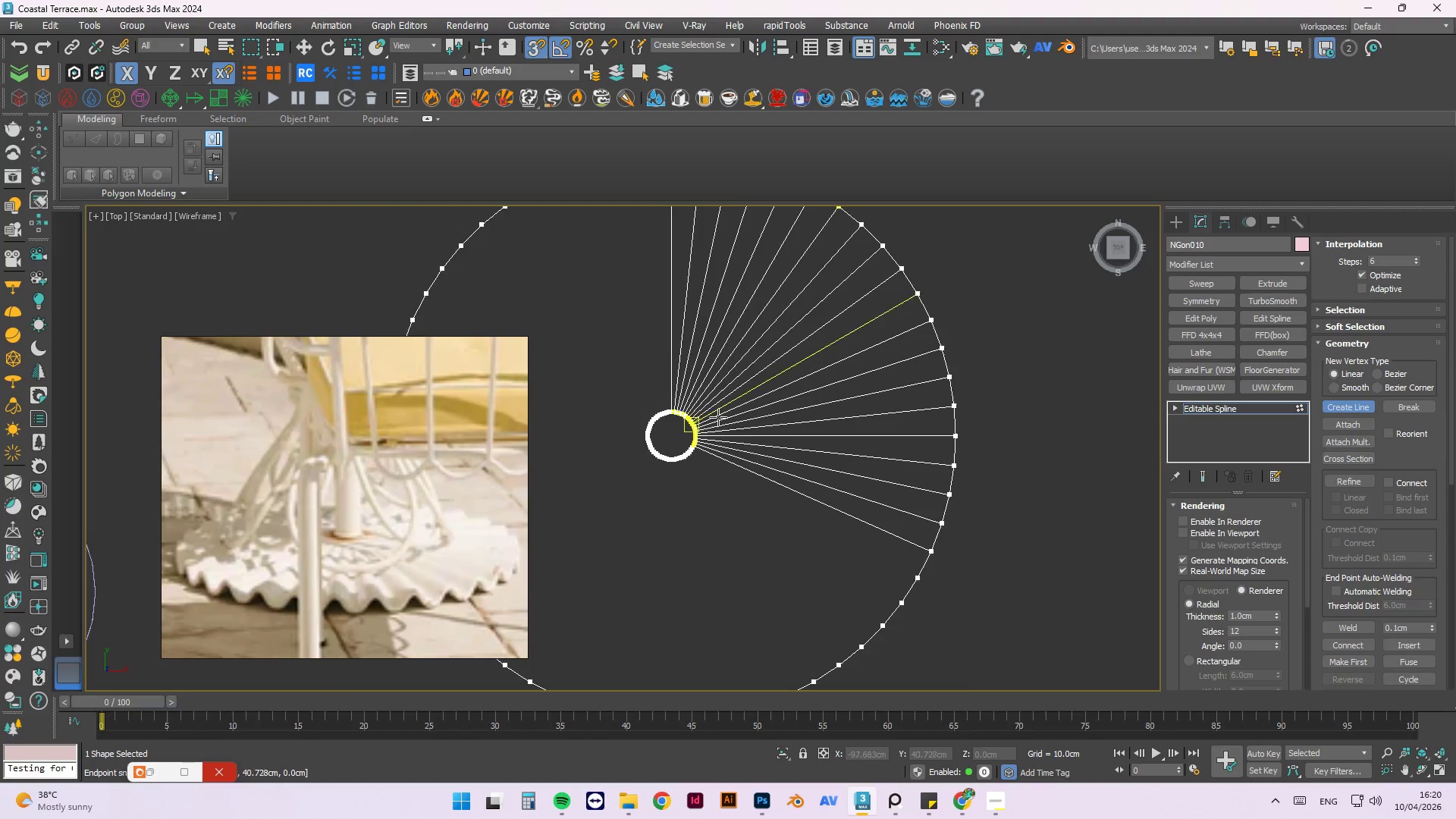 
scroll: coordinate [613, 485], scroll_direction: up, amount: 5.0
 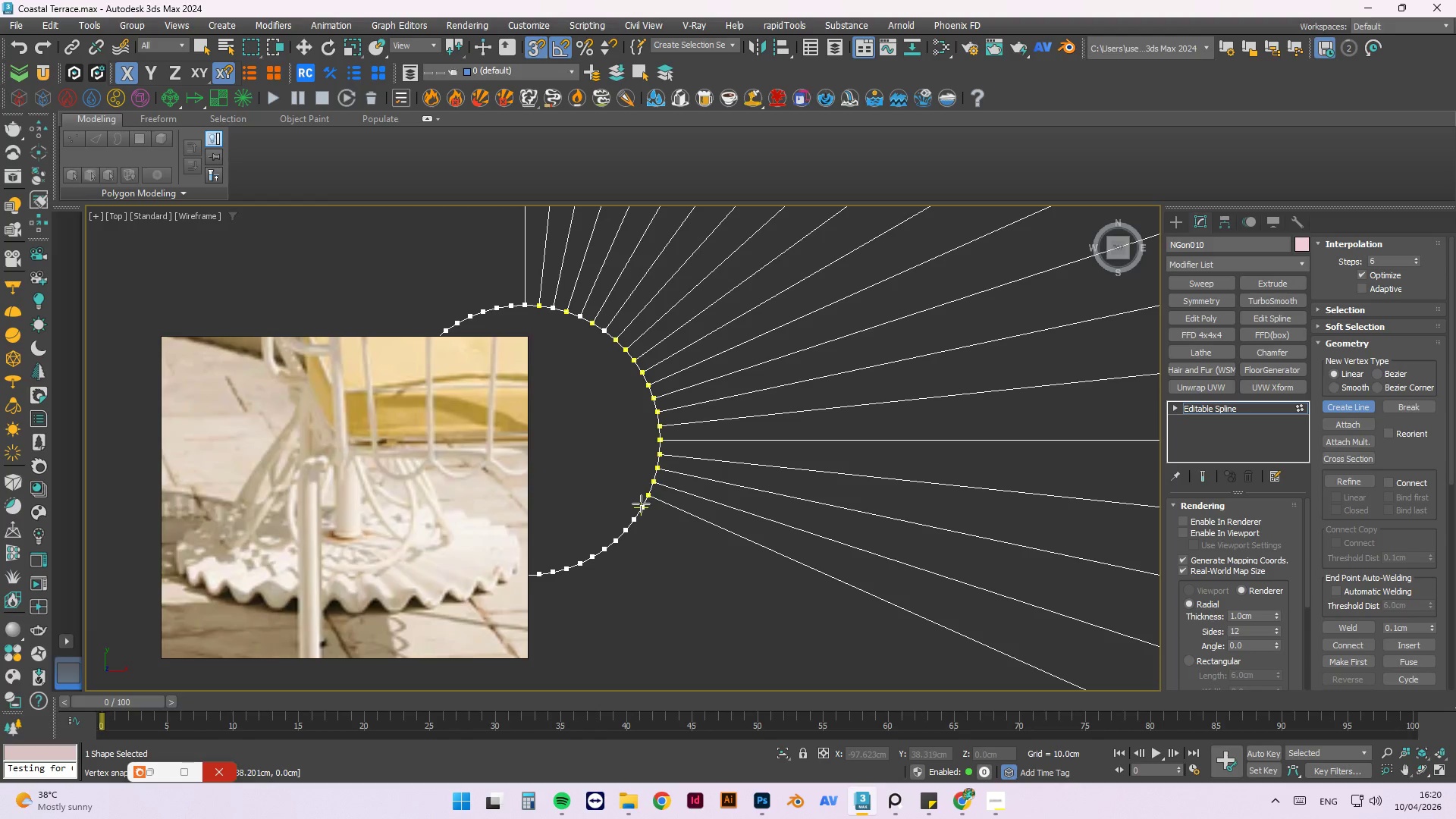 
left_click([641, 504])
 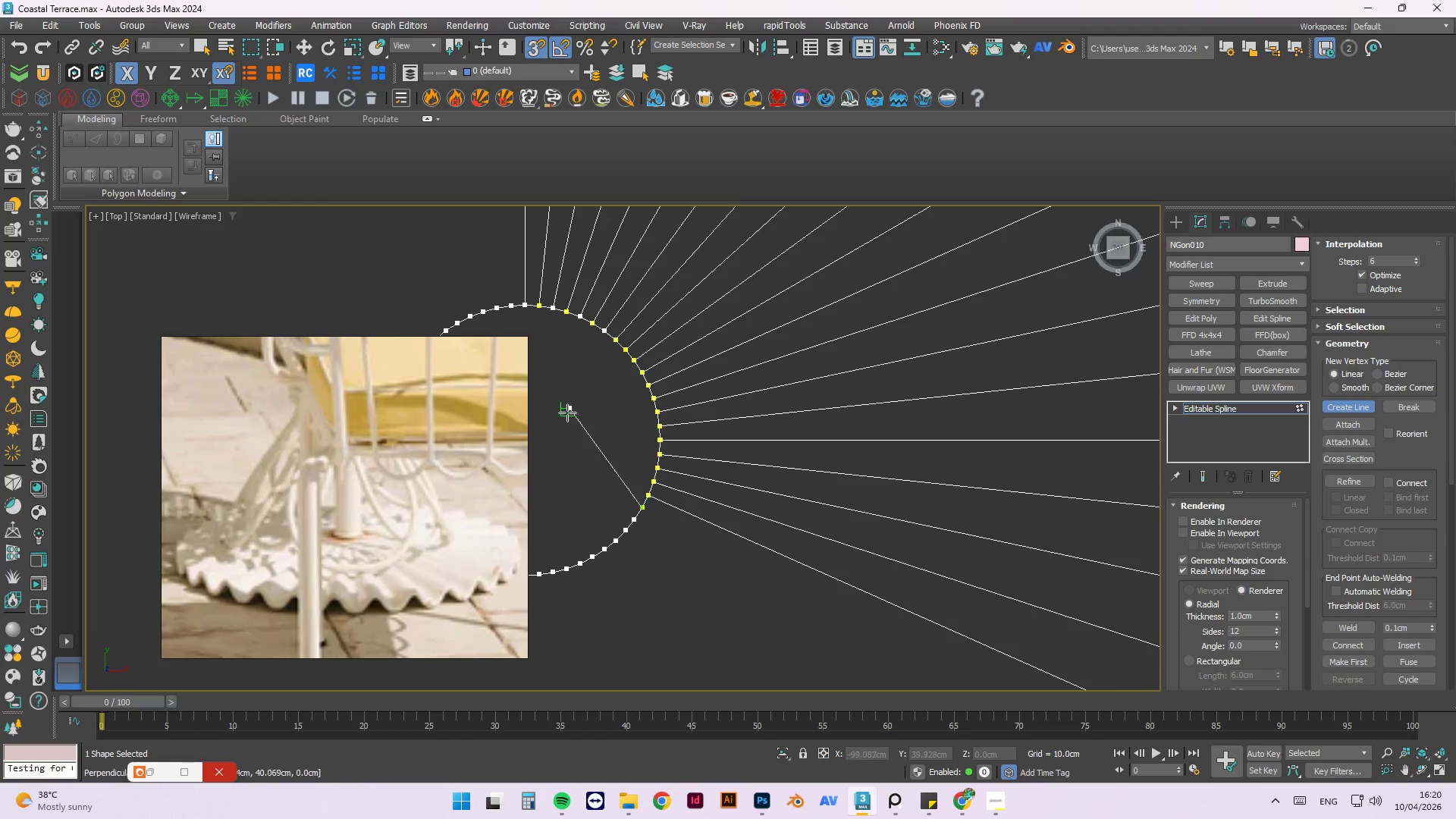 
scroll: coordinate [626, 421], scroll_direction: down, amount: 5.0
 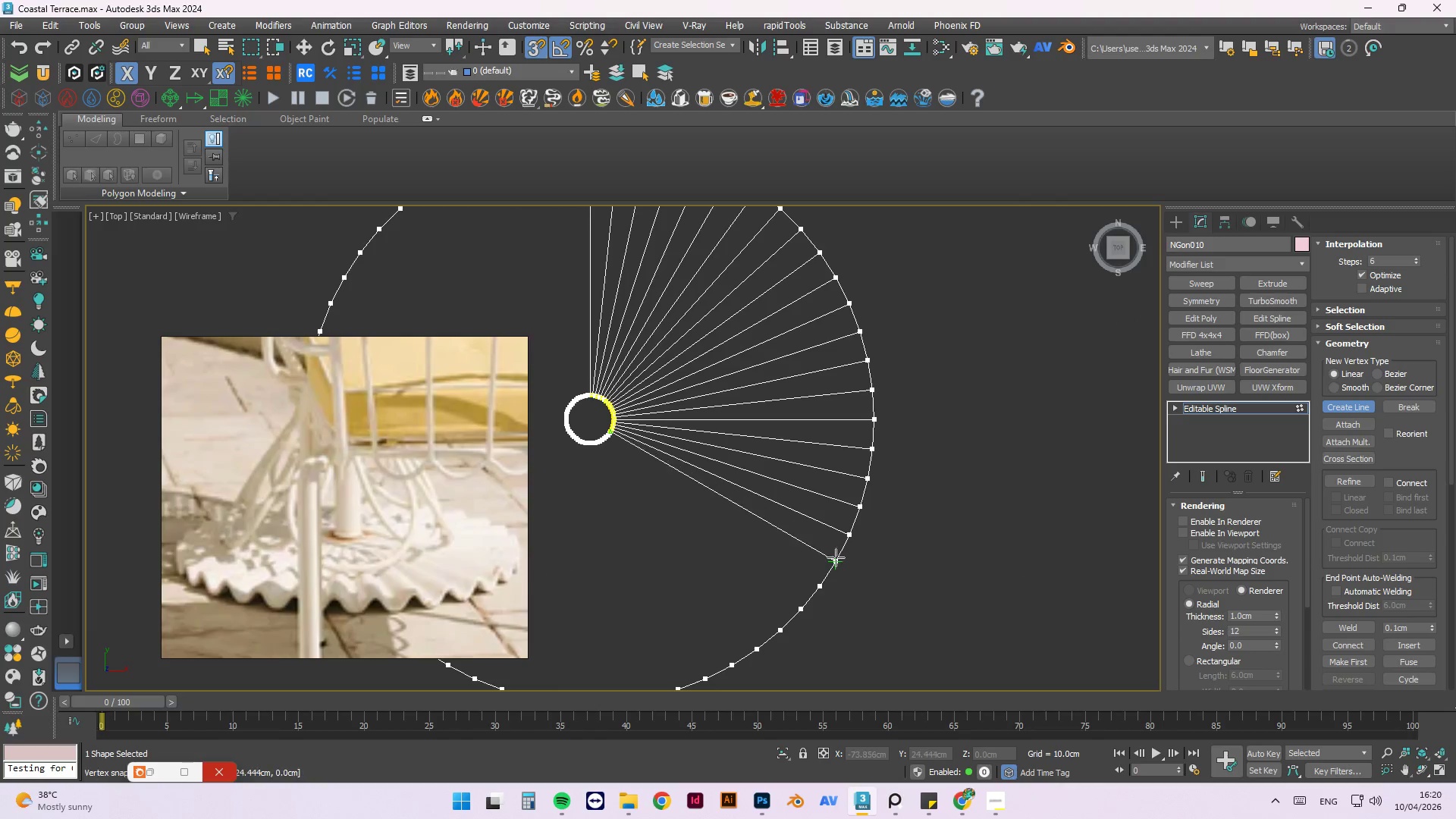 
left_click([833, 555])
 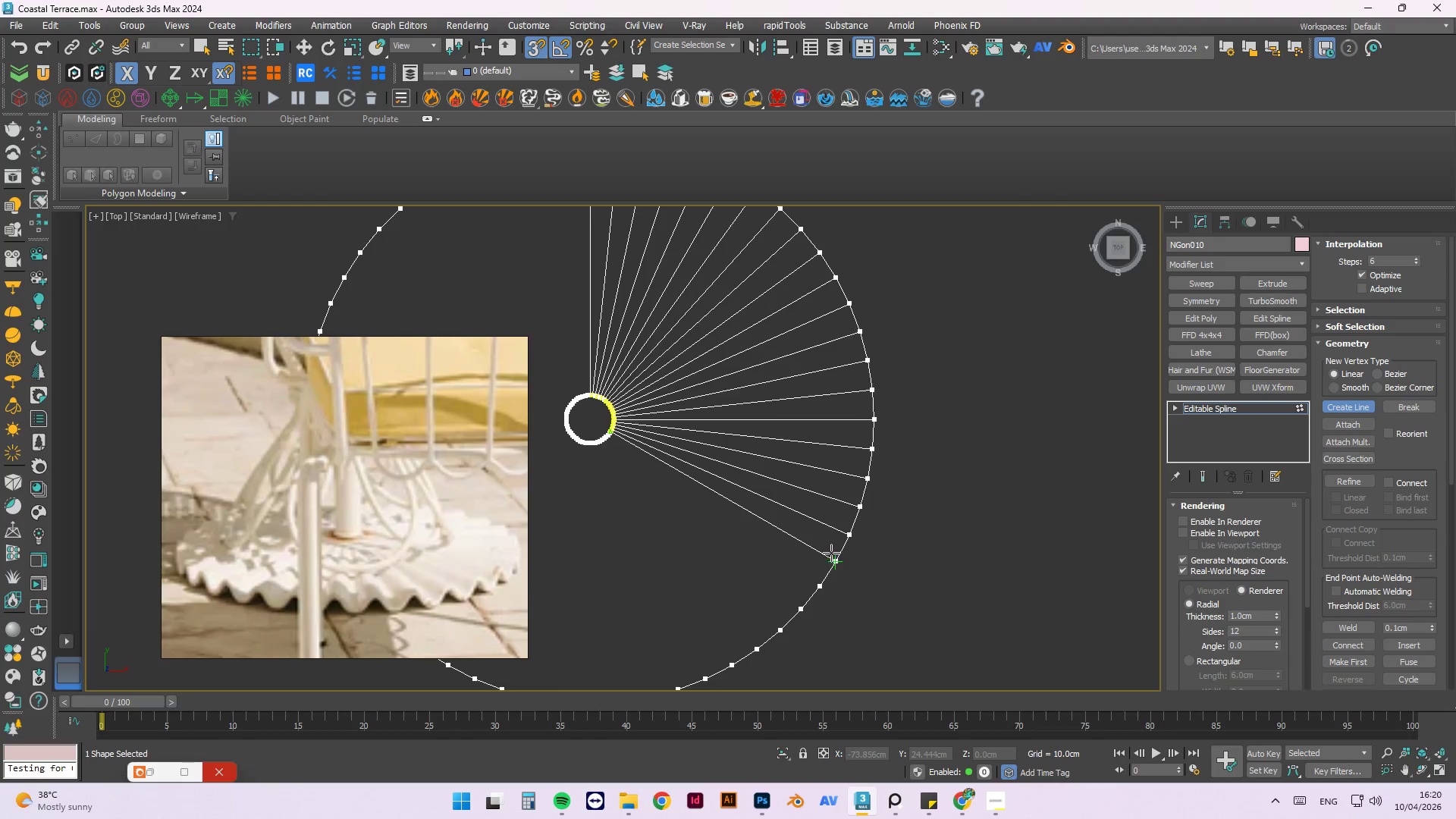 
key(Escape)
 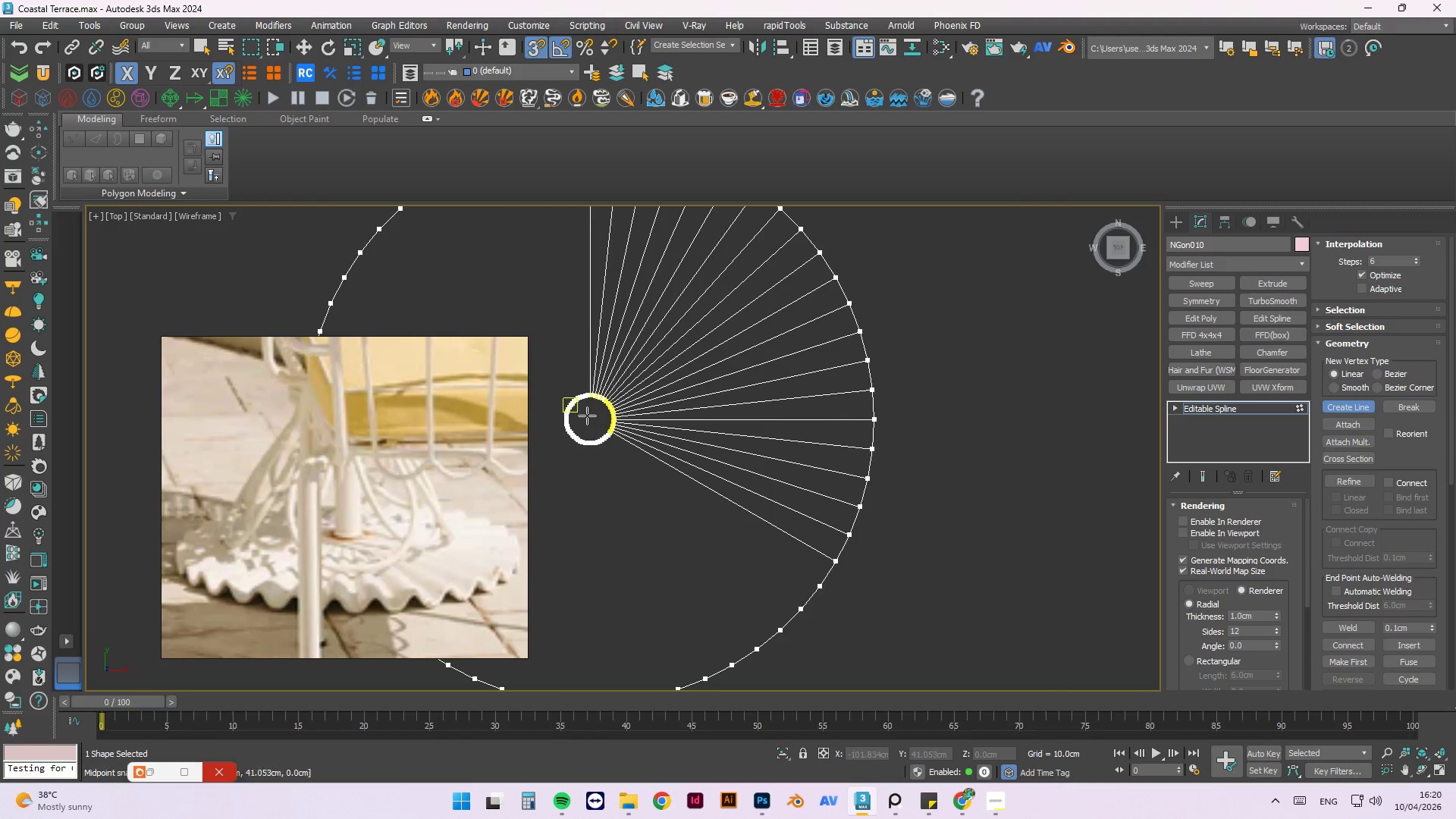 
scroll: coordinate [645, 458], scroll_direction: up, amount: 6.0
 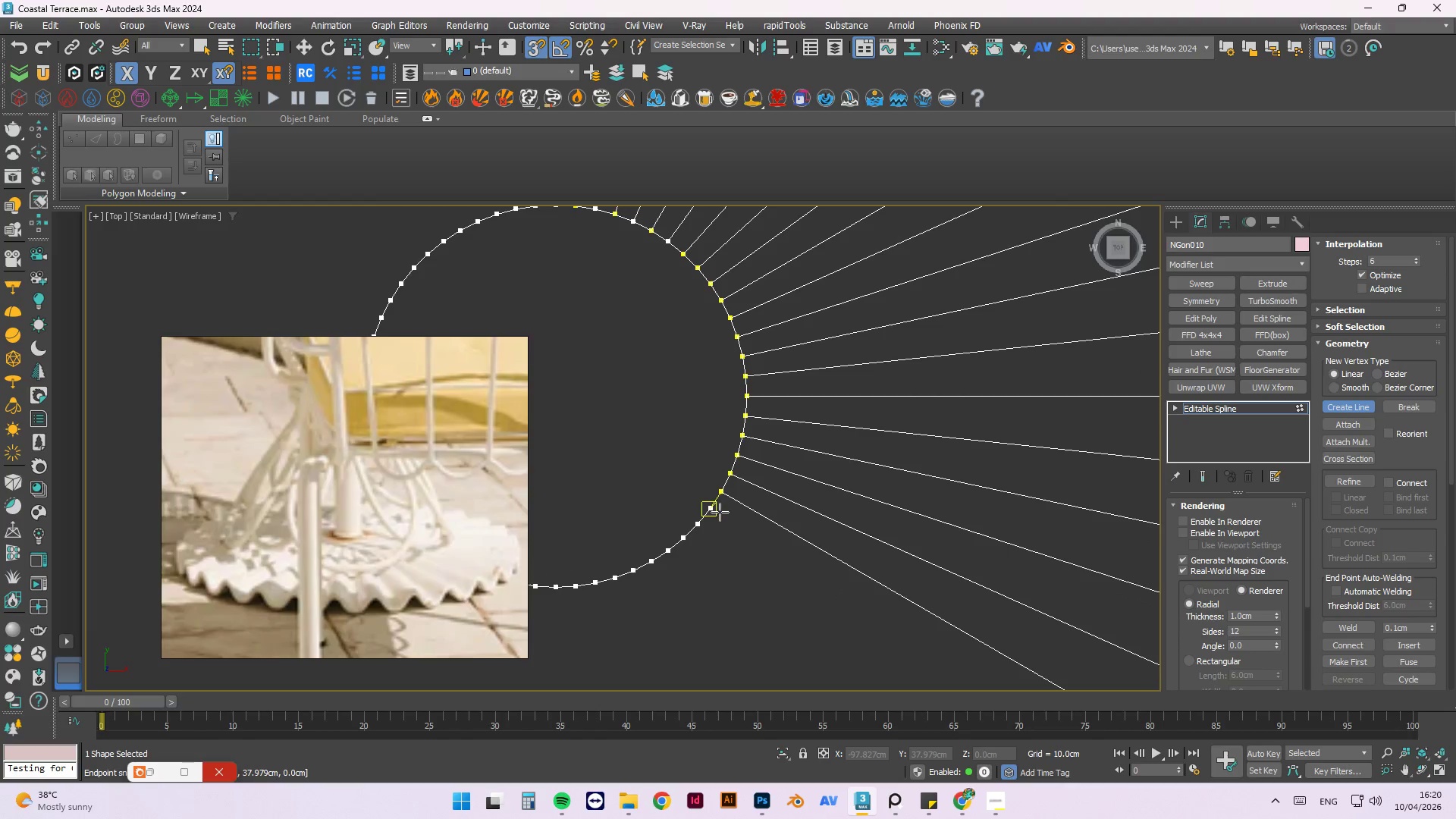 
left_click([720, 512])
 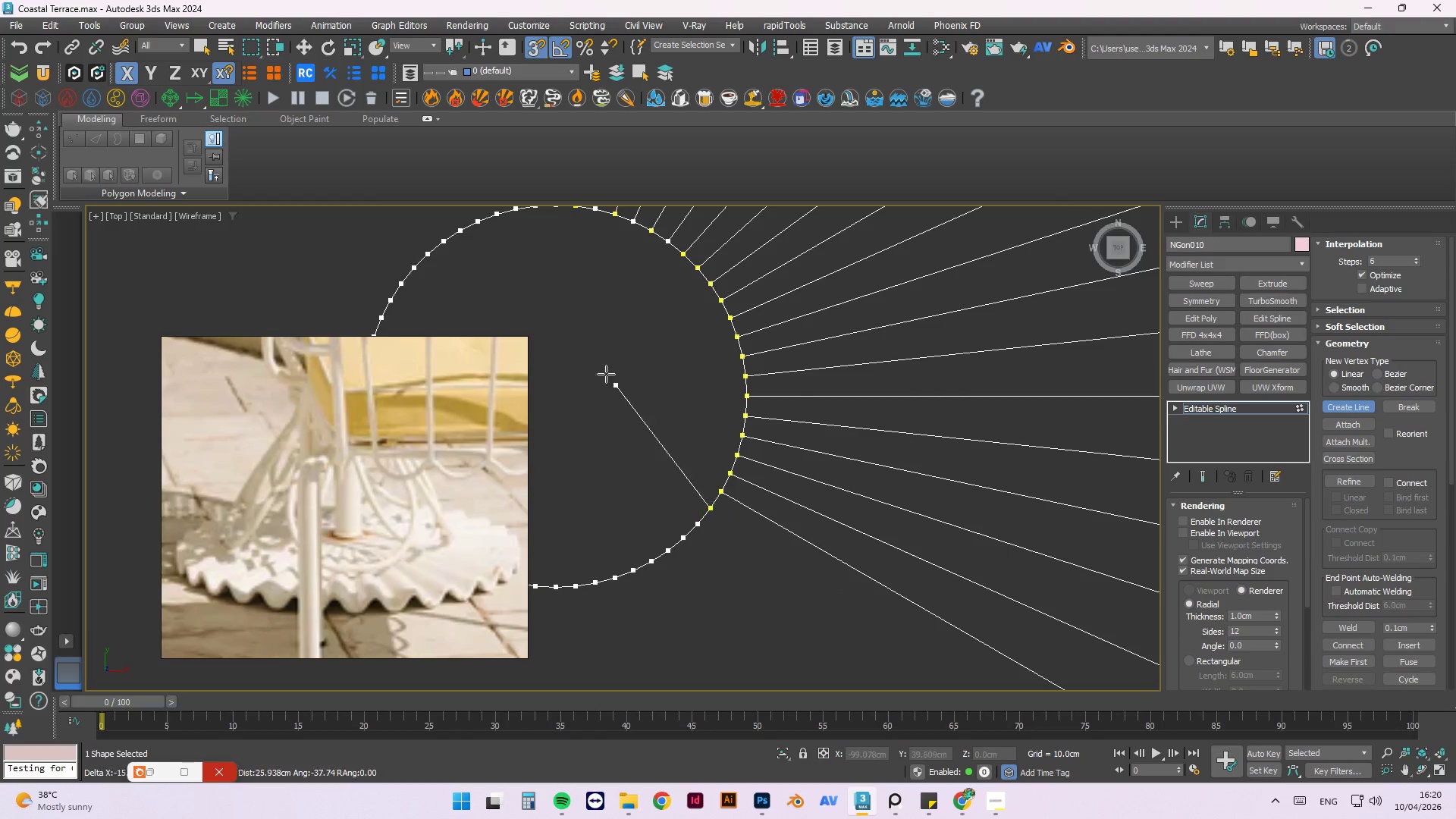 
scroll: coordinate [582, 352], scroll_direction: down, amount: 6.0
 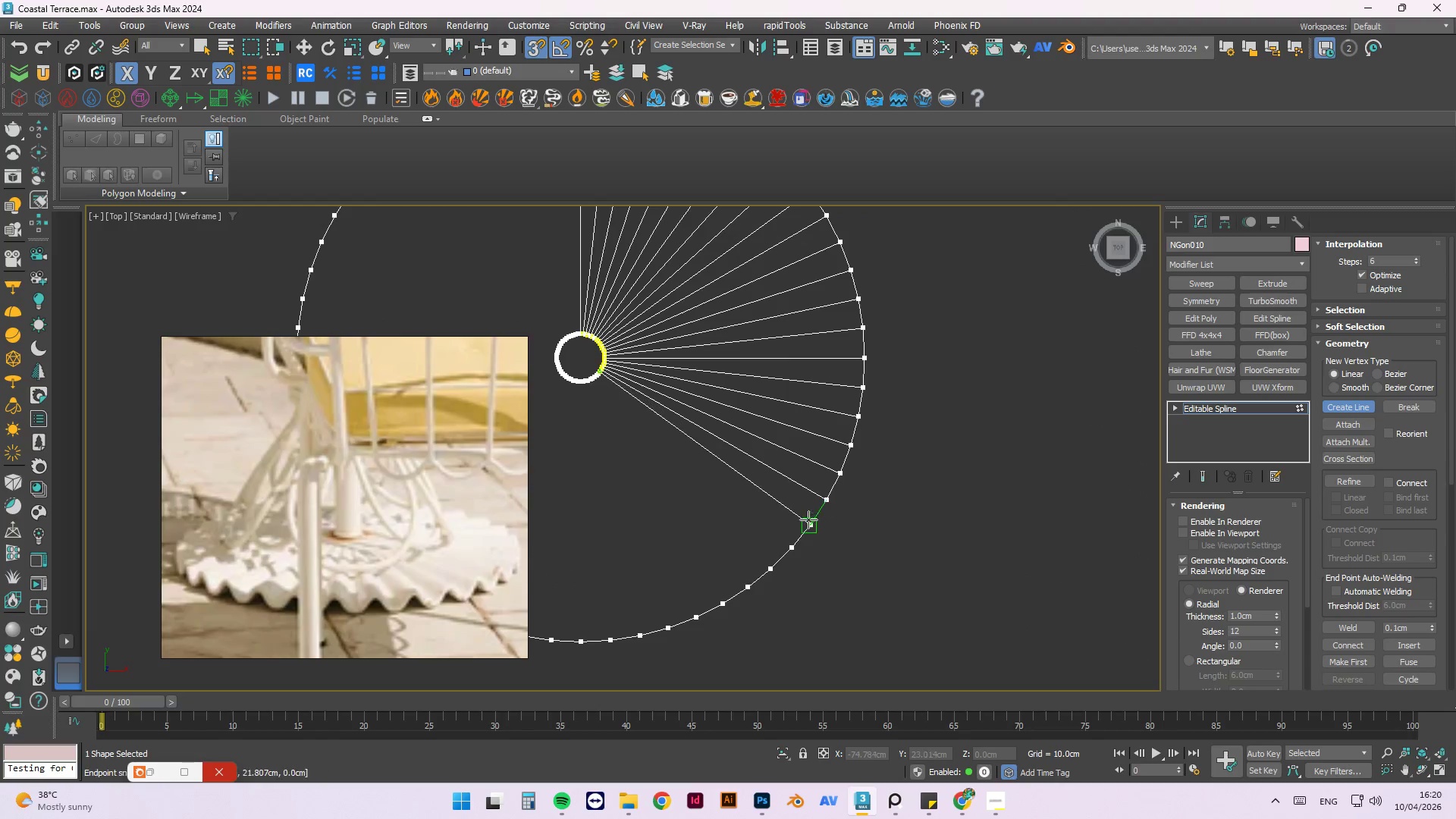 
left_click([805, 521])
 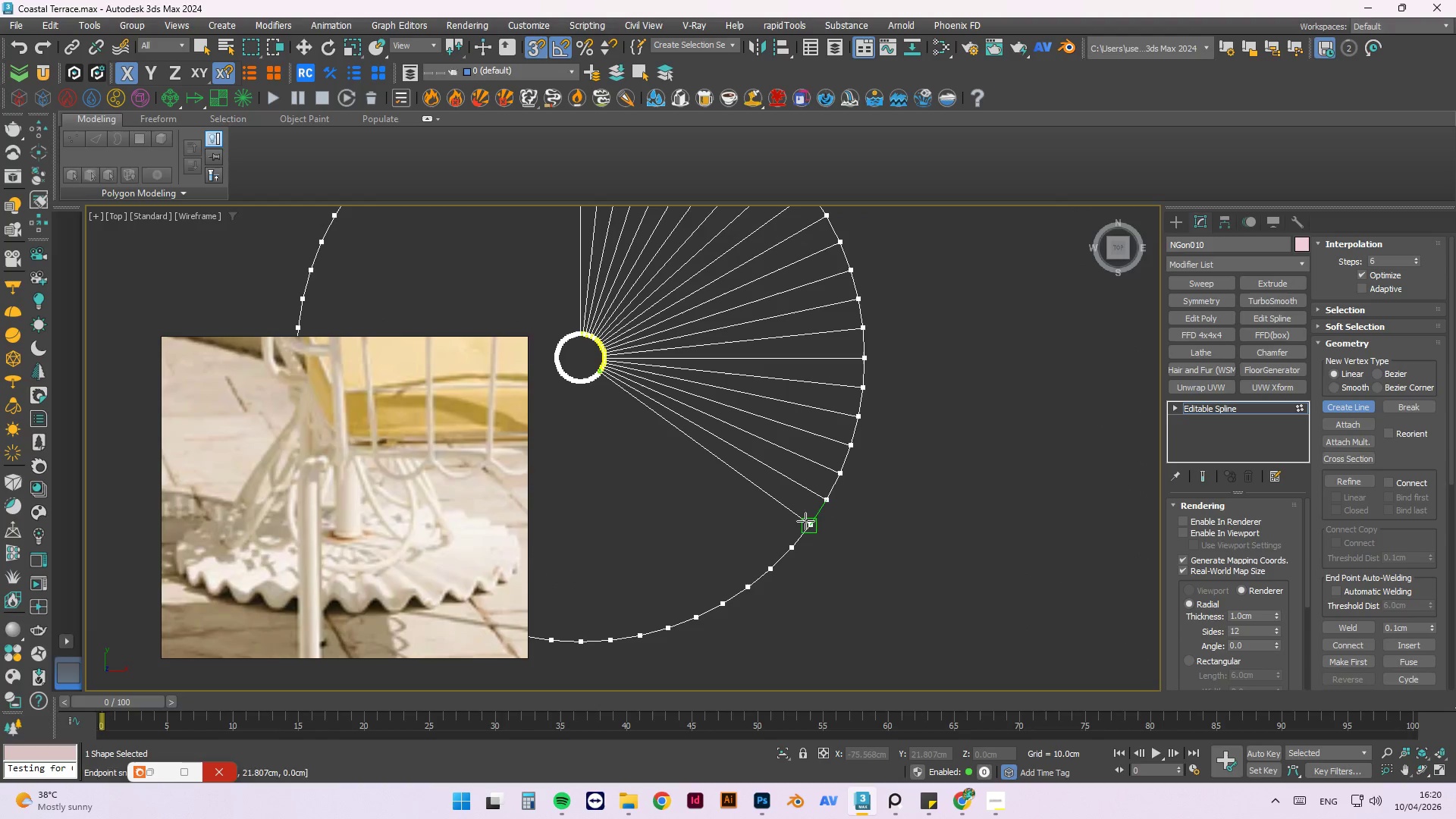 
key(Escape)
 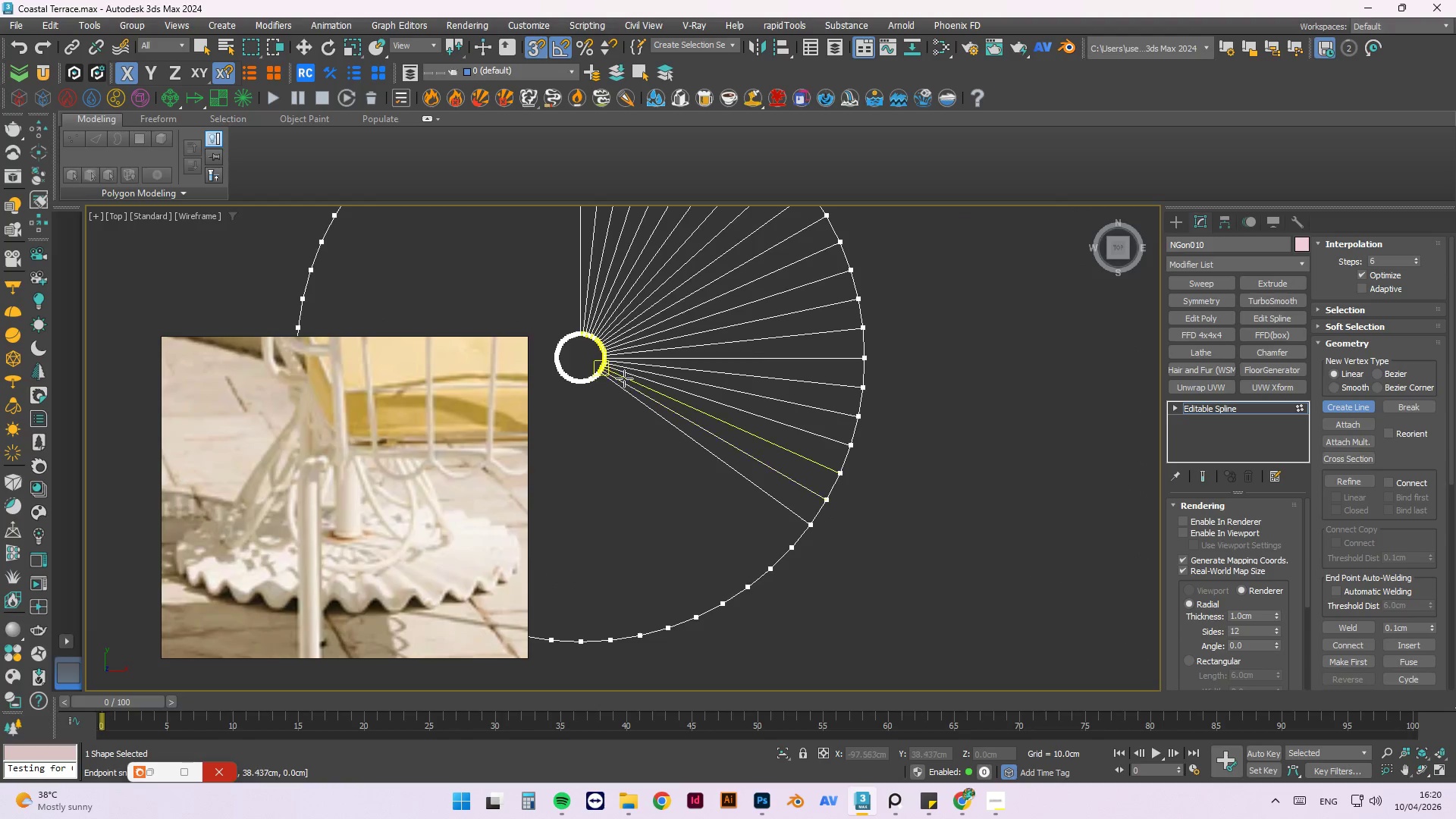 
scroll: coordinate [547, 362], scroll_direction: up, amount: 5.0
 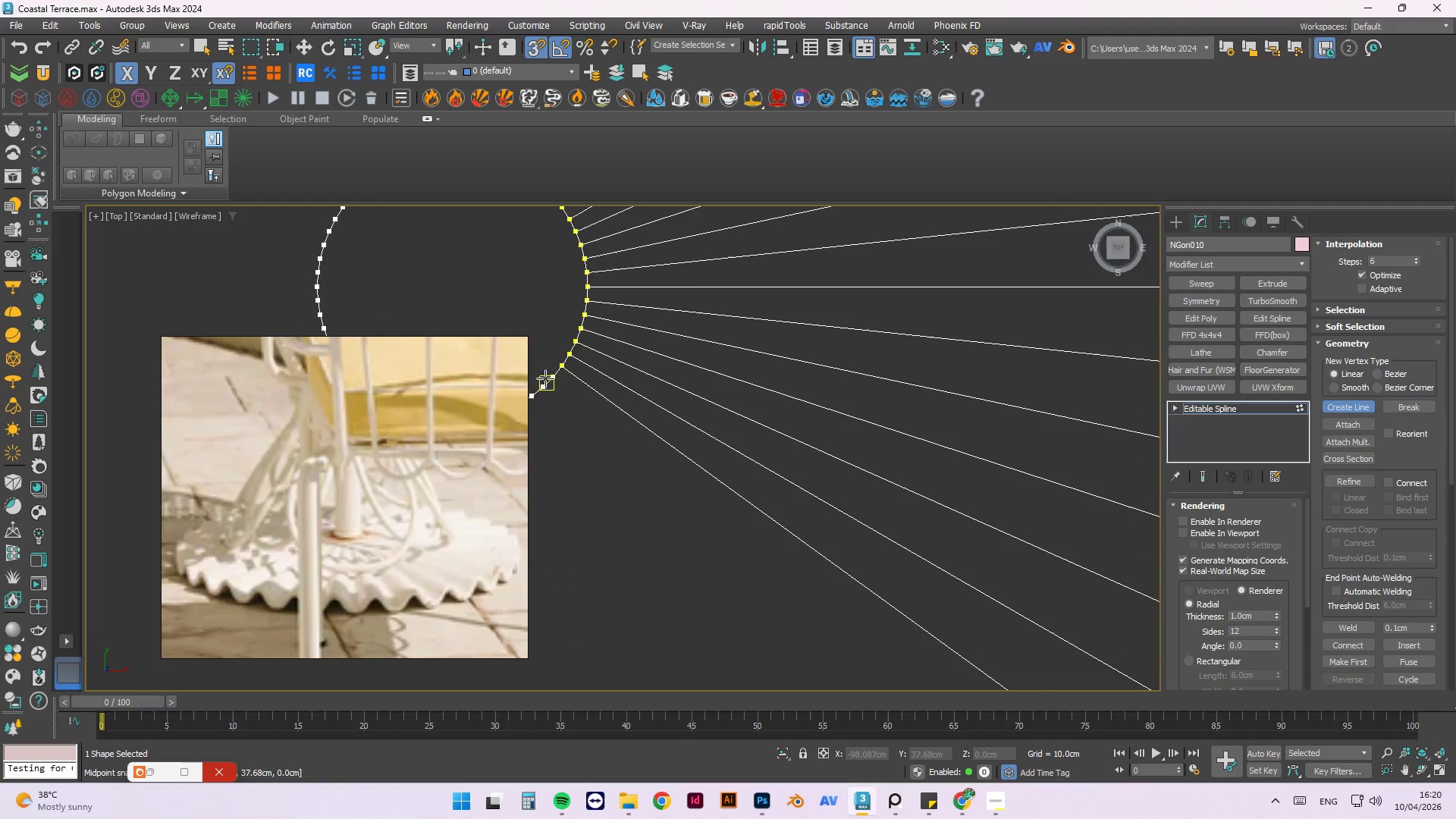 
left_click([545, 378])
 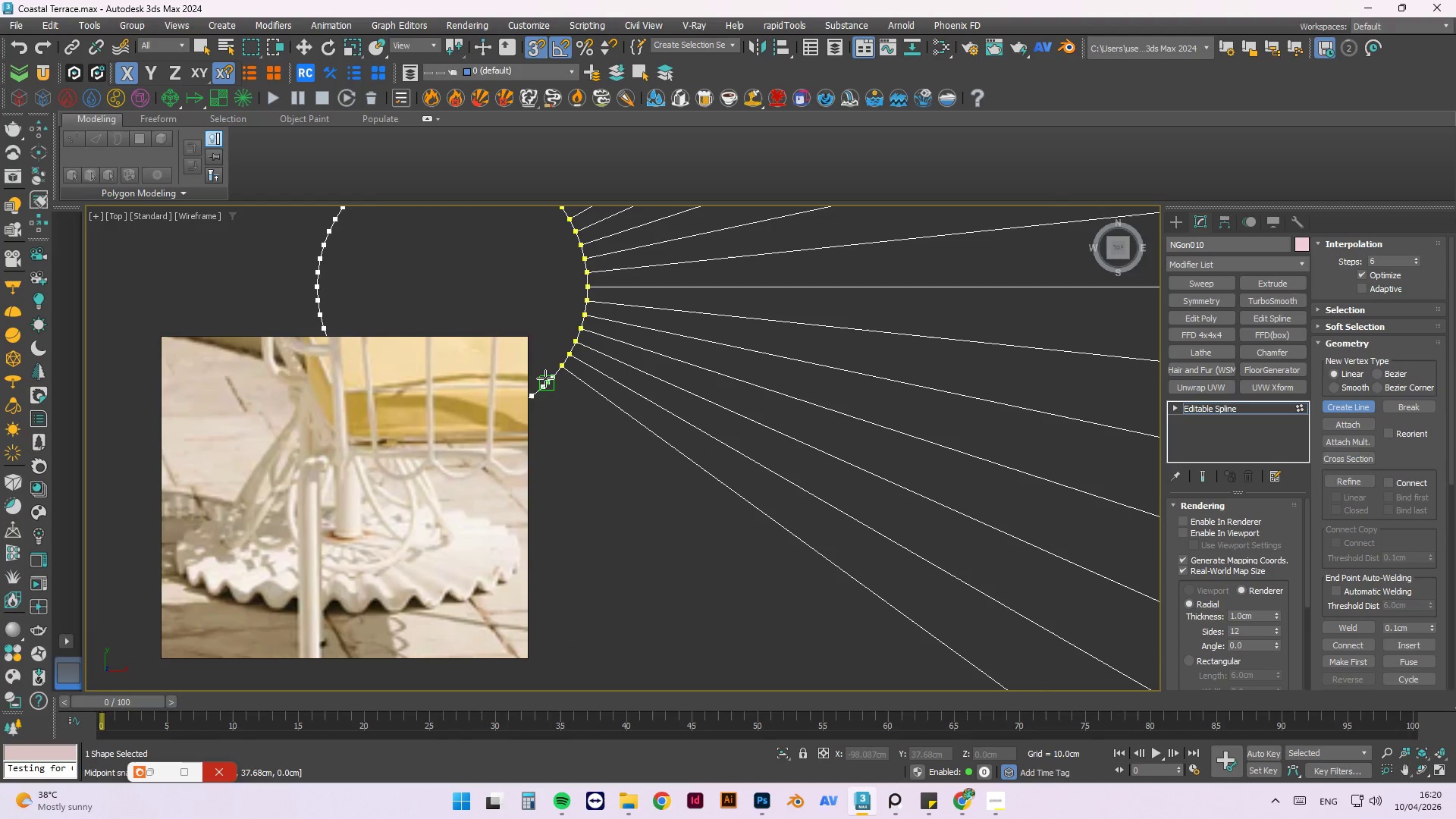 
key(Escape)
 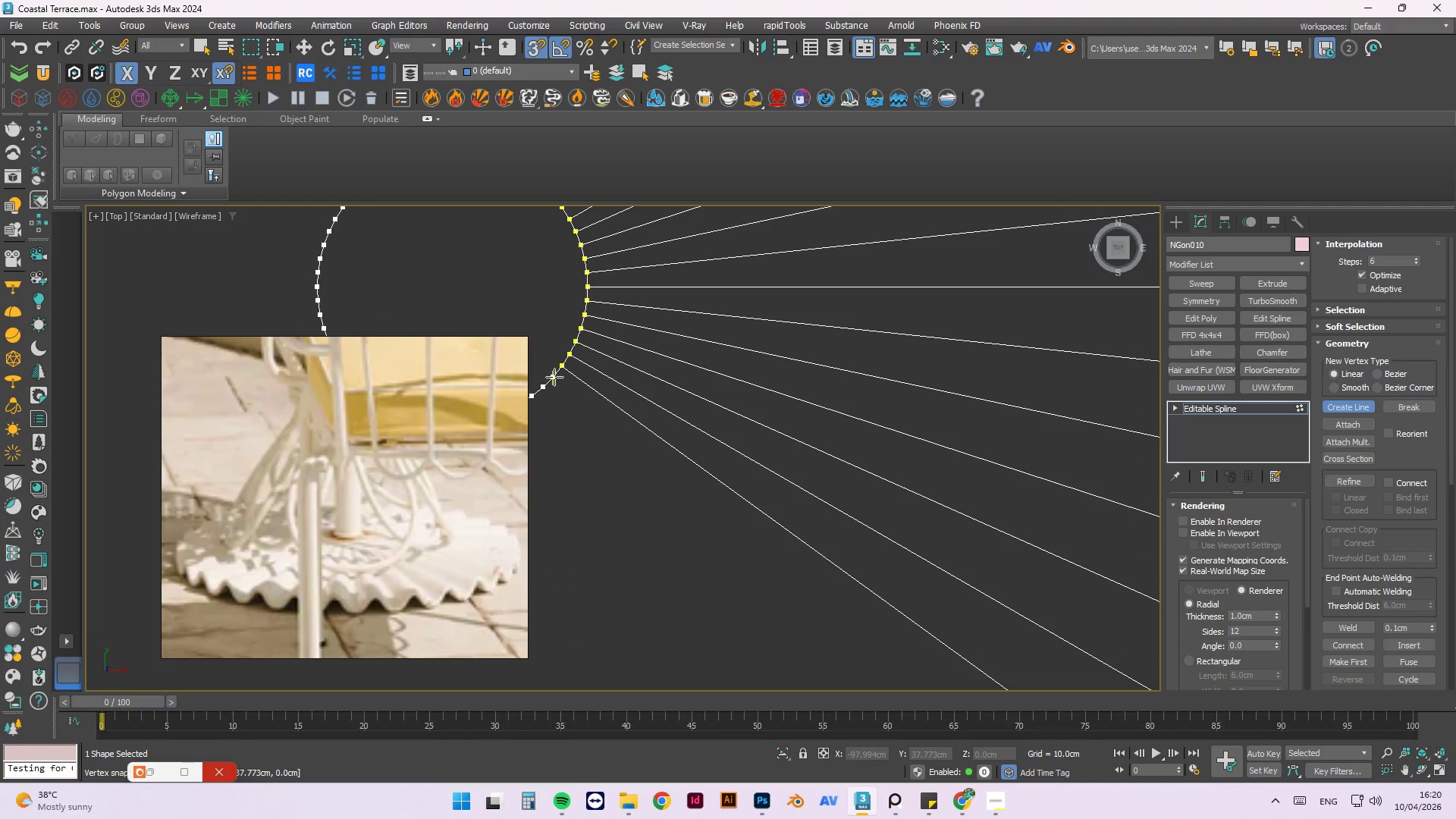 
left_click([554, 377])
 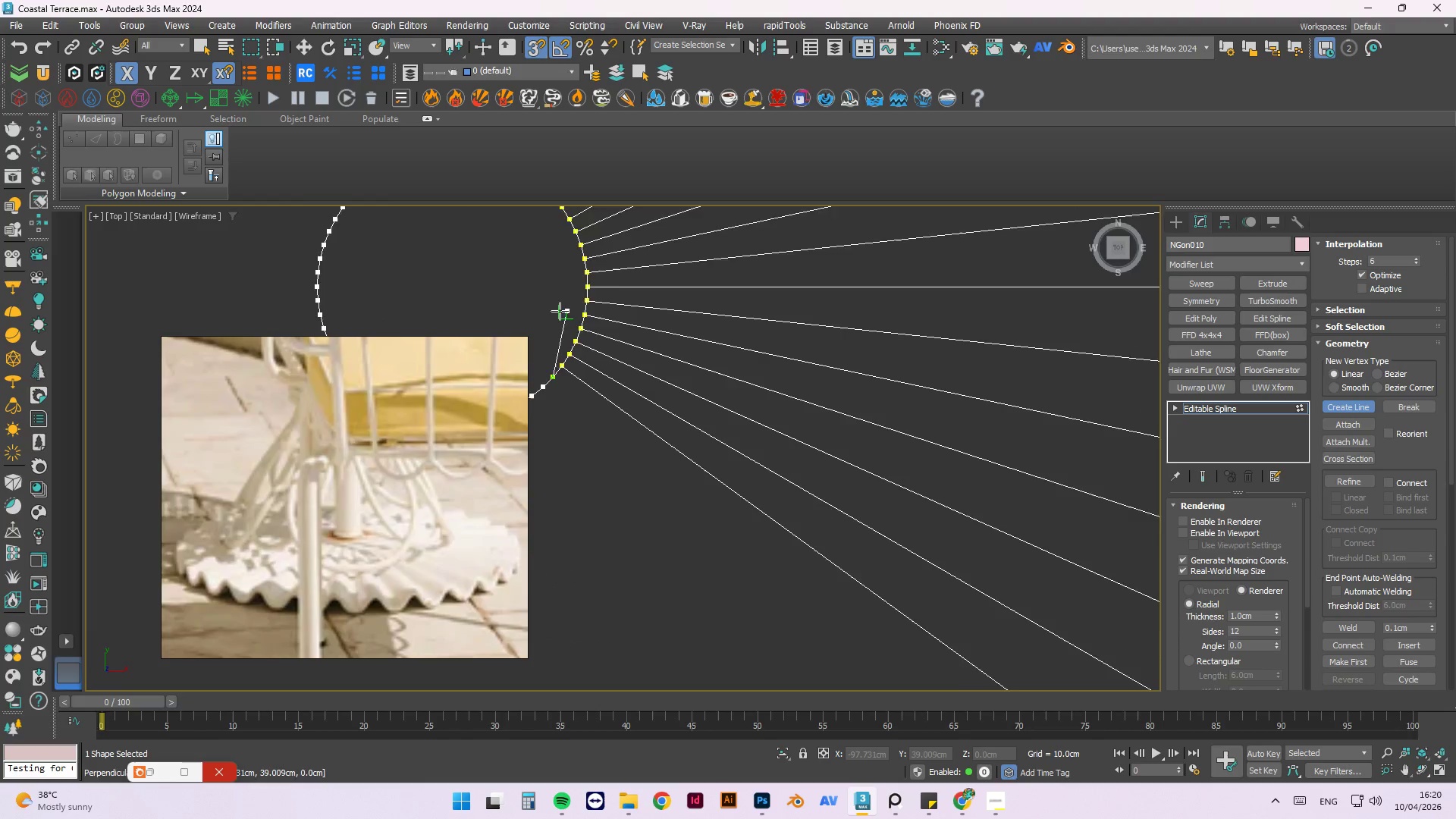 
scroll: coordinate [628, 372], scroll_direction: down, amount: 4.0
 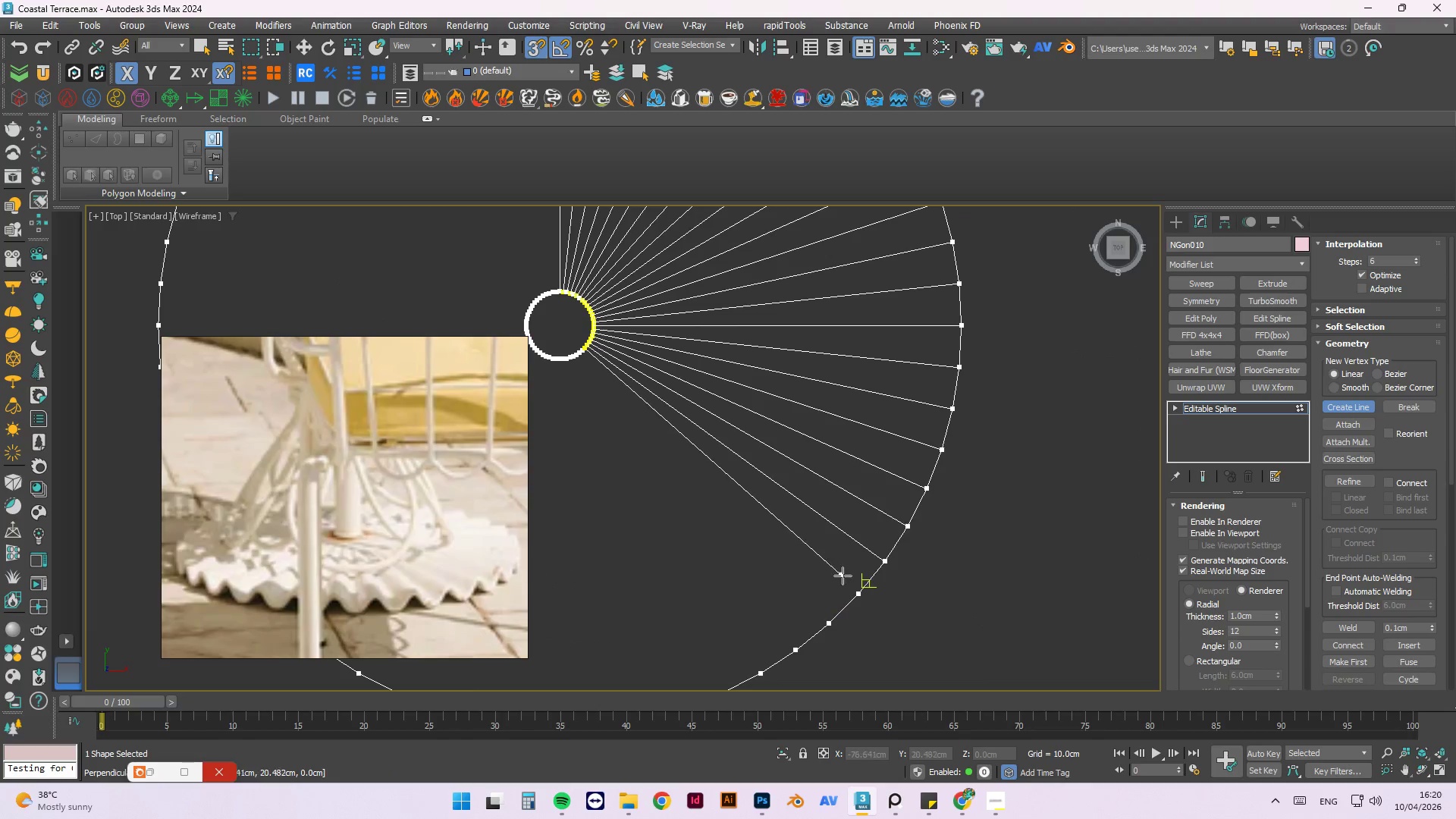 
left_click([852, 585])
 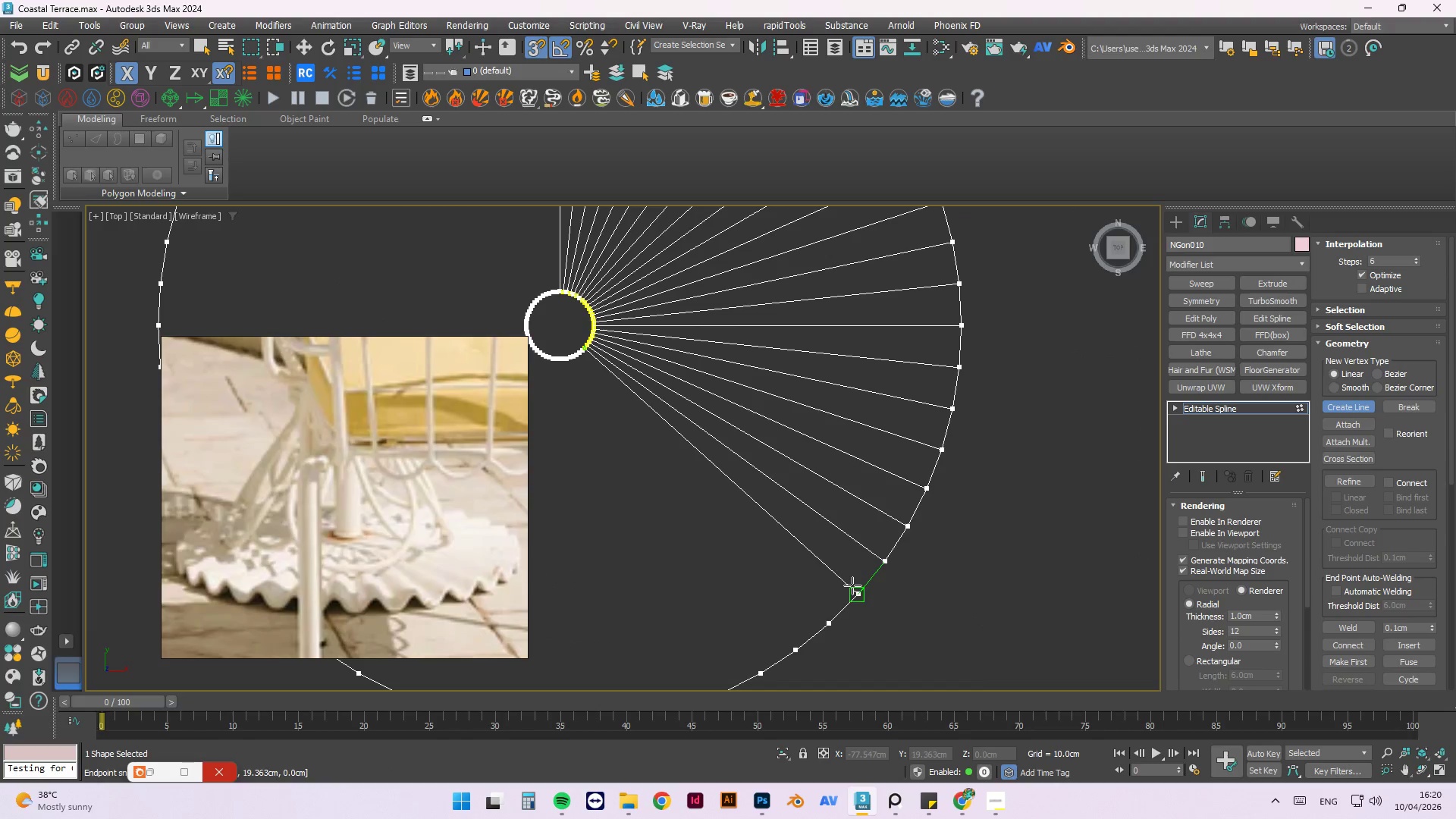 
key(Escape)
 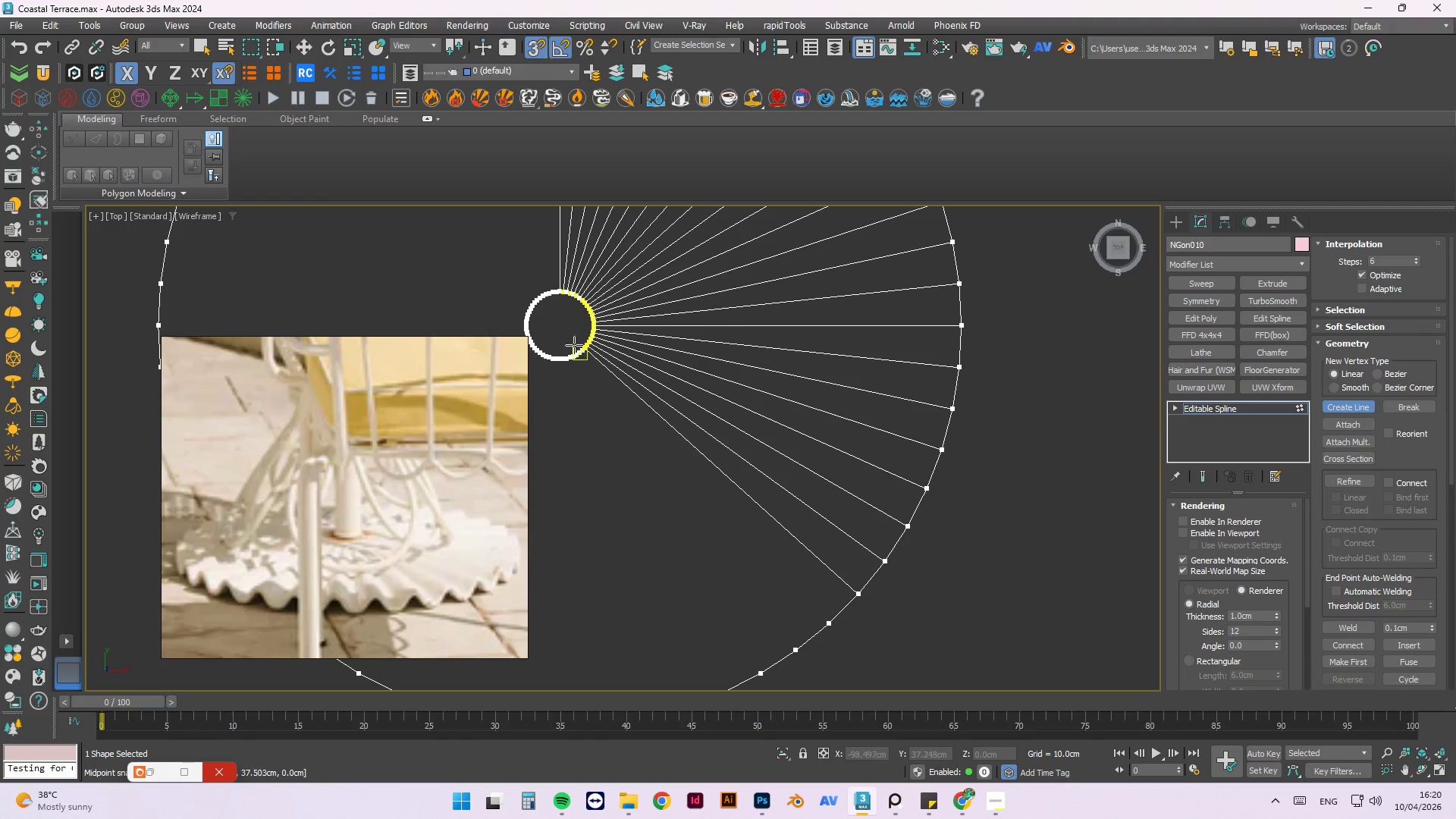 
scroll: coordinate [568, 359], scroll_direction: up, amount: 6.0
 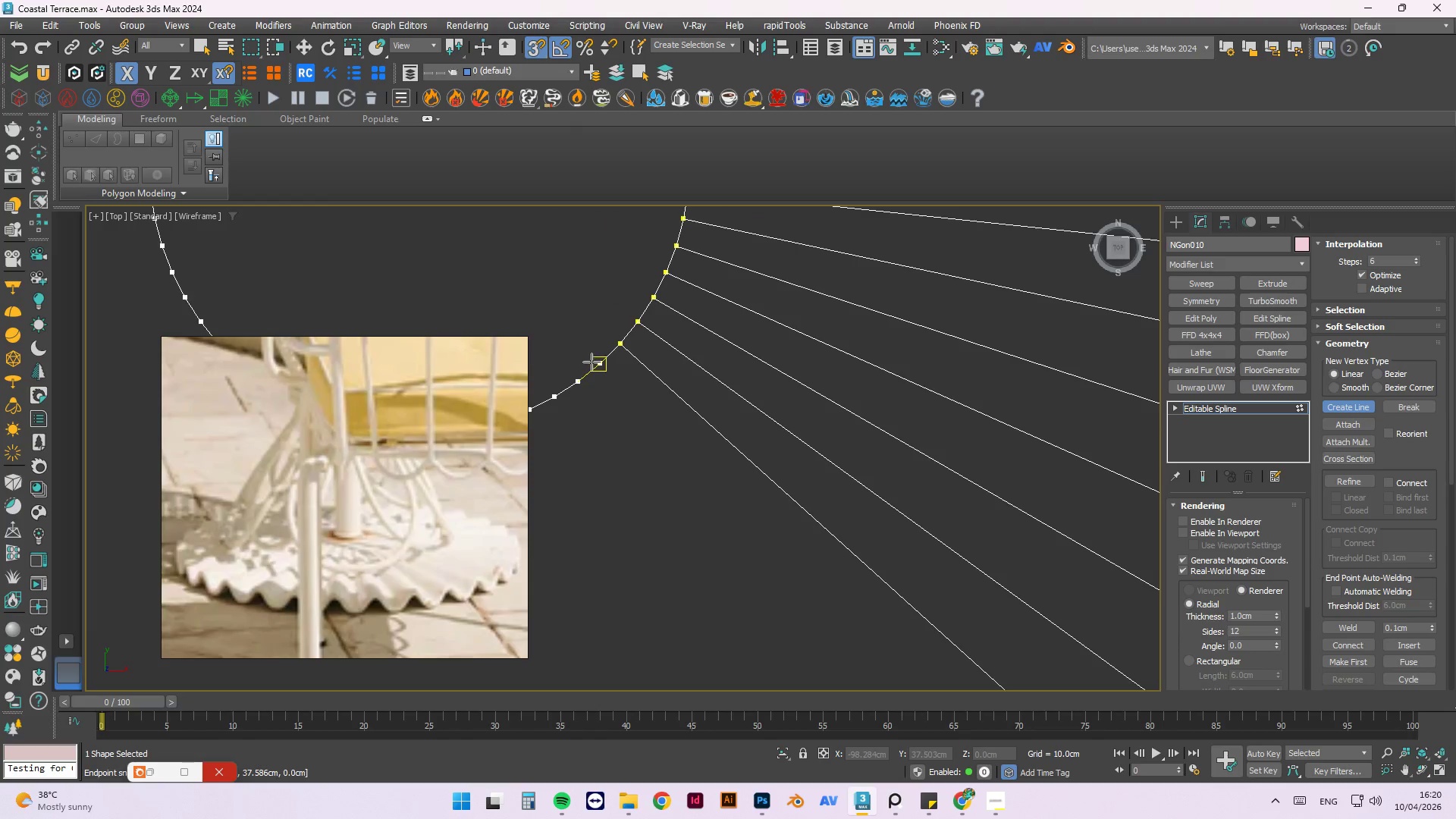 
left_click([598, 363])
 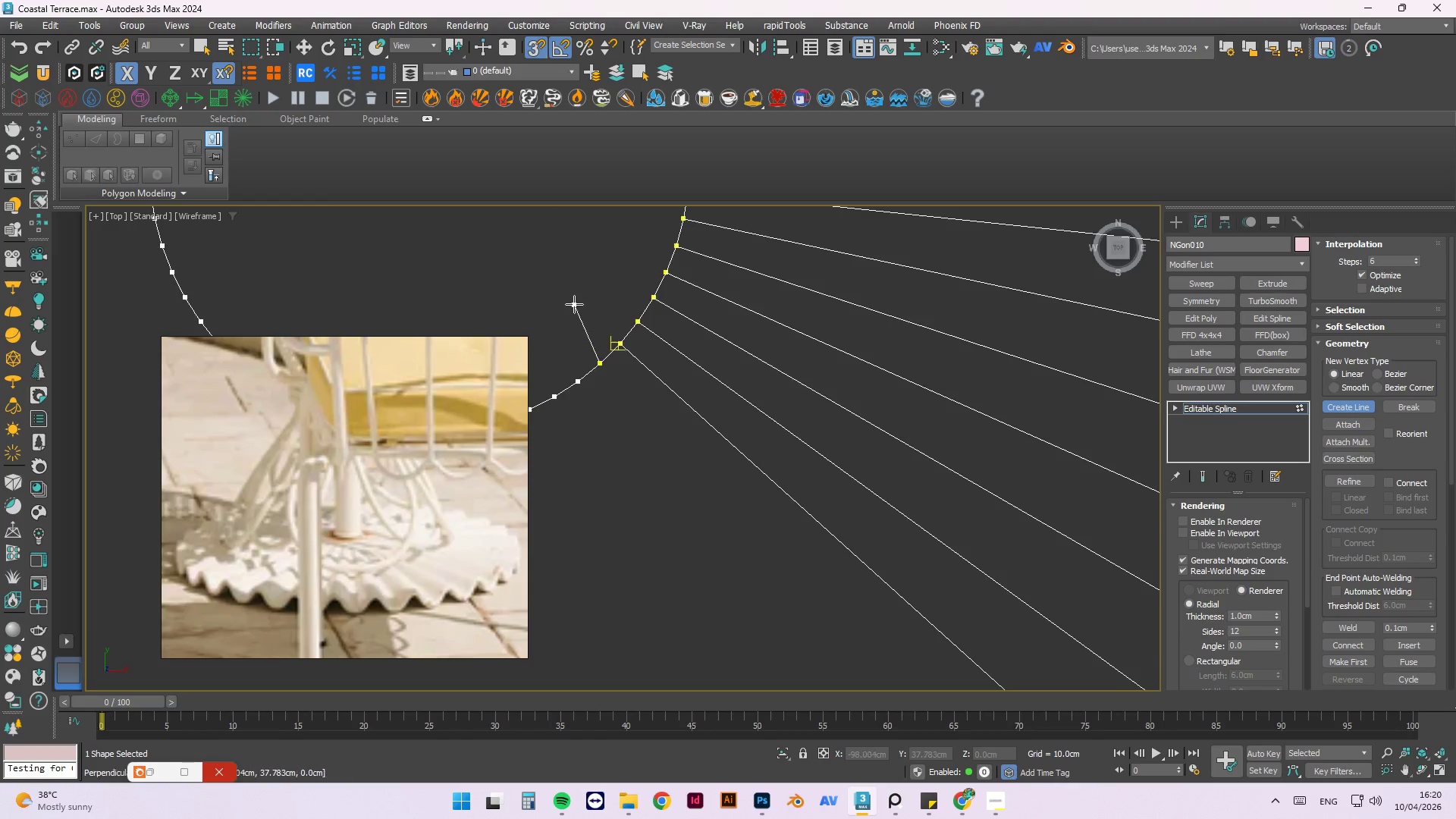 
scroll: coordinate [906, 607], scroll_direction: down, amount: 5.0
 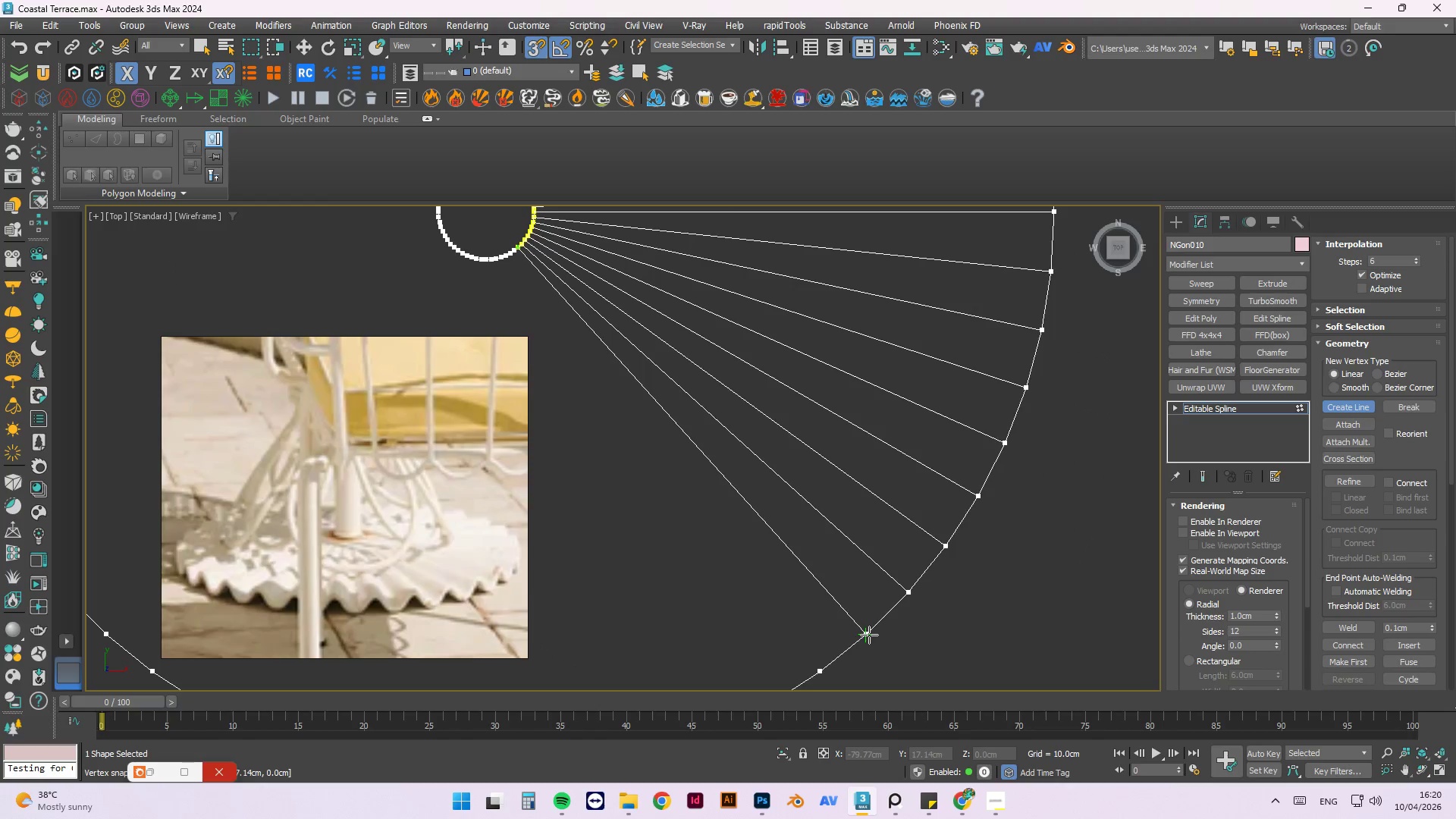 
left_click([869, 635])
 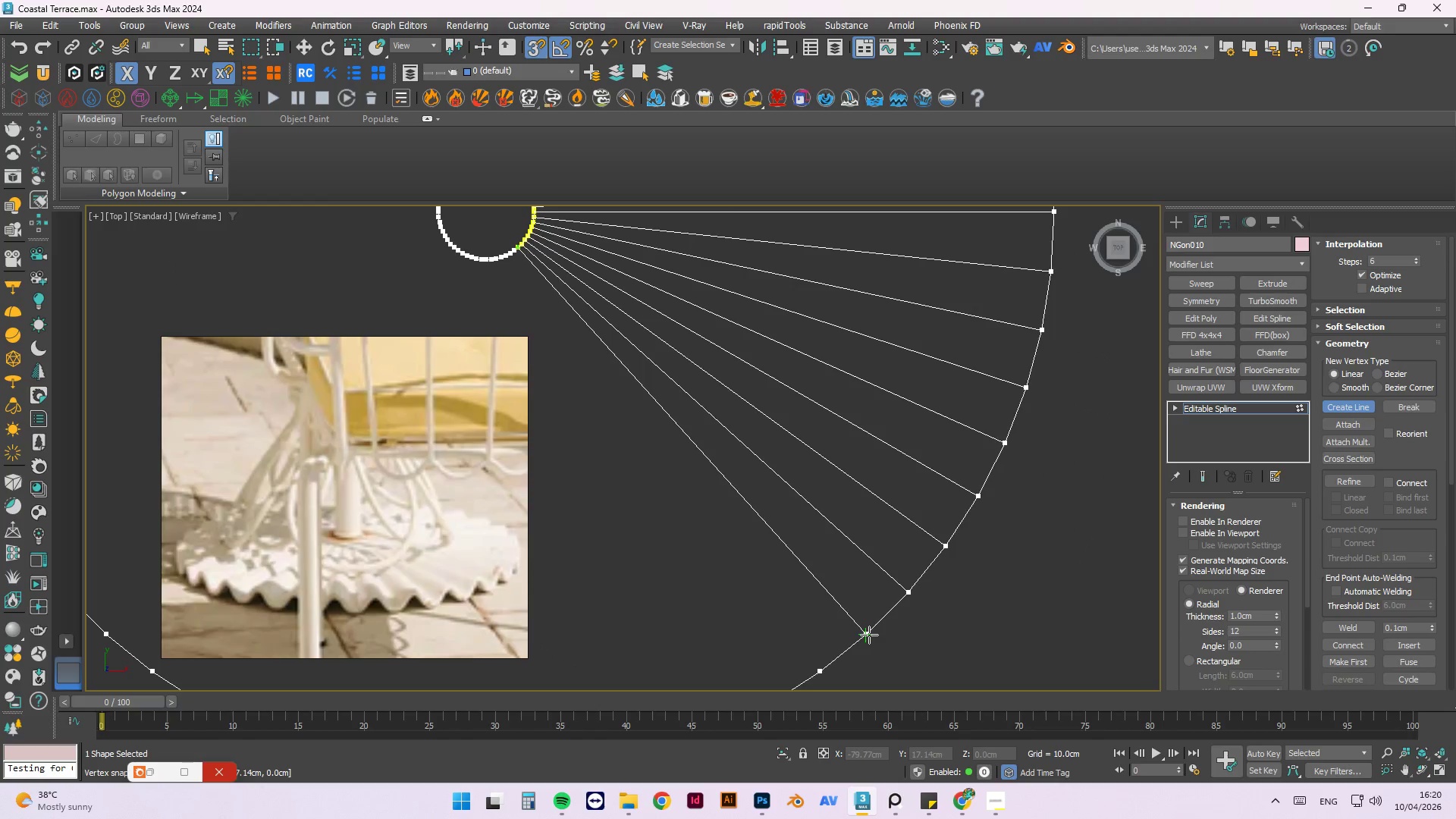 
key(Escape)
 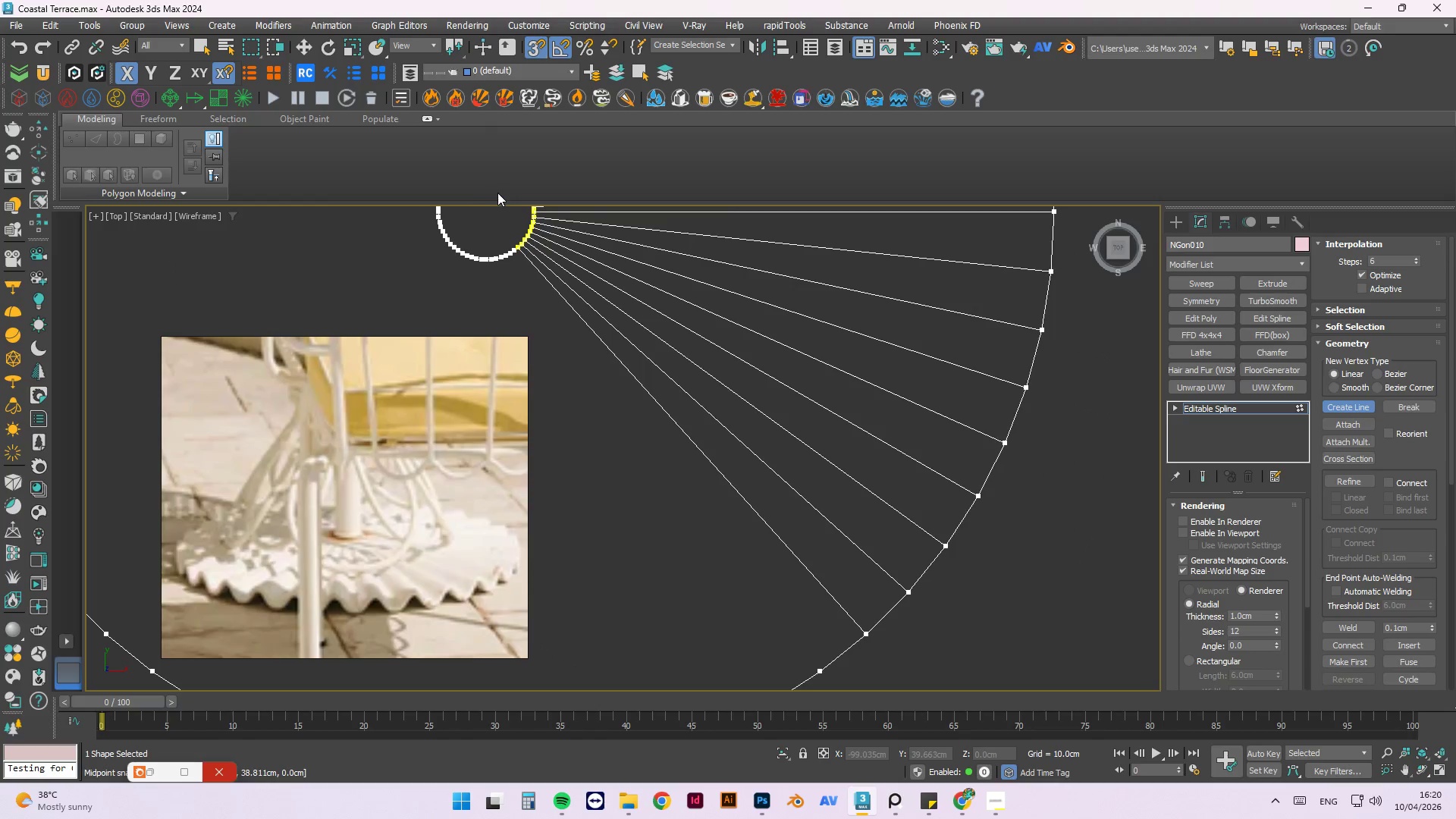 
scroll: coordinate [518, 264], scroll_direction: up, amount: 6.0
 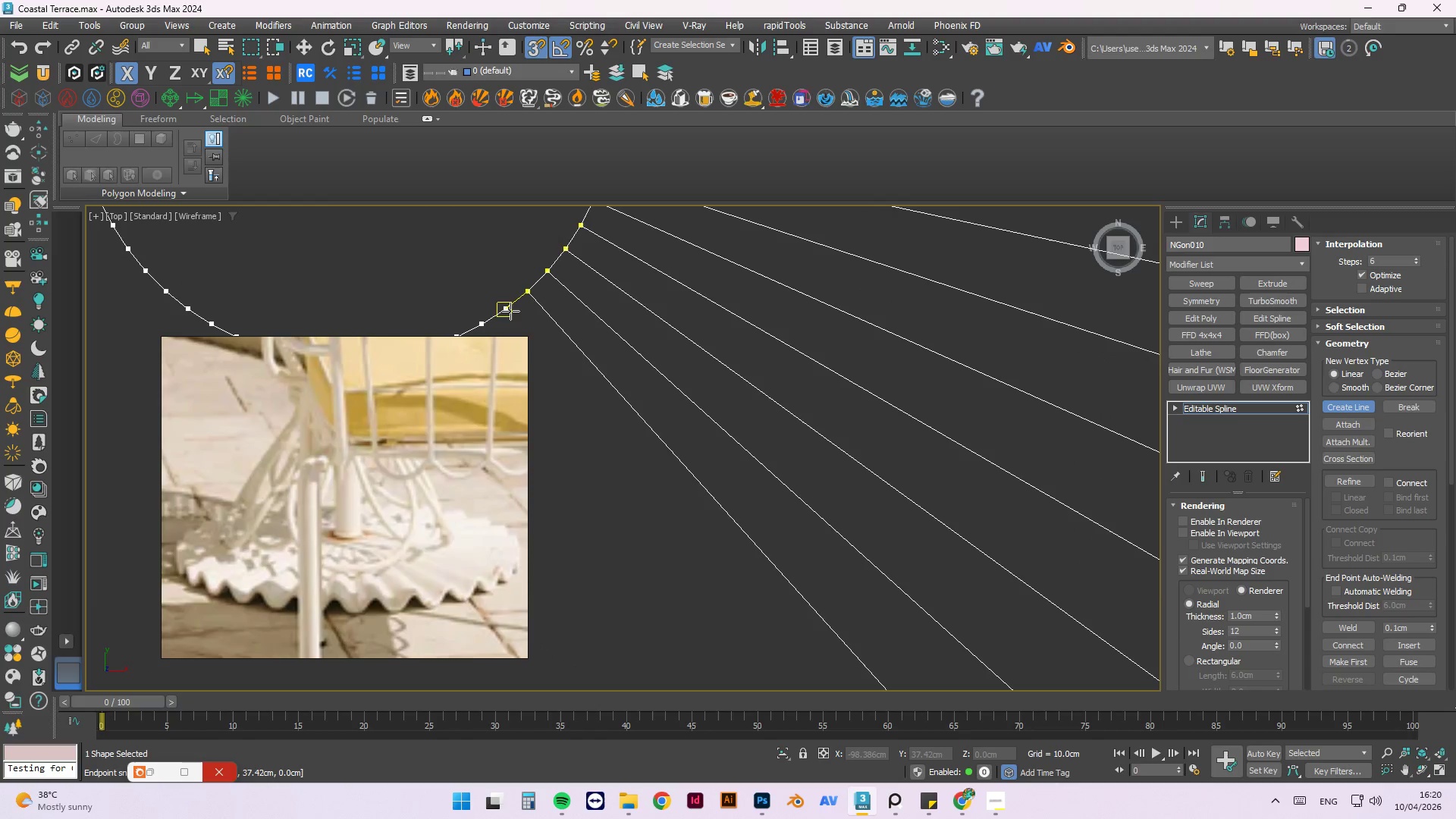 
left_click([510, 311])
 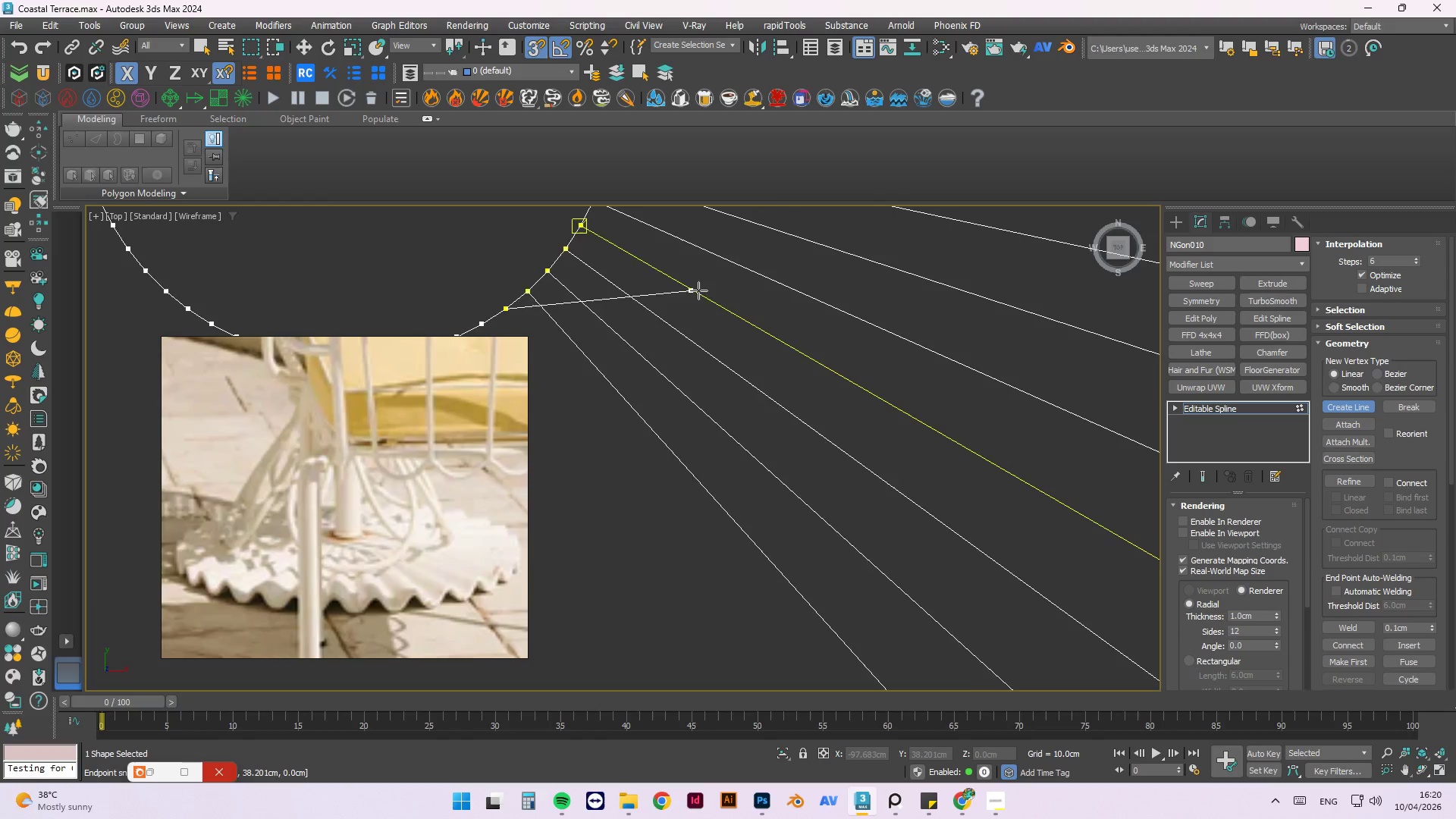 
scroll: coordinate [783, 516], scroll_direction: down, amount: 4.0
 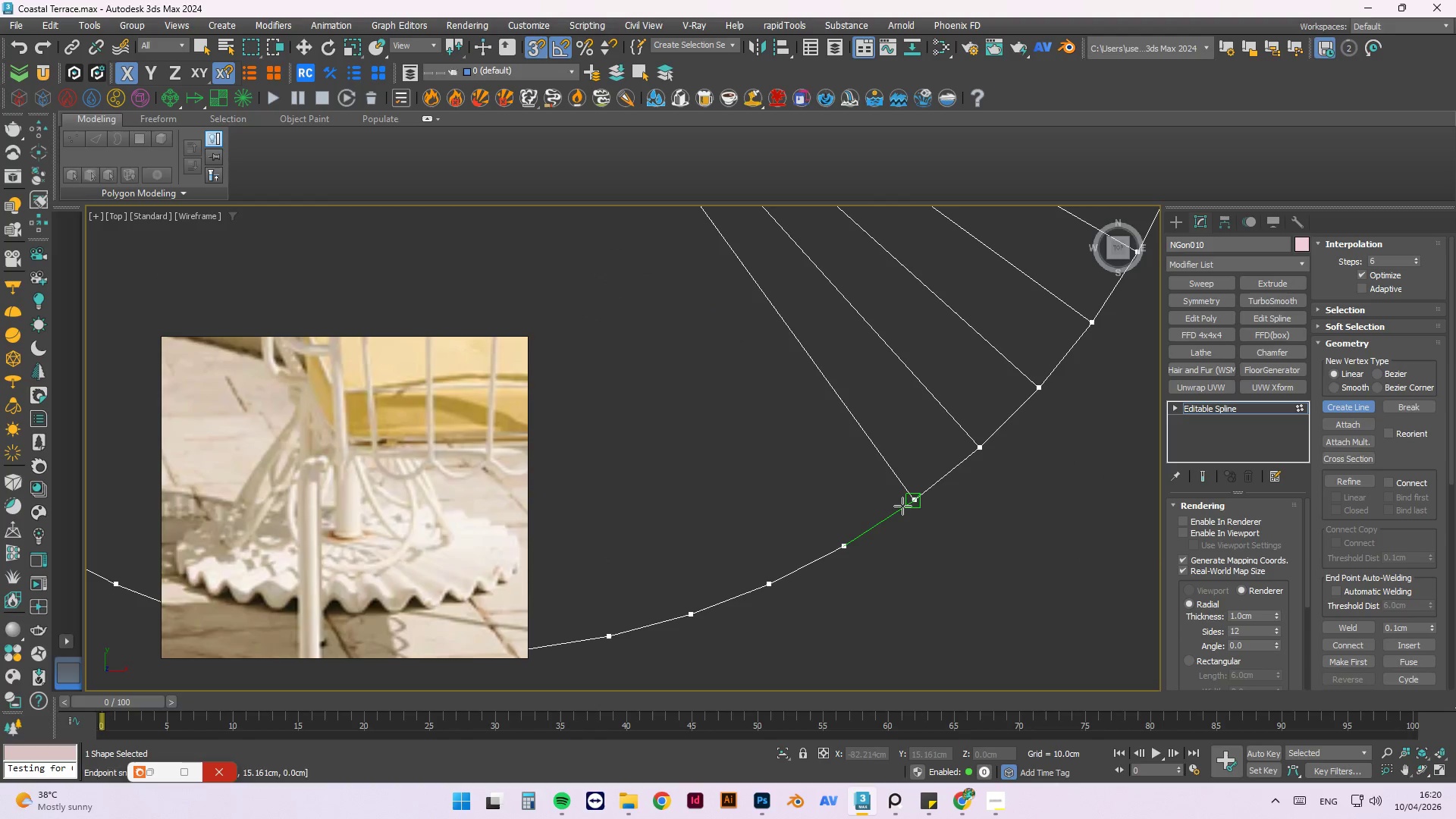 
left_click([905, 505])
 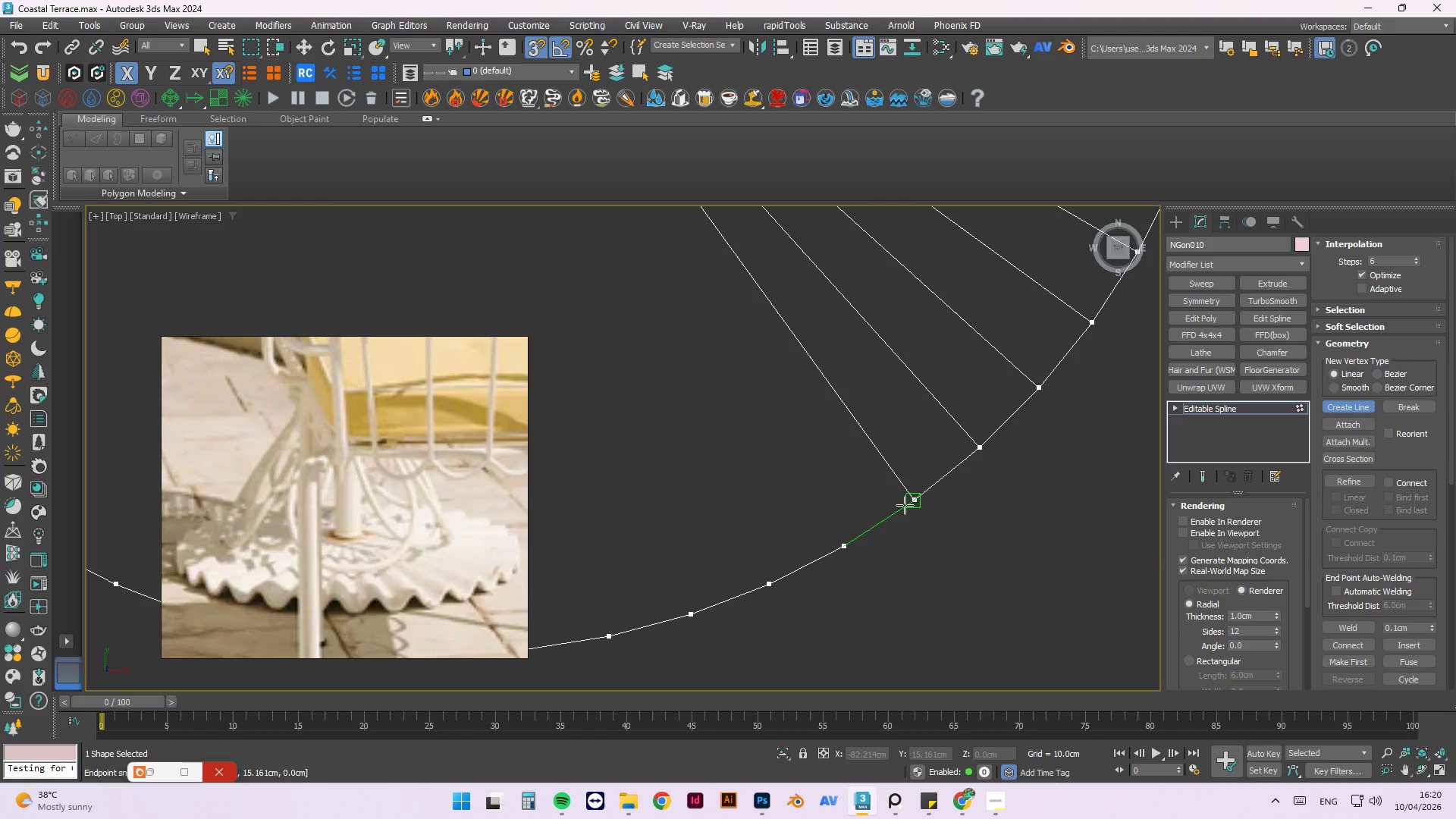 
key(Escape)
 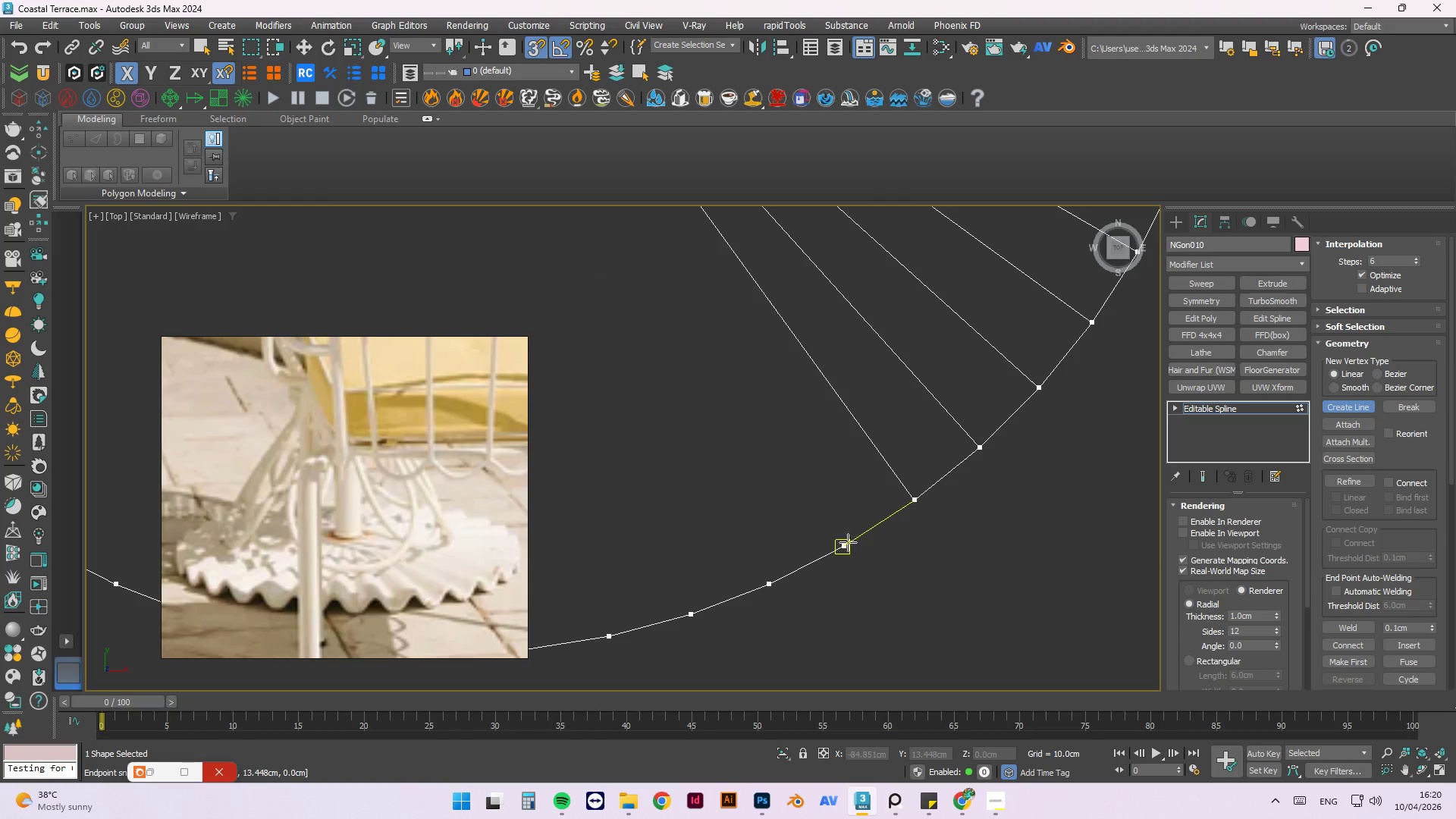 
left_click([848, 546])
 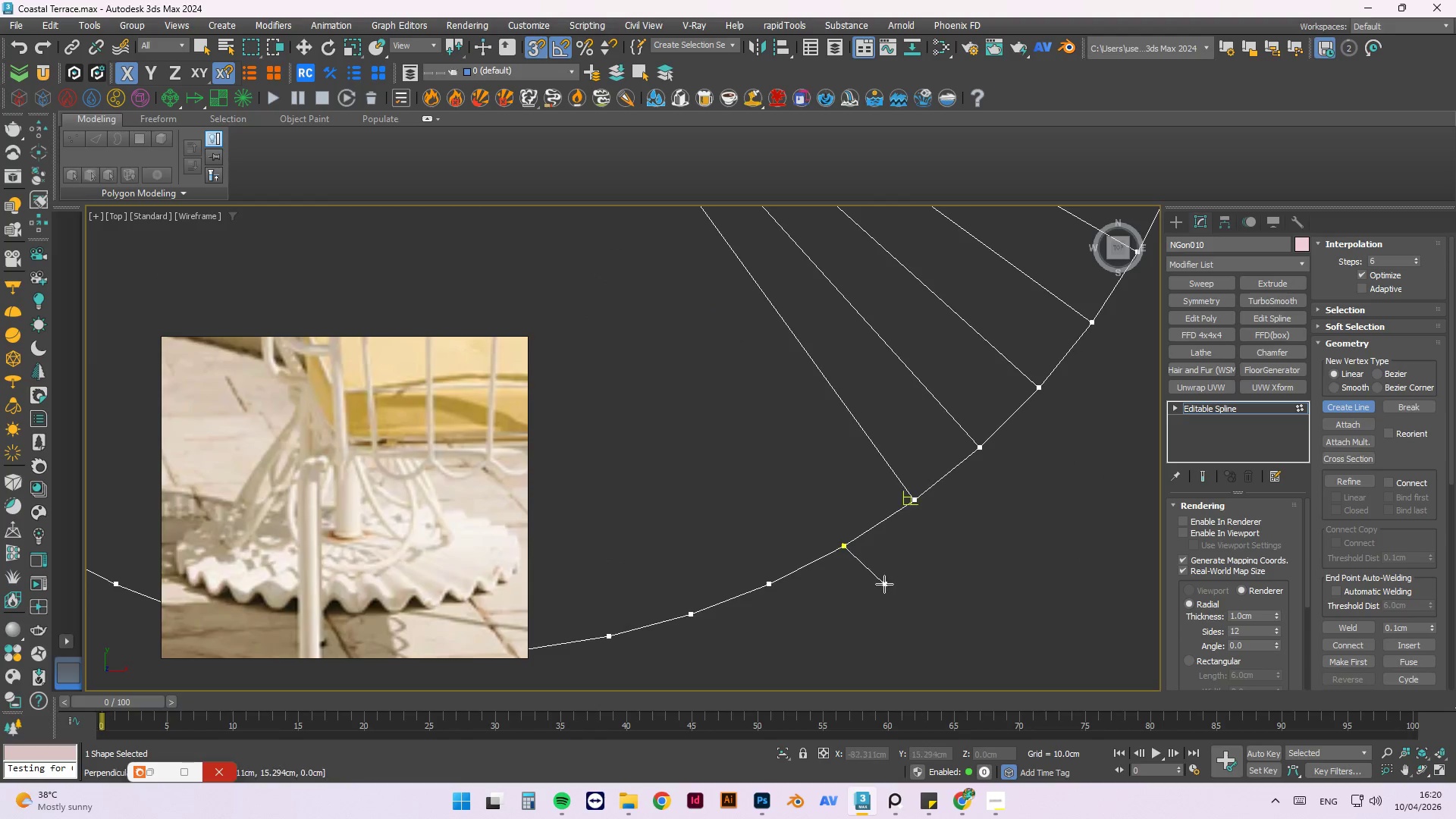 
scroll: coordinate [718, 275], scroll_direction: none, amount: 0.0
 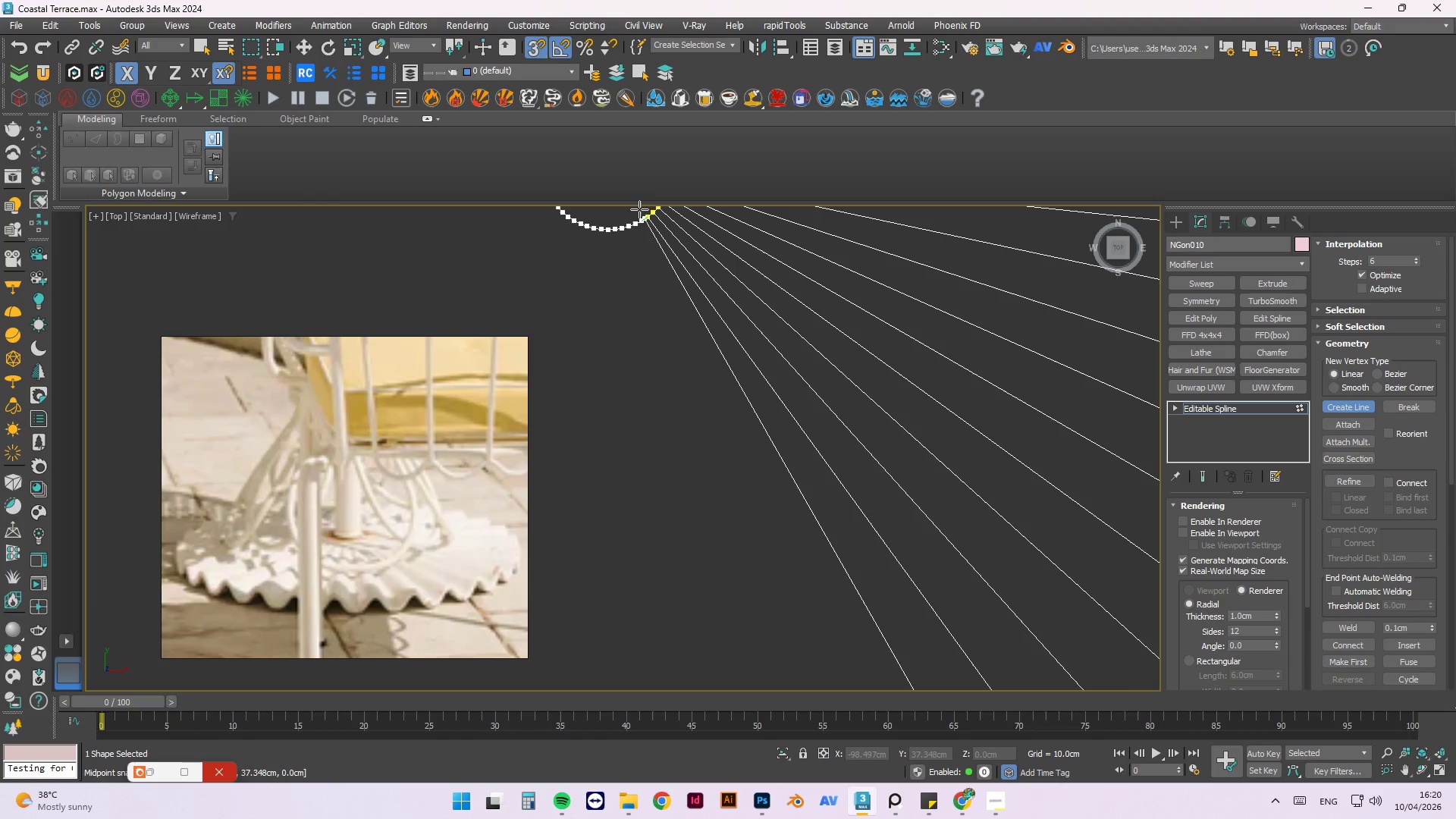 
left_click([642, 227])
 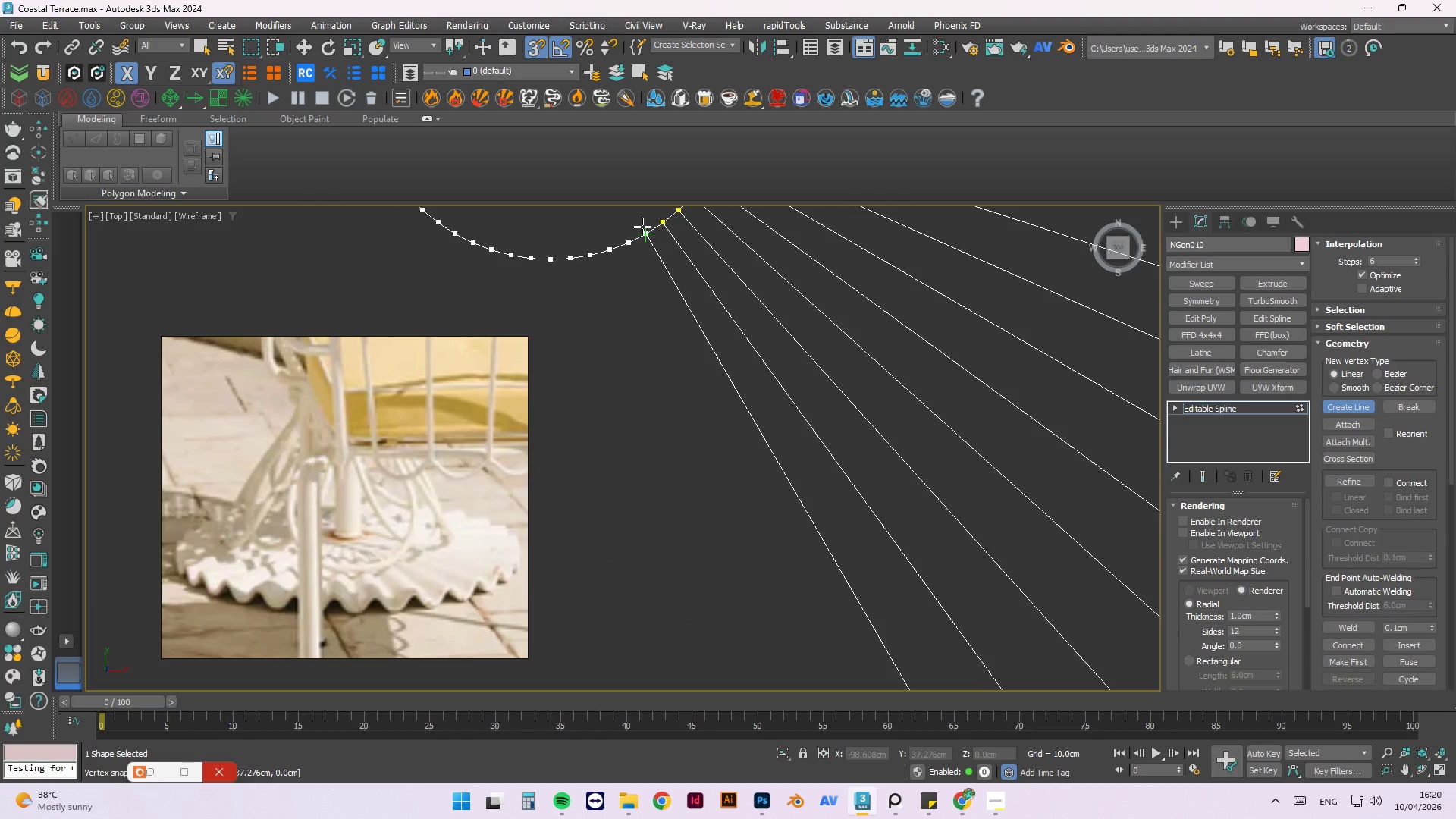 
scroll: coordinate [639, 217], scroll_direction: up, amount: 3.0
 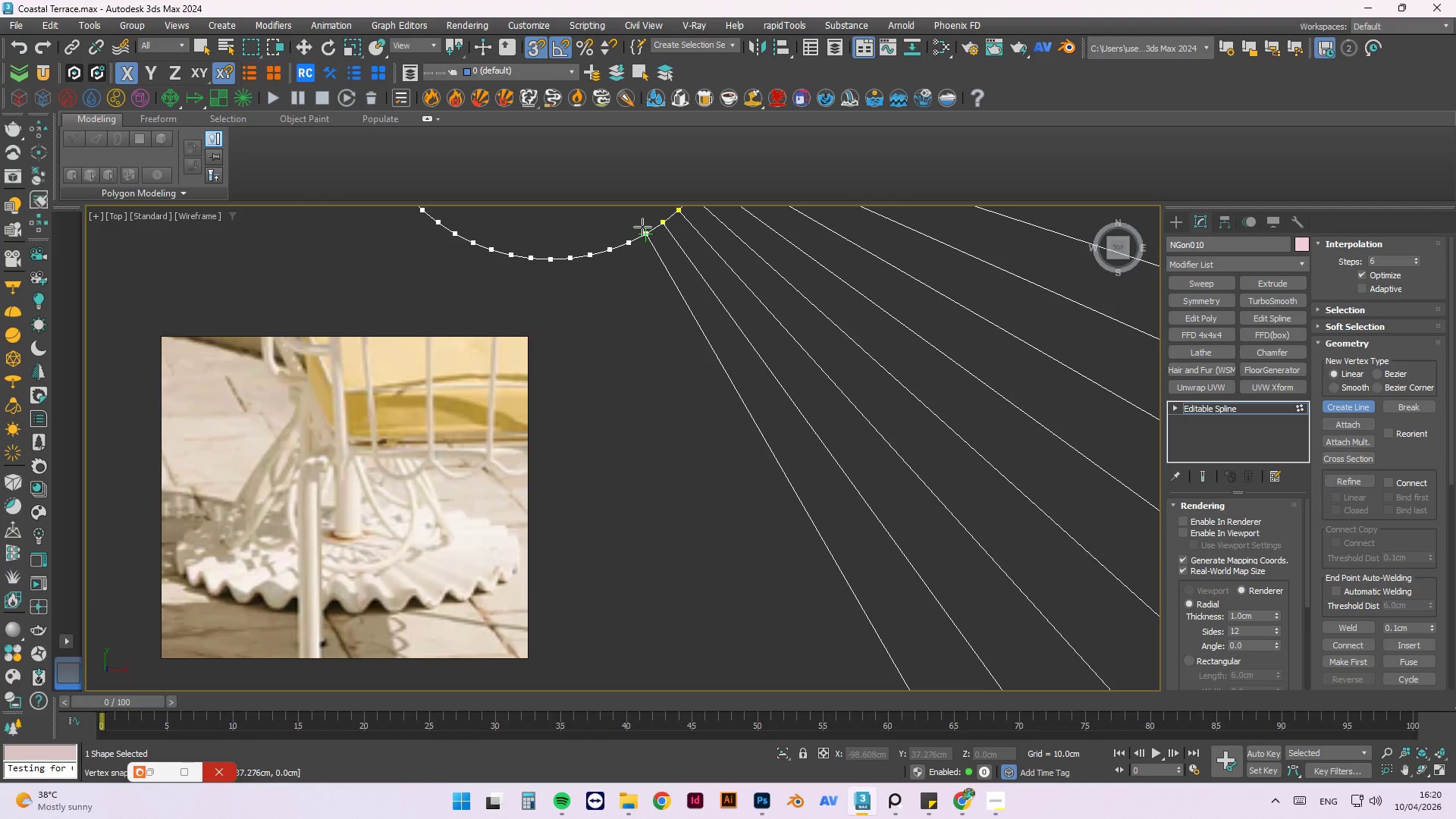 
key(Escape)
 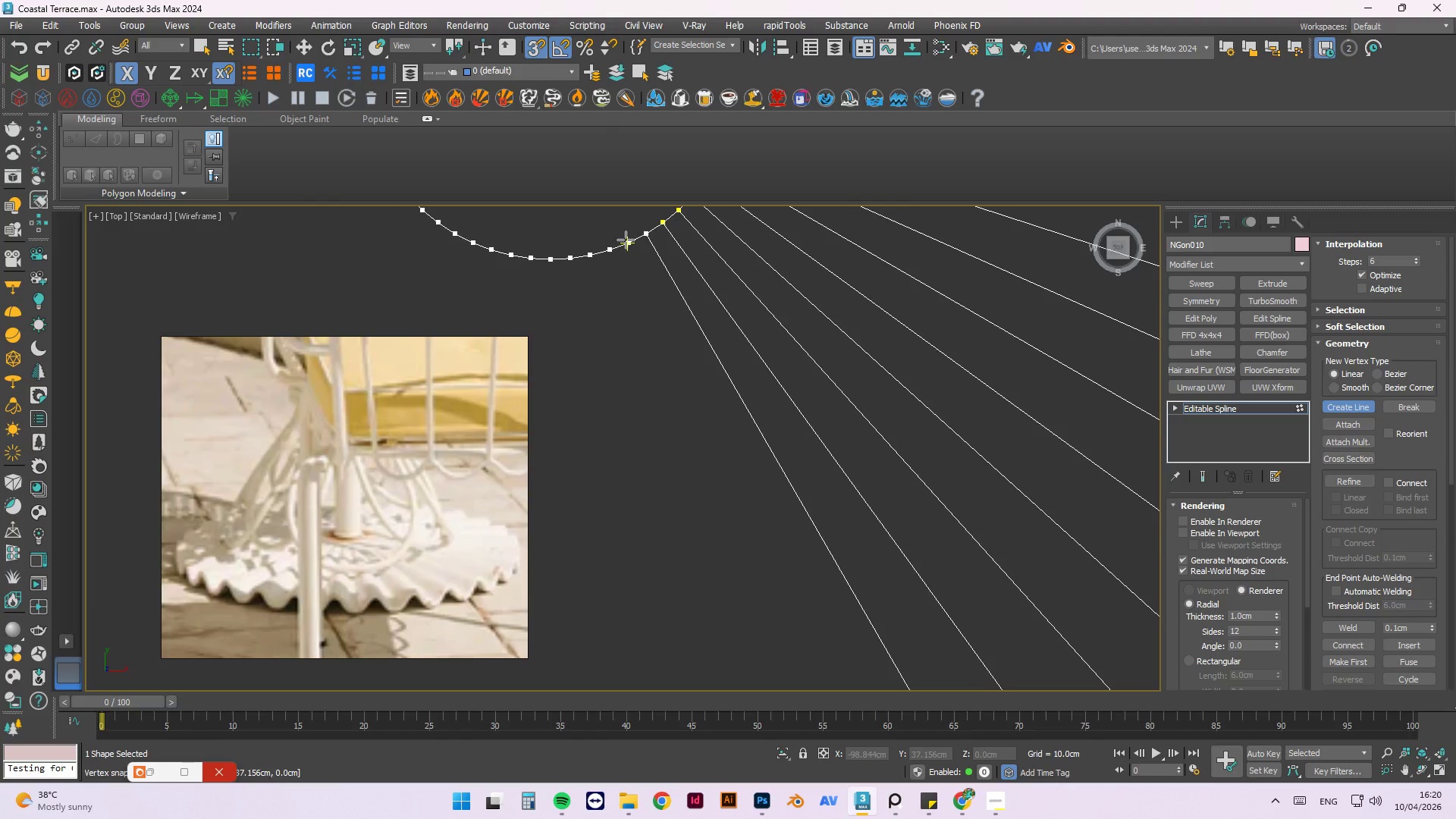 
left_click([626, 240])
 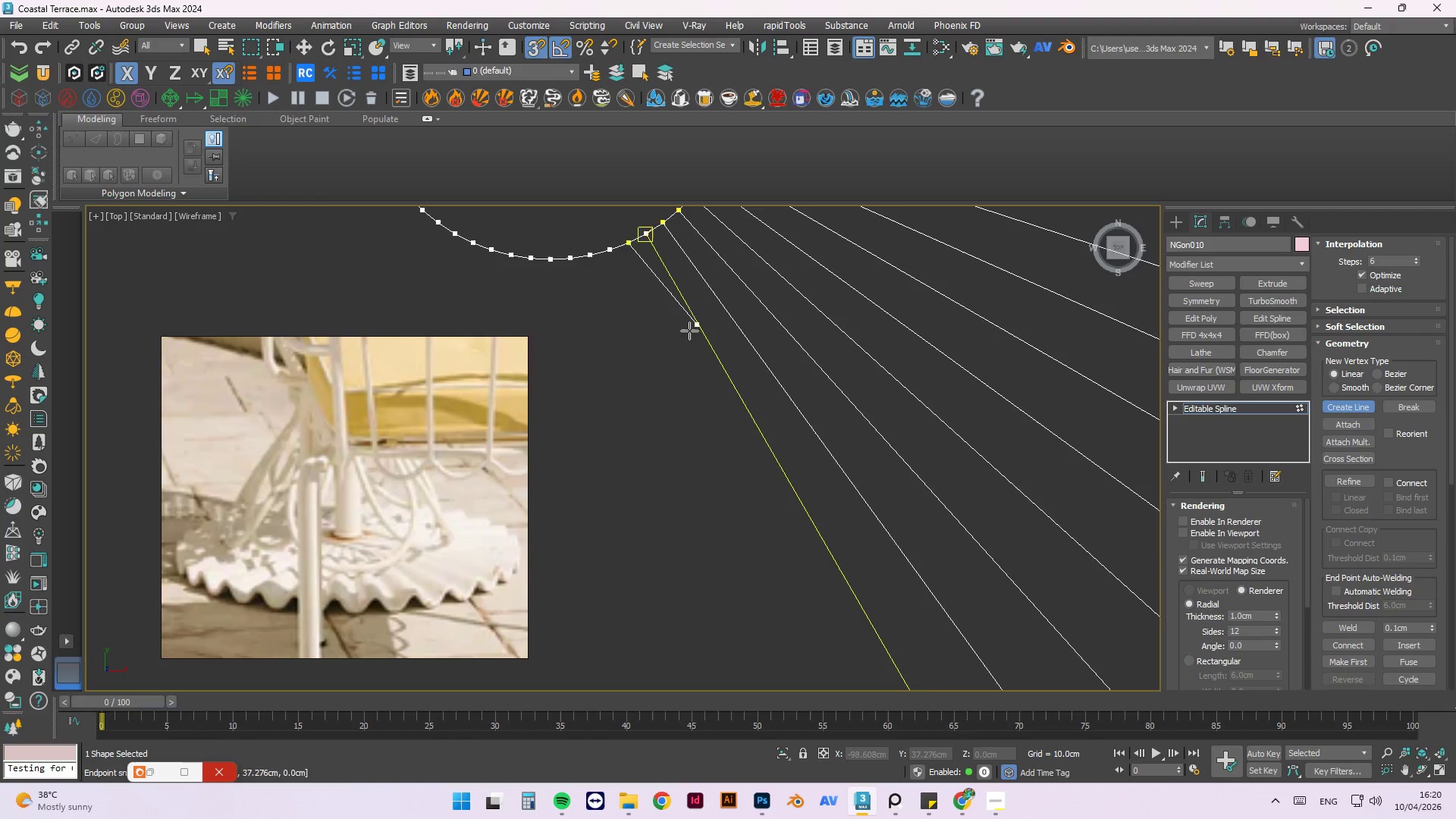 
scroll: coordinate [808, 530], scroll_direction: down, amount: 3.0
 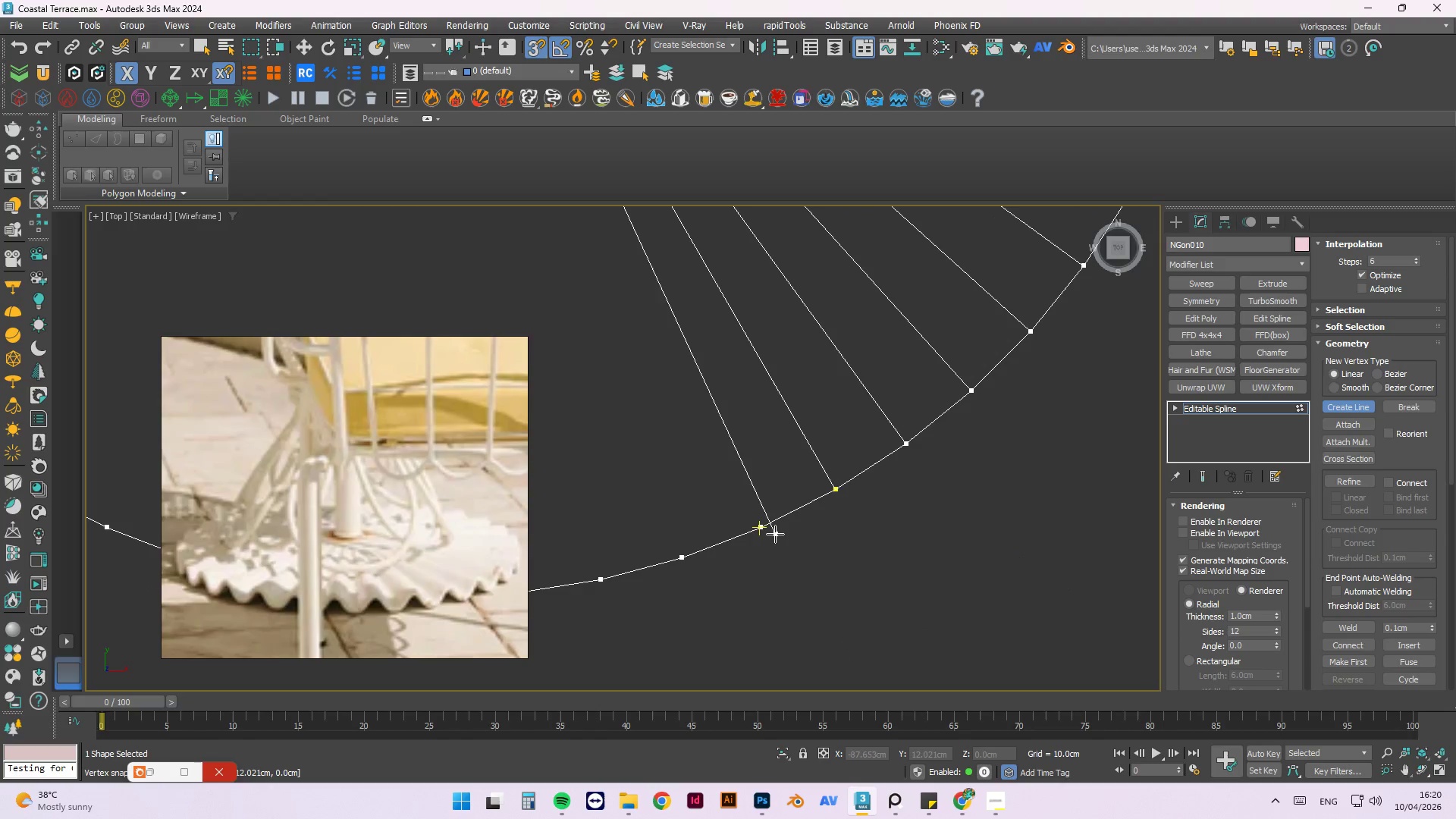 
left_click([774, 534])
 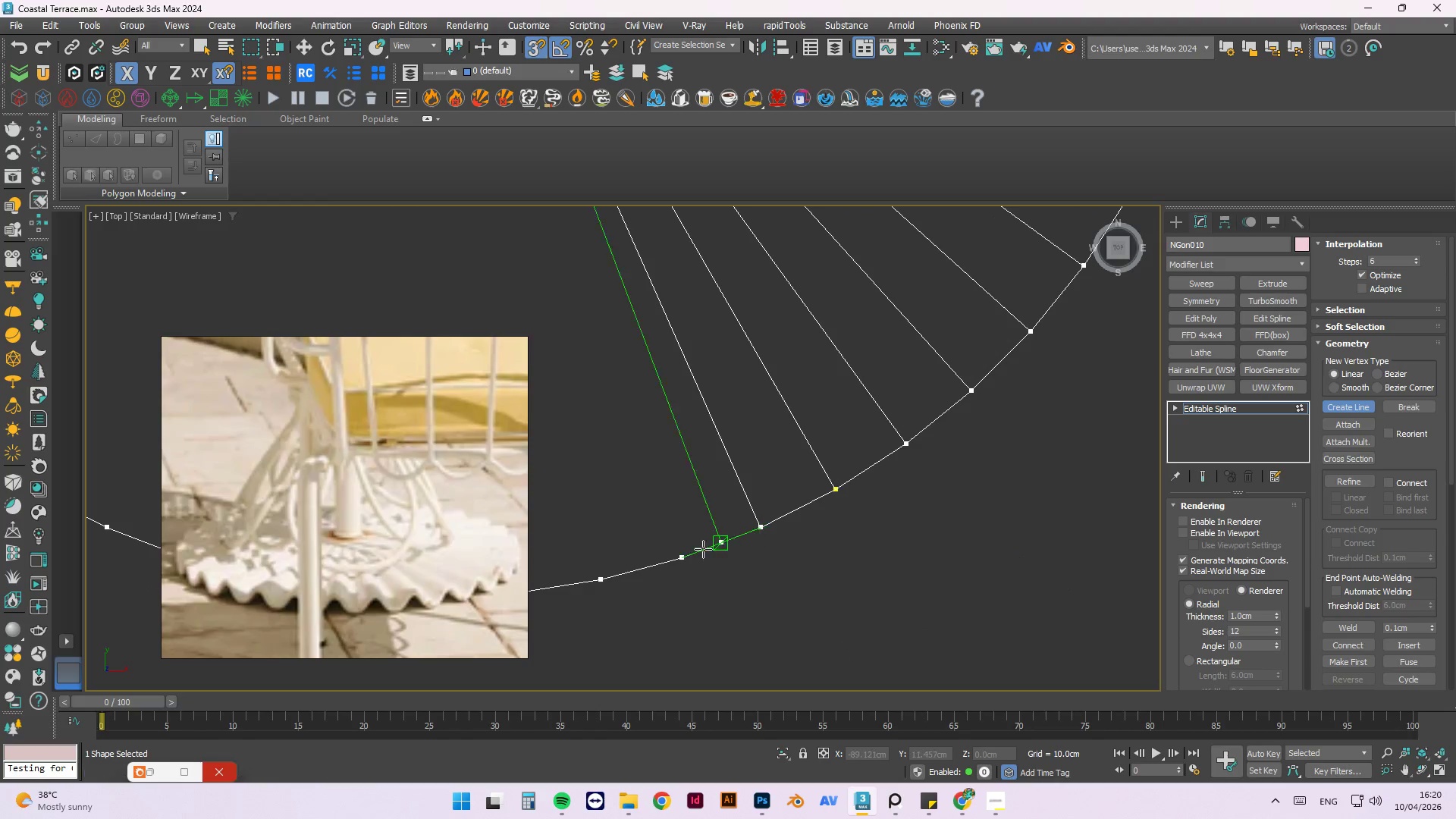 
key(Escape)
 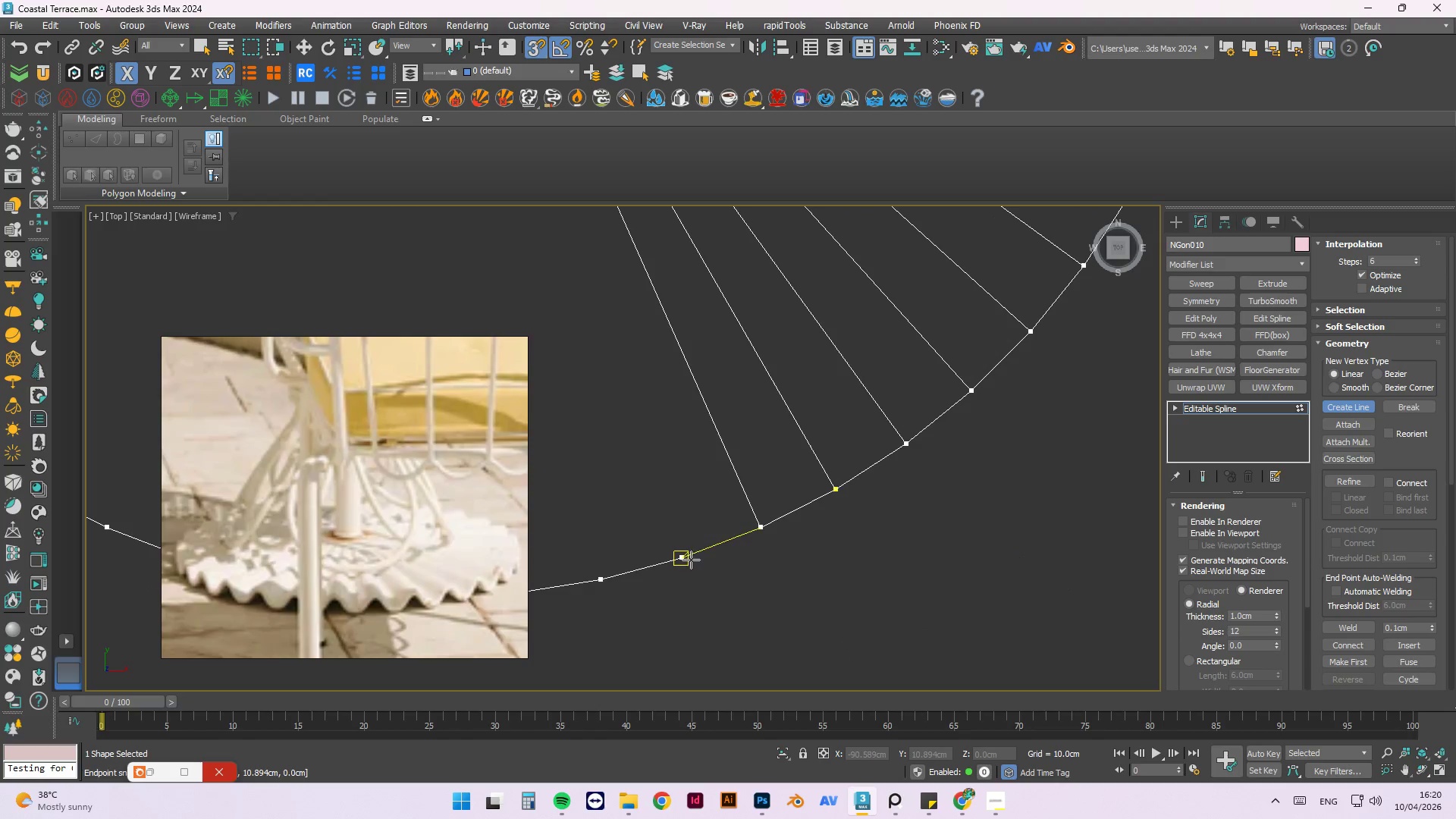 
left_click([686, 560])
 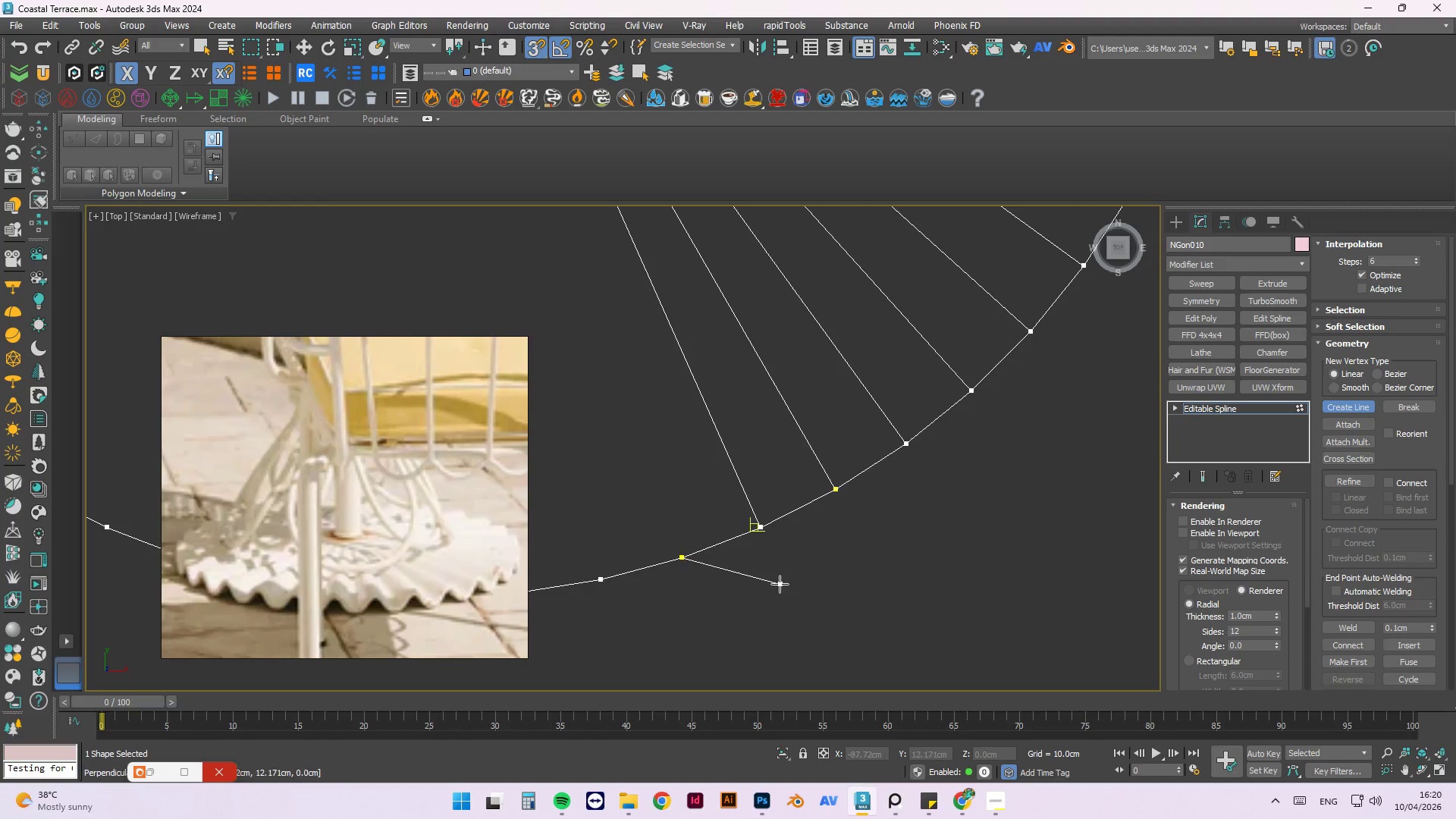 
scroll: coordinate [729, 445], scroll_direction: up, amount: 2.0
 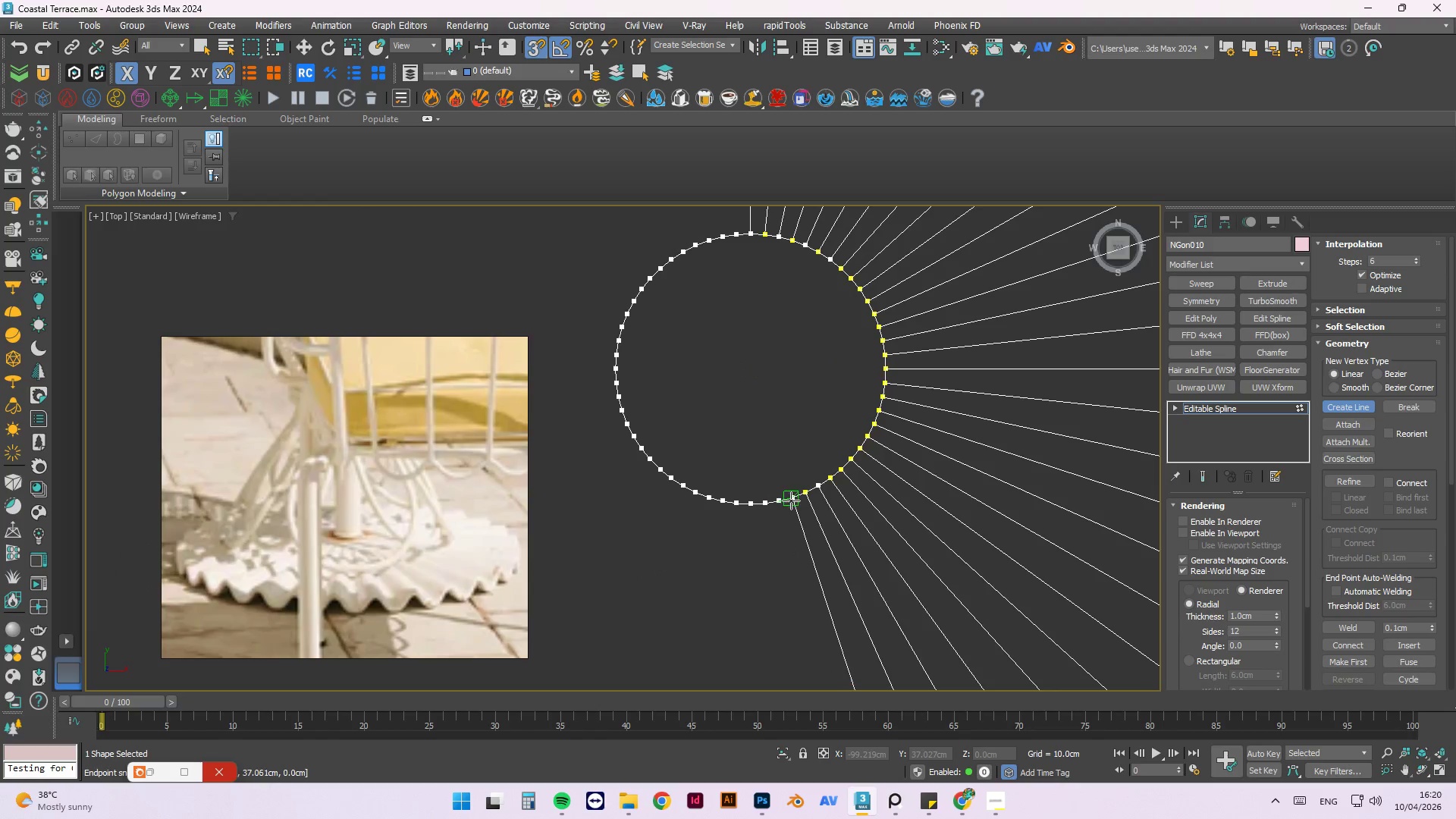 
left_click([792, 498])
 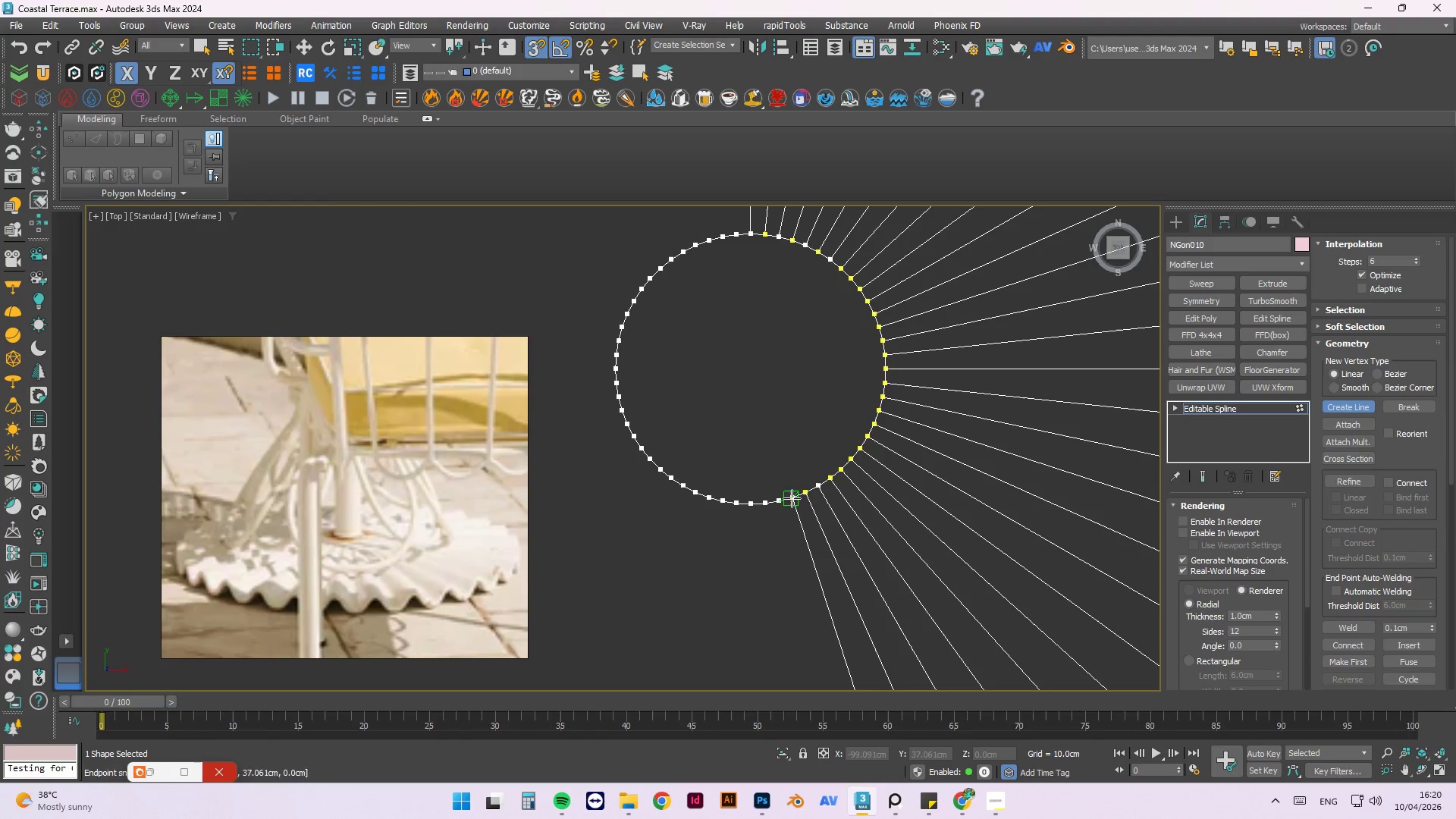 
key(Escape)
 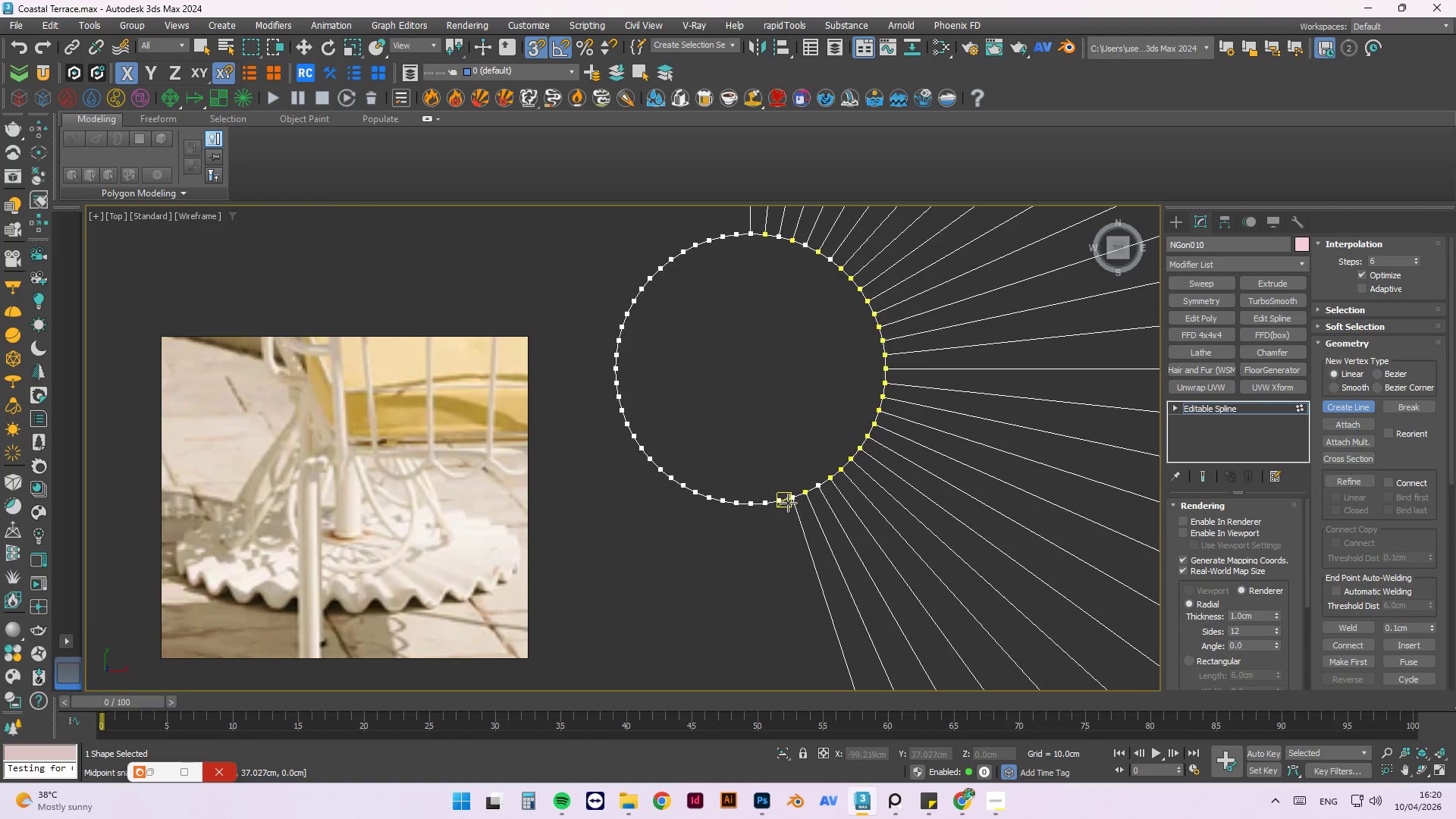 
scroll: coordinate [787, 503], scroll_direction: up, amount: 2.0
 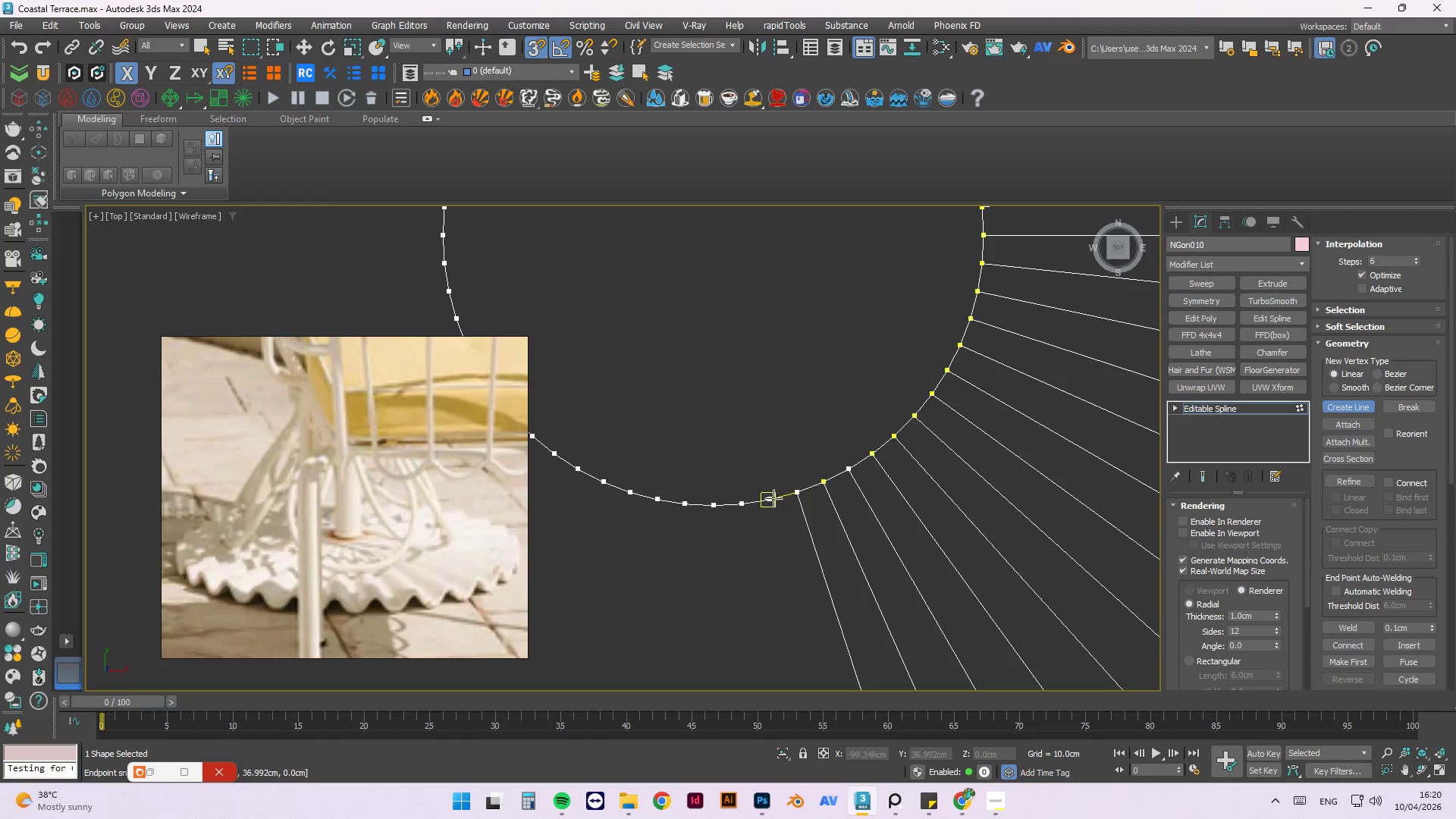 
left_click([771, 498])
 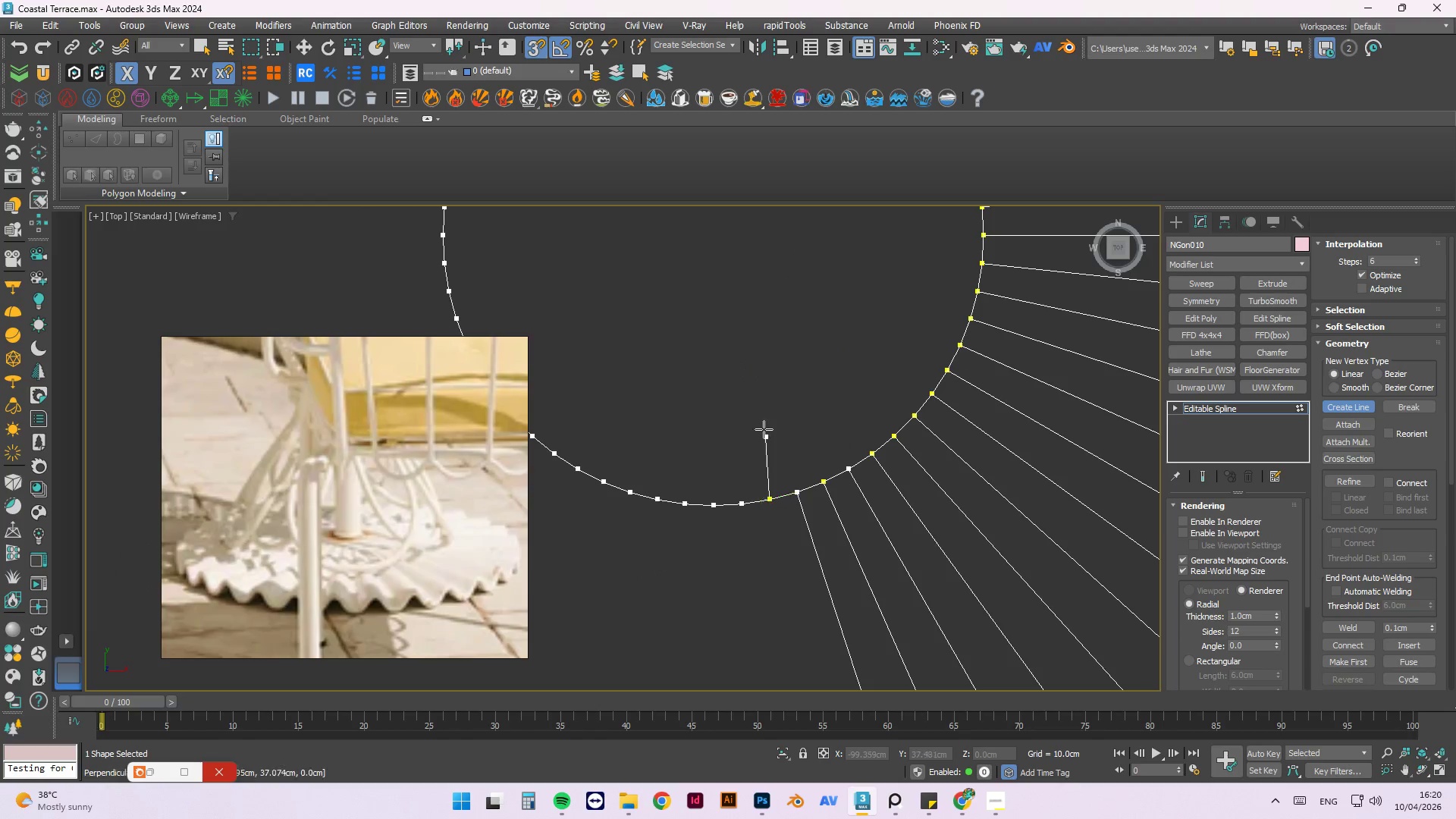 
scroll: coordinate [737, 356], scroll_direction: down, amount: 7.0
 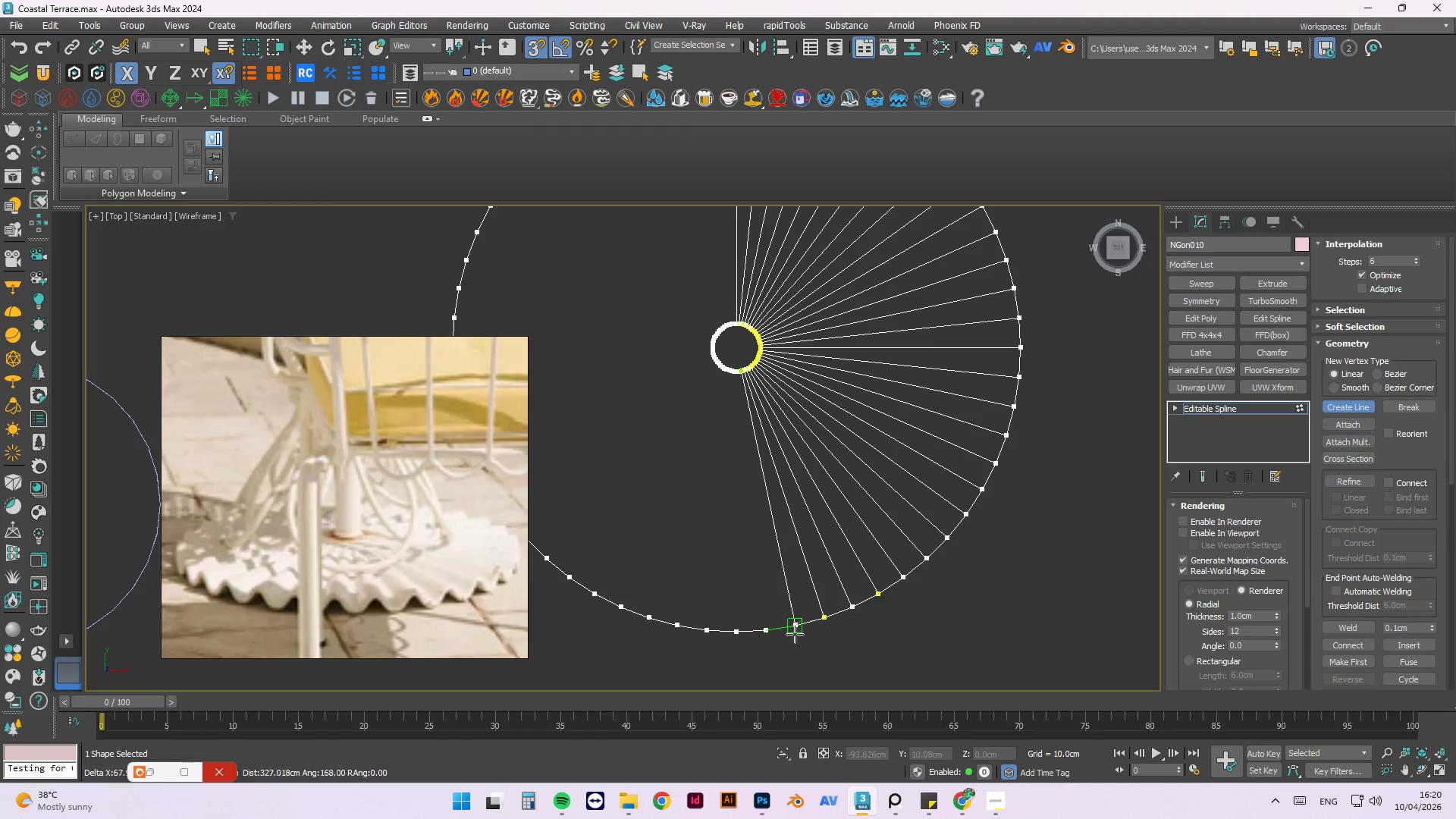 
left_click([796, 630])
 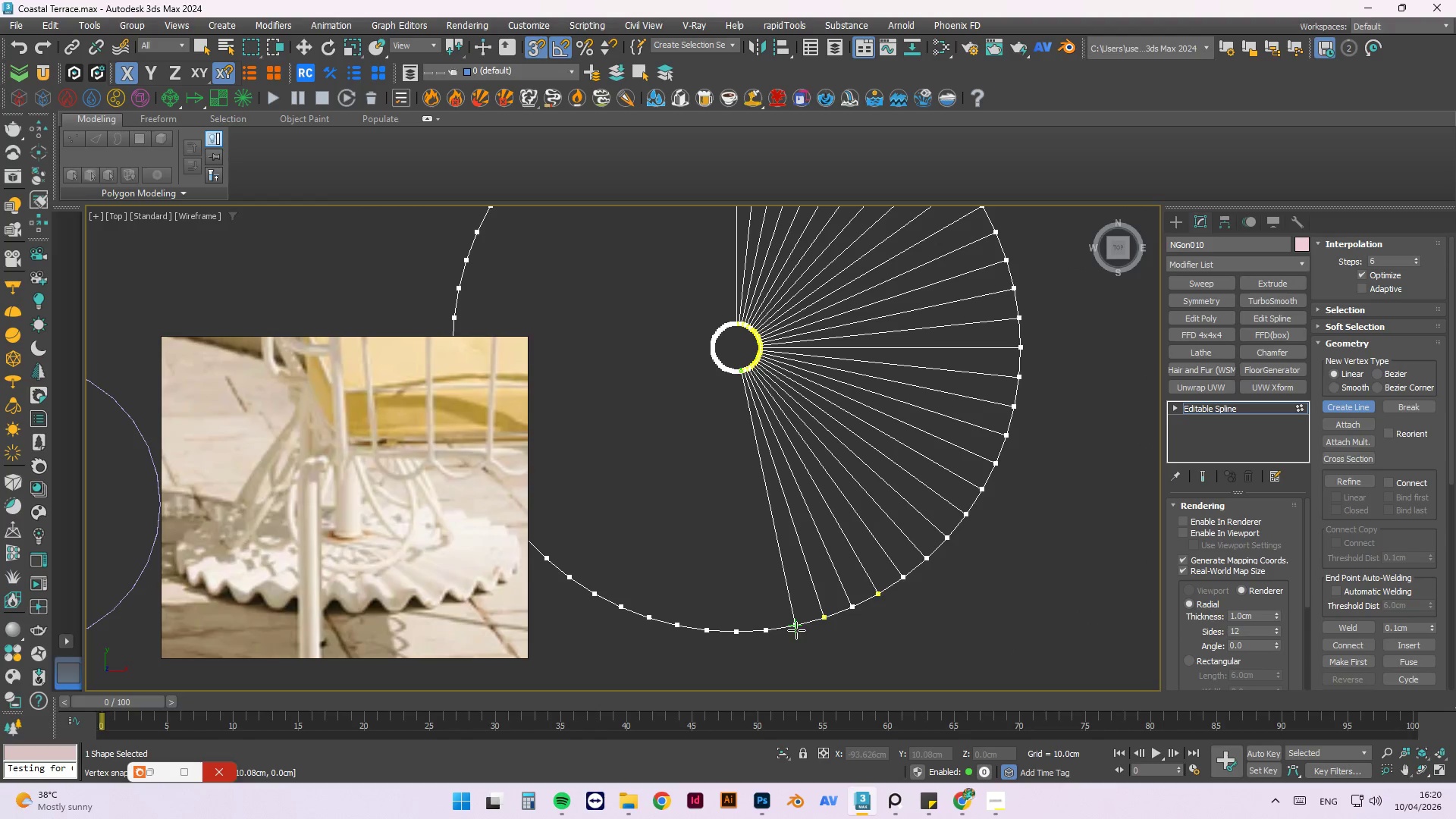 
key(Escape)
 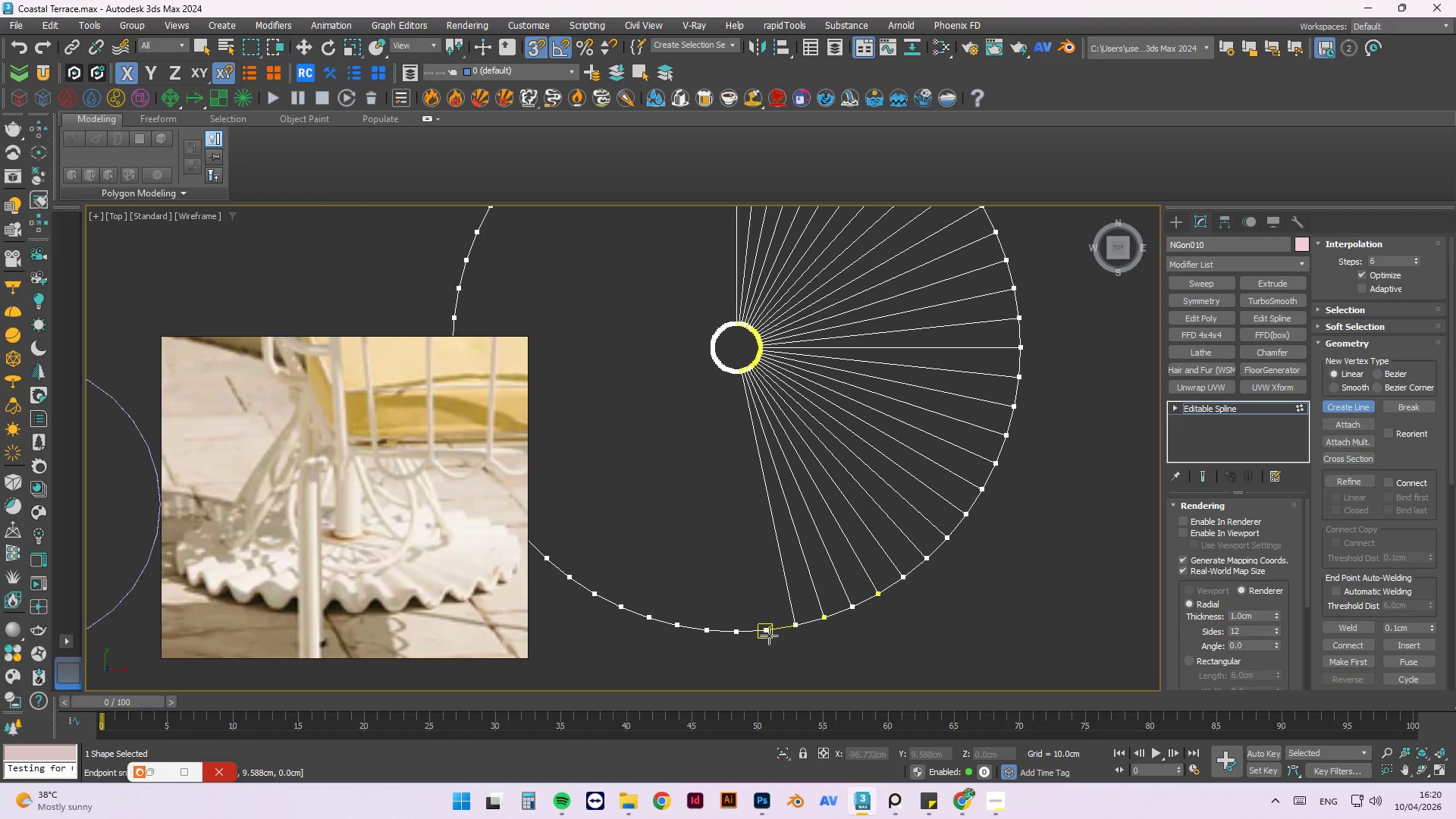 
left_click([769, 633])
 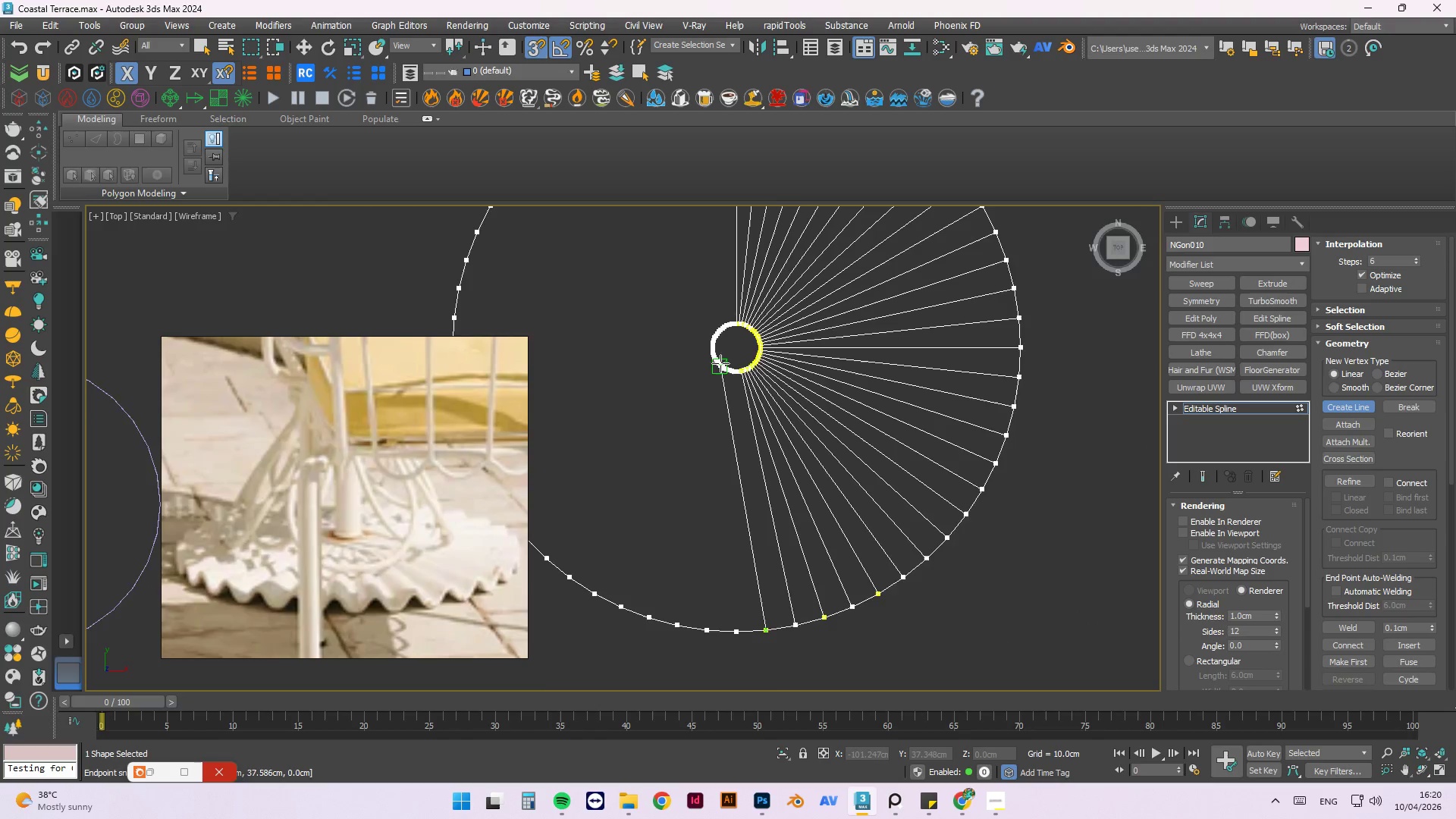 
left_click([786, 400])
 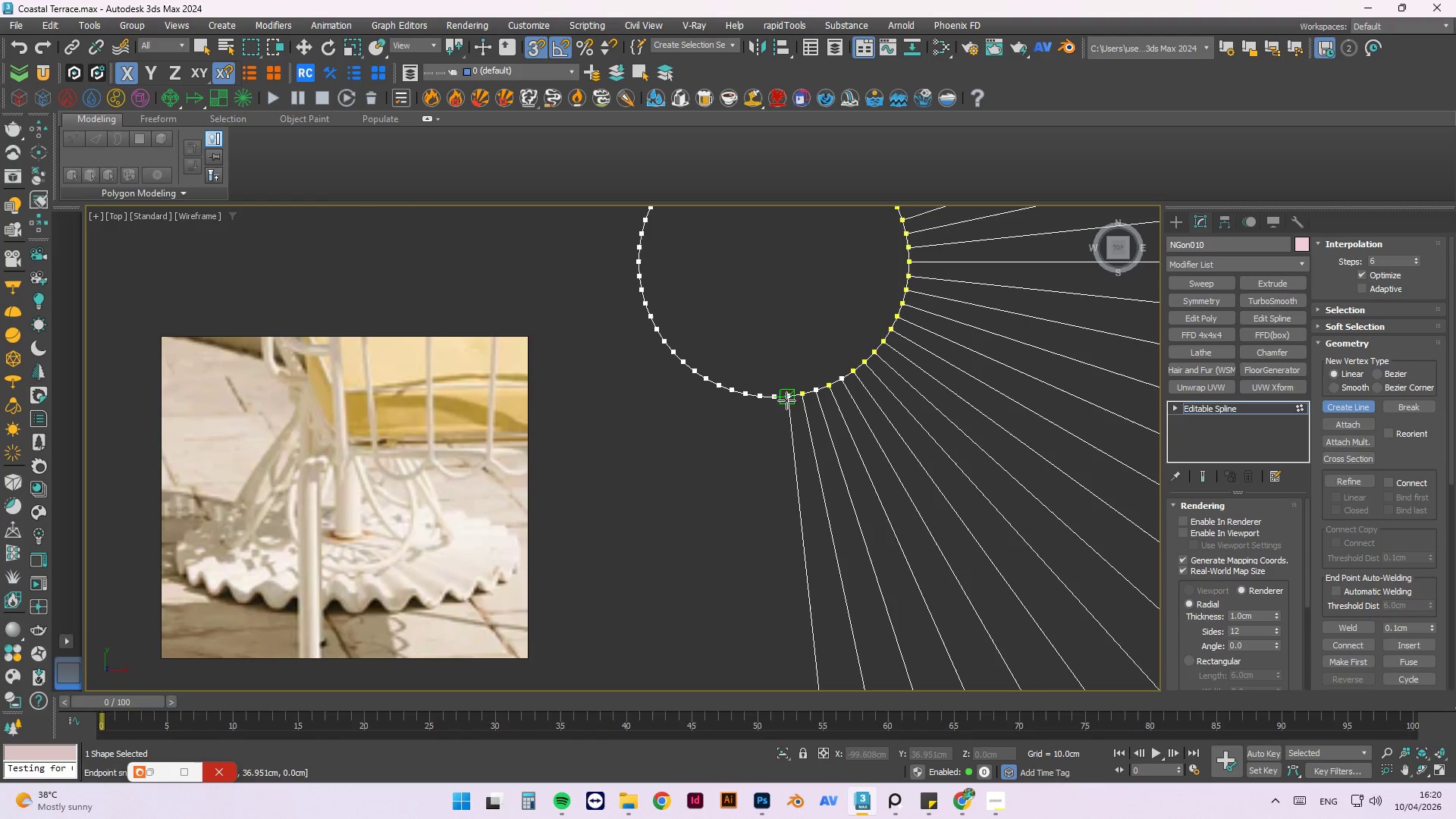 
scroll: coordinate [759, 378], scroll_direction: up, amount: 5.0
 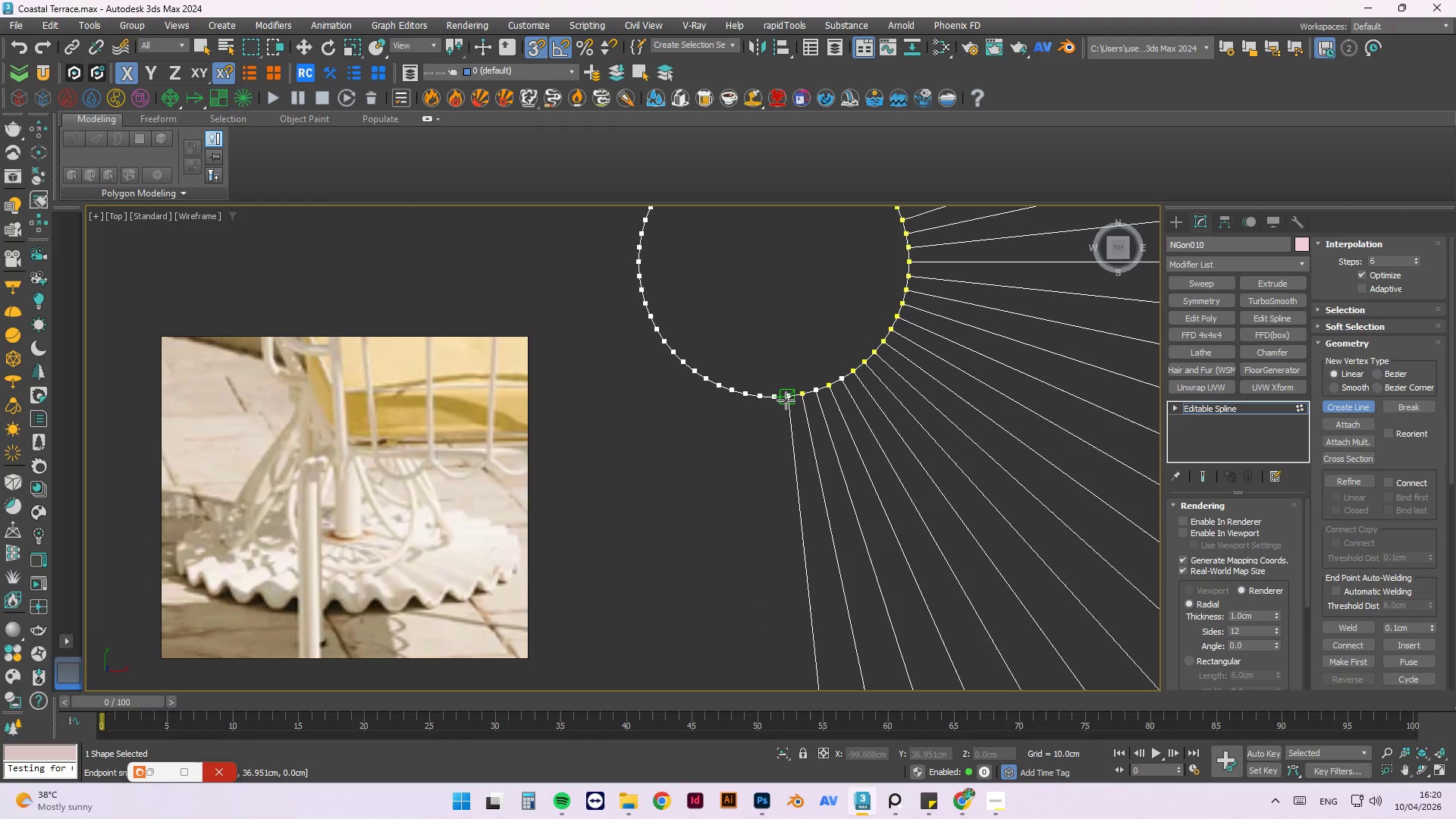 
key(Escape)
 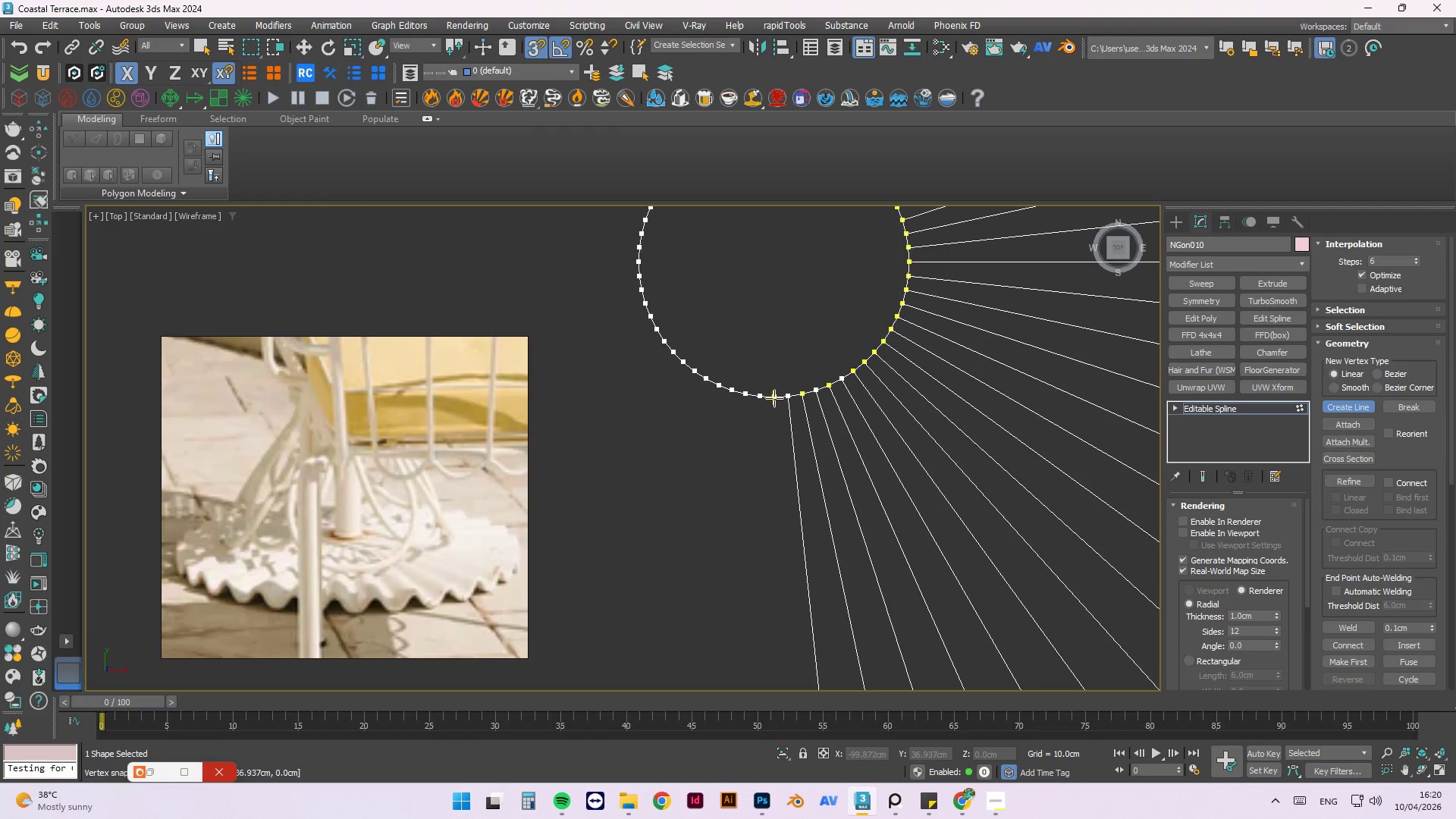 
left_click([774, 398])
 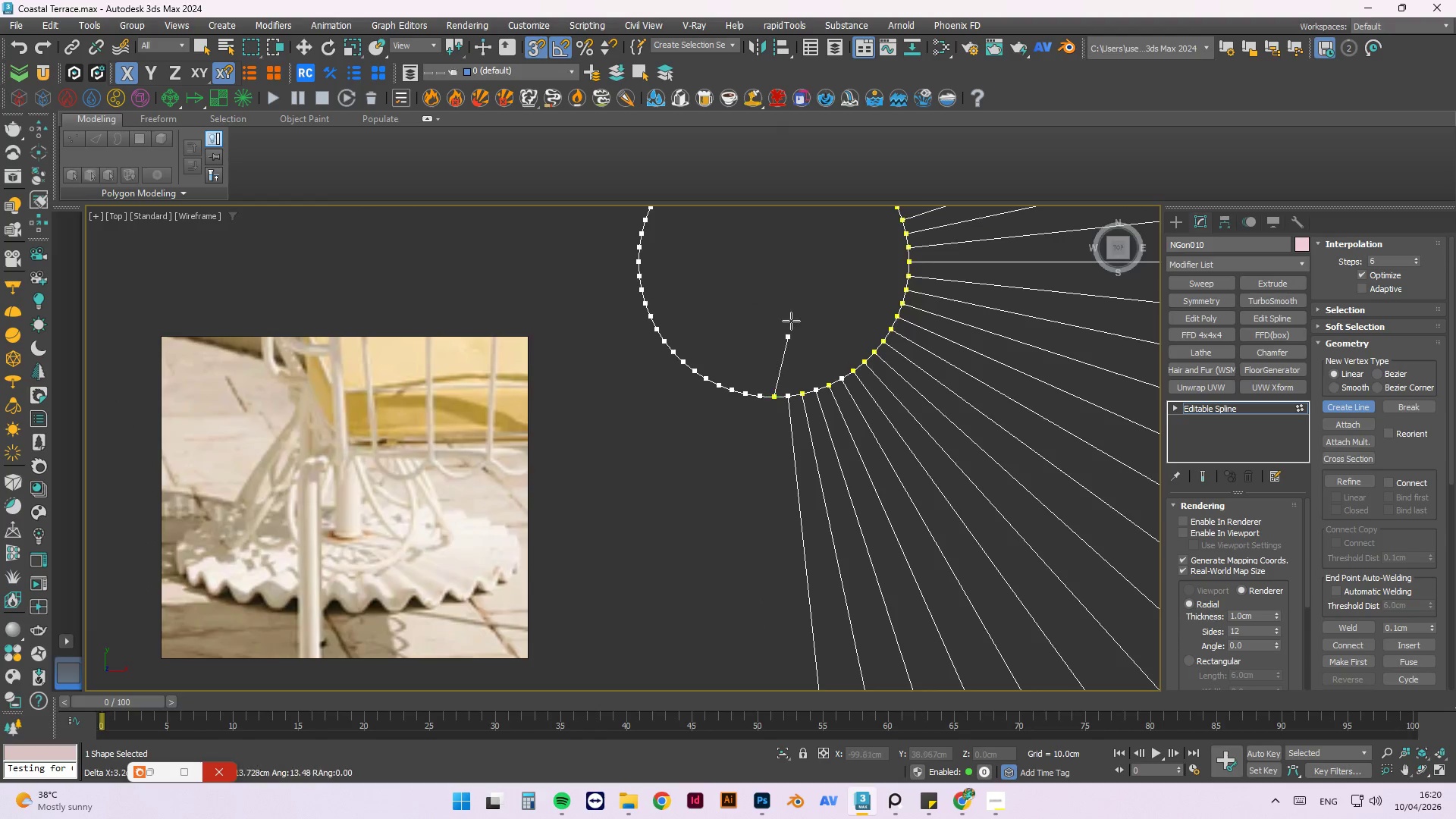 
scroll: coordinate [789, 311], scroll_direction: down, amount: 6.0
 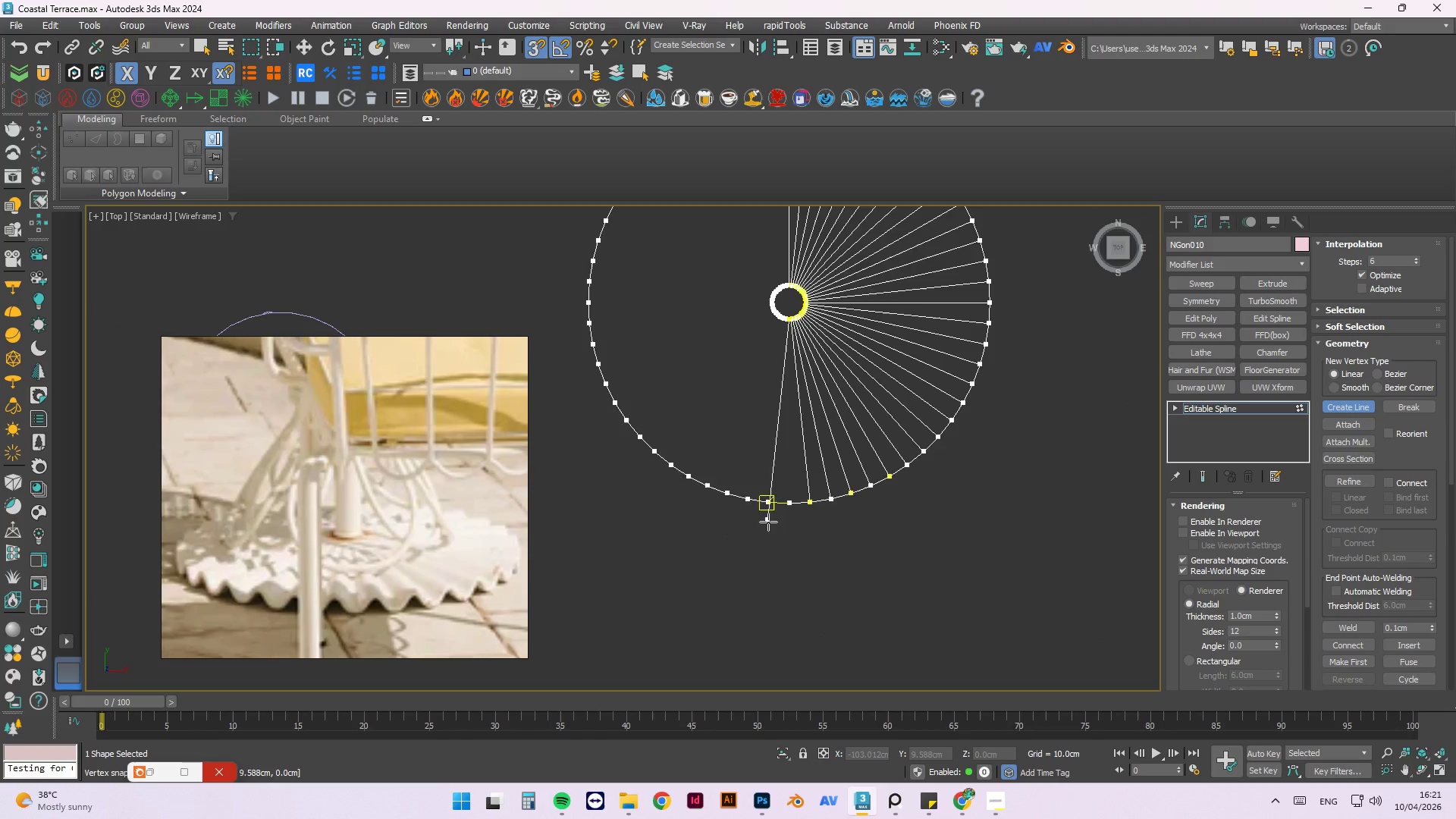 
scroll: coordinate [774, 529], scroll_direction: up, amount: 3.0
 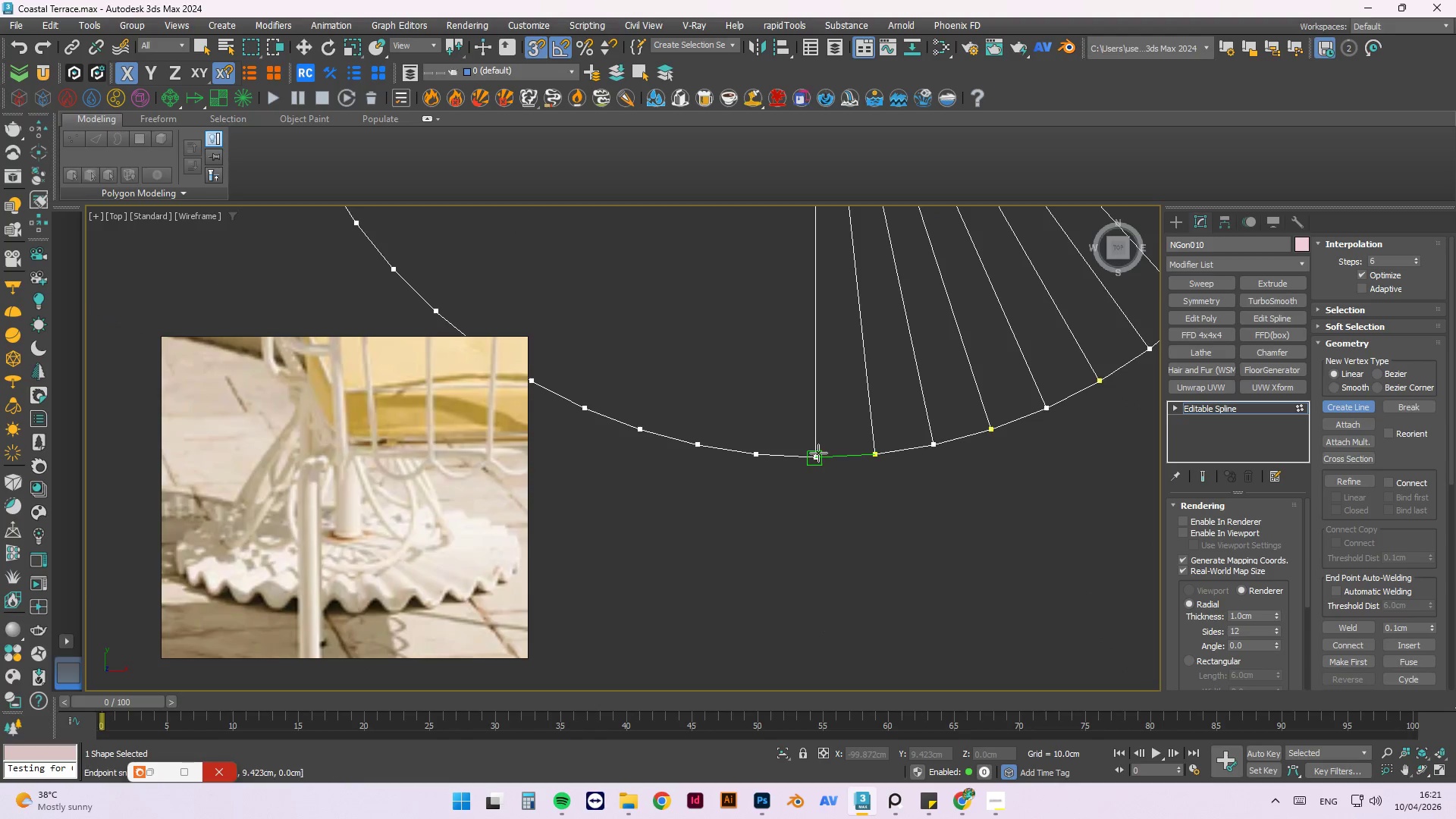 
key(Escape)
 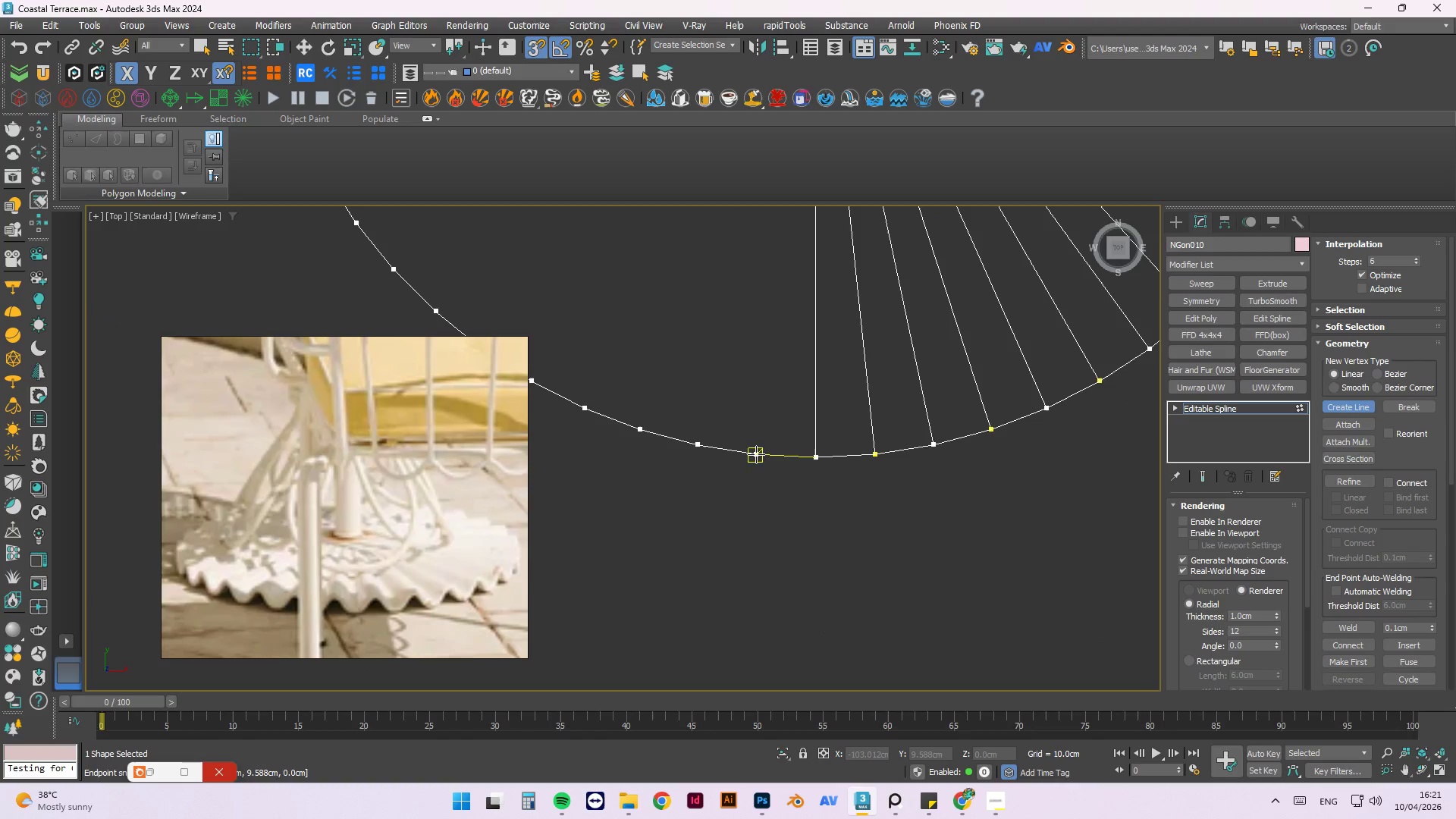 
left_click([756, 453])
 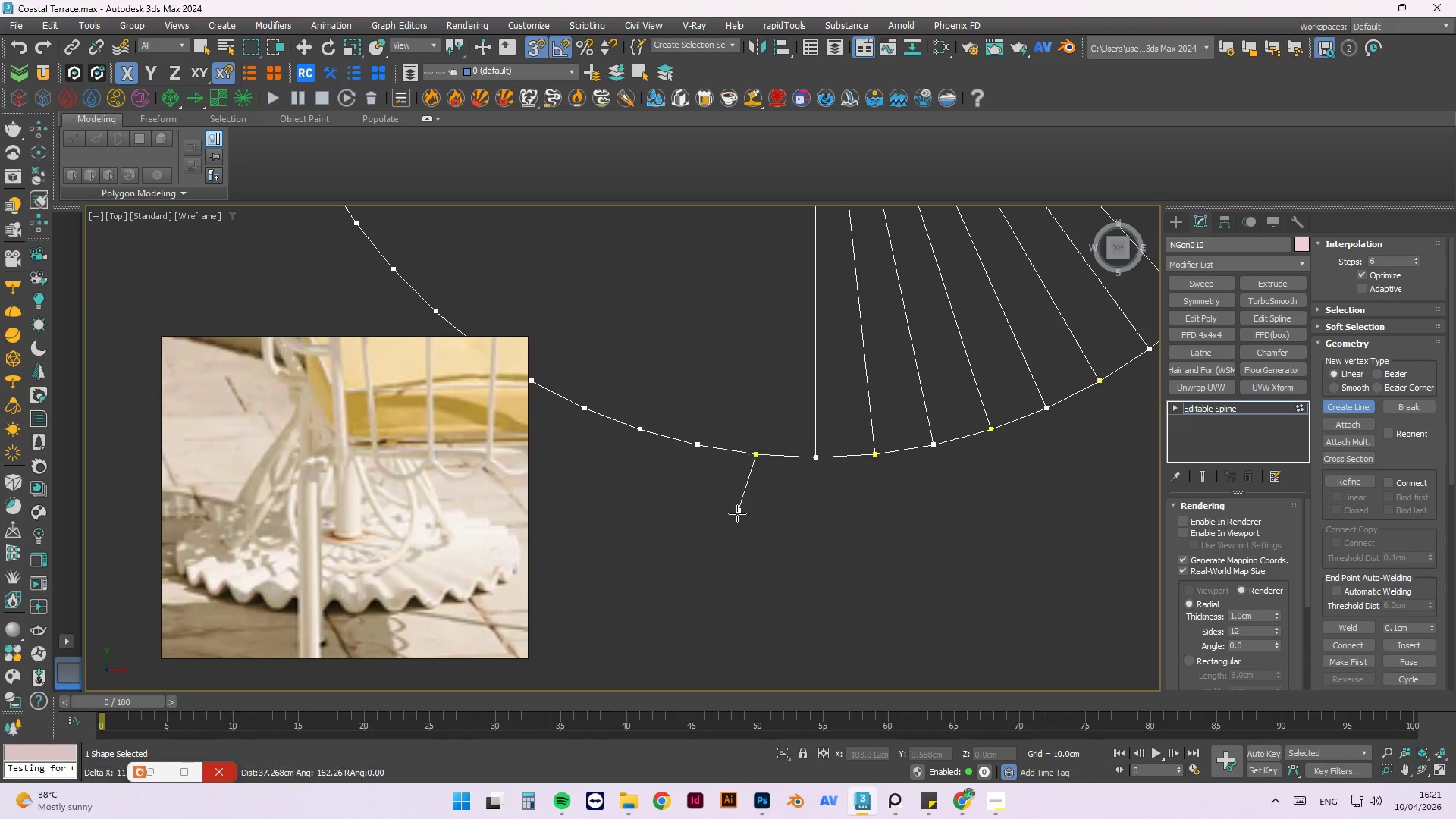 
scroll: coordinate [747, 491], scroll_direction: up, amount: 1.0
 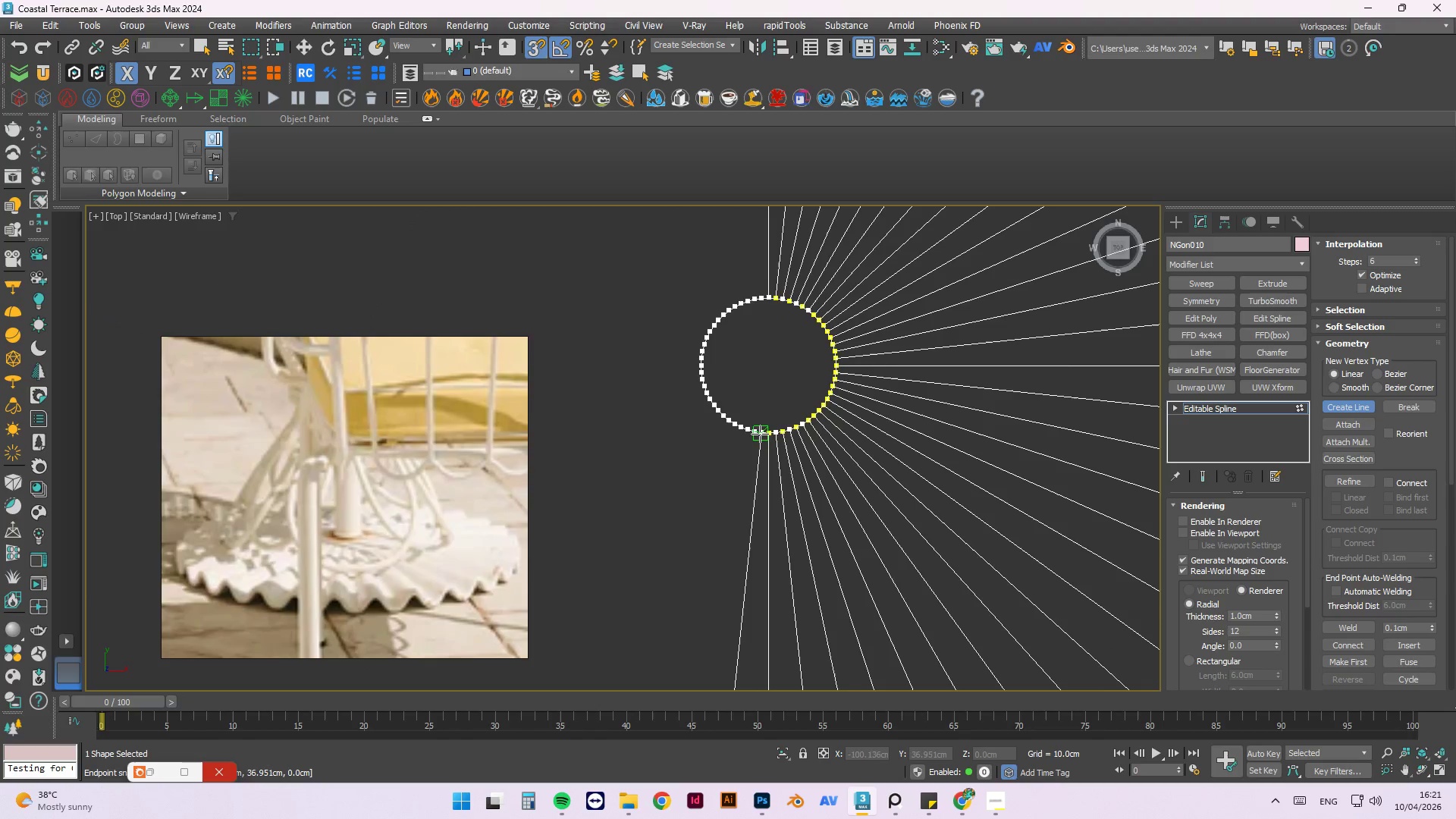 
left_click([763, 430])
 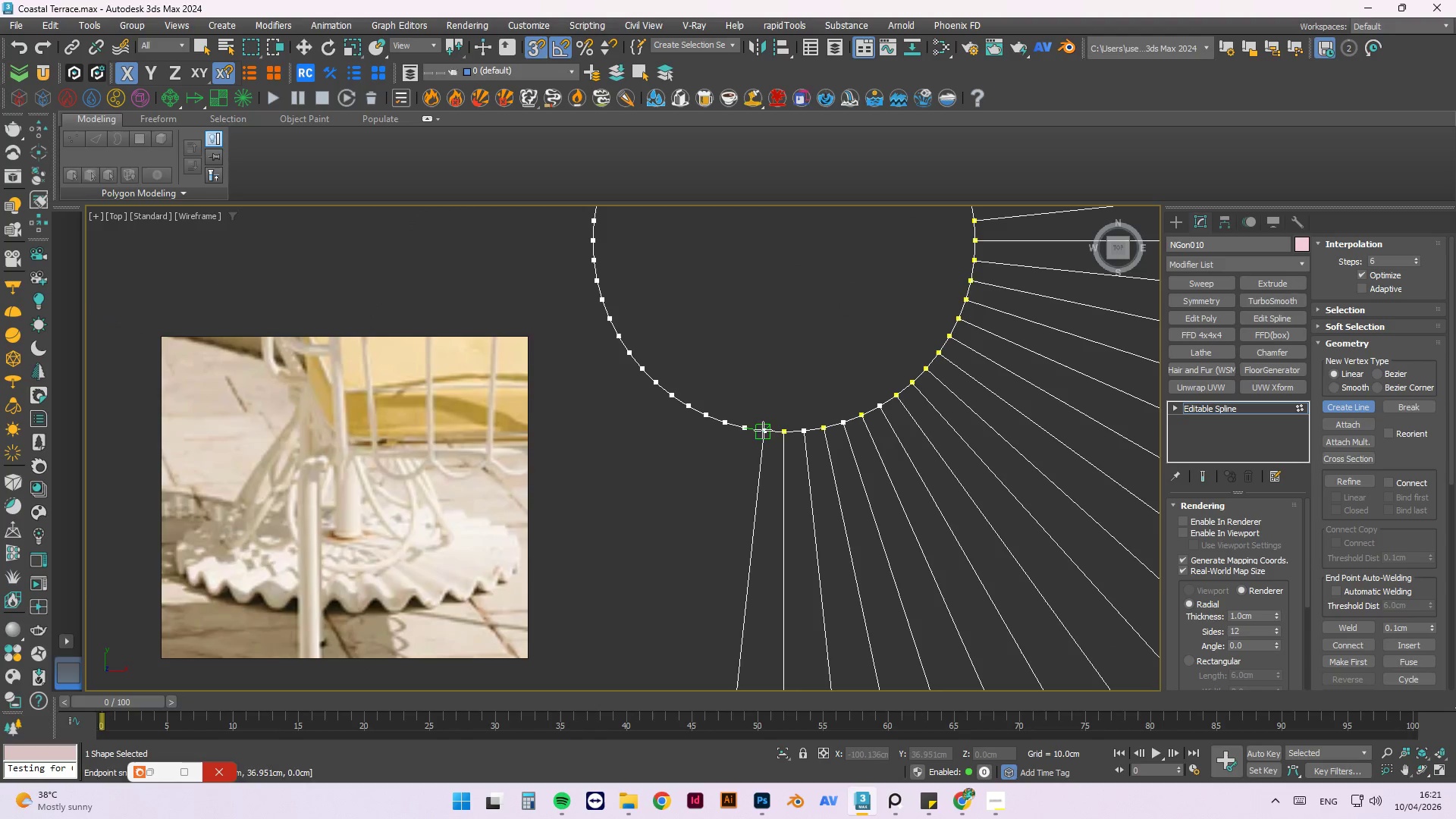 
scroll: coordinate [760, 434], scroll_direction: up, amount: 3.0
 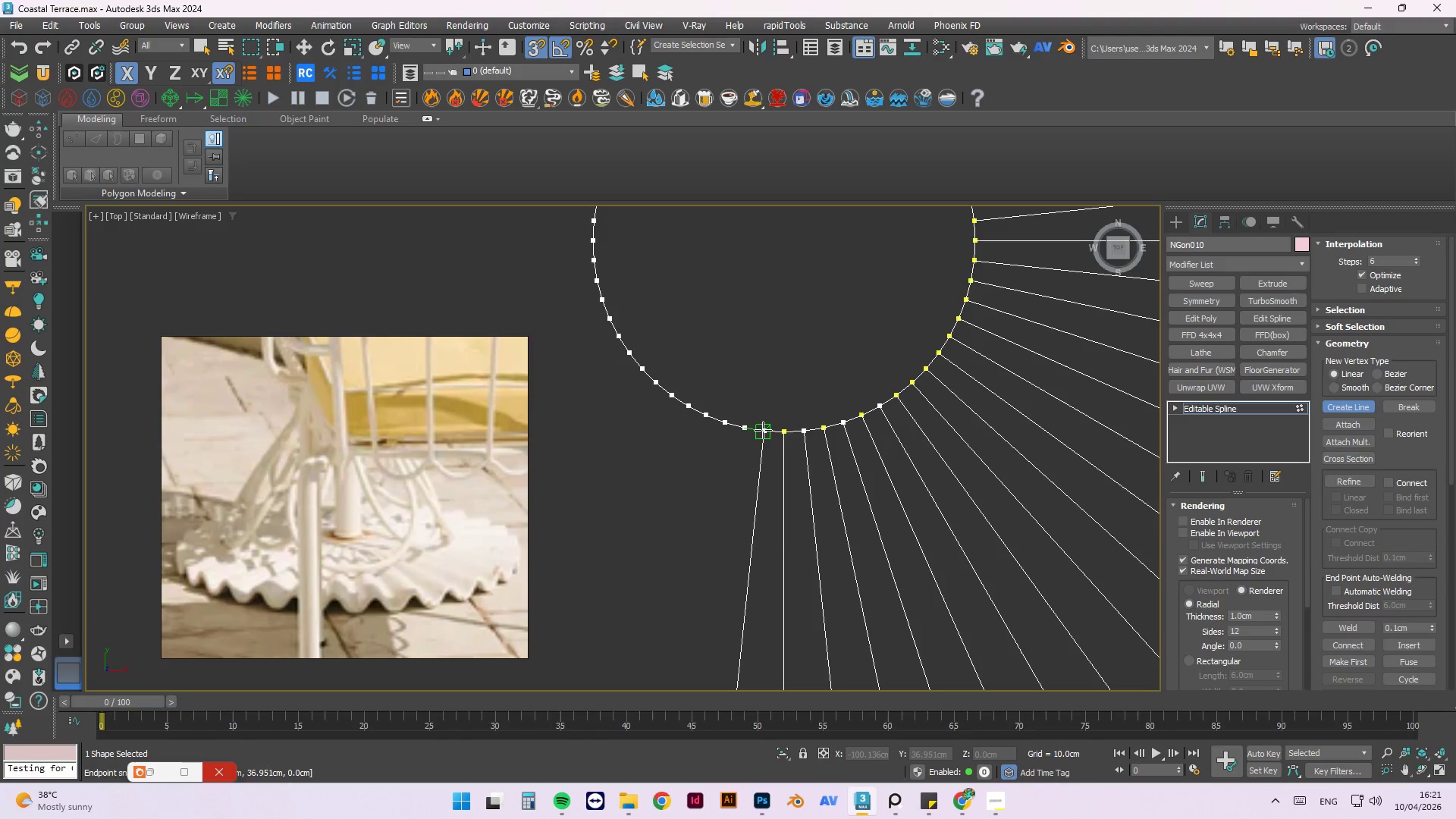 
key(Escape)
 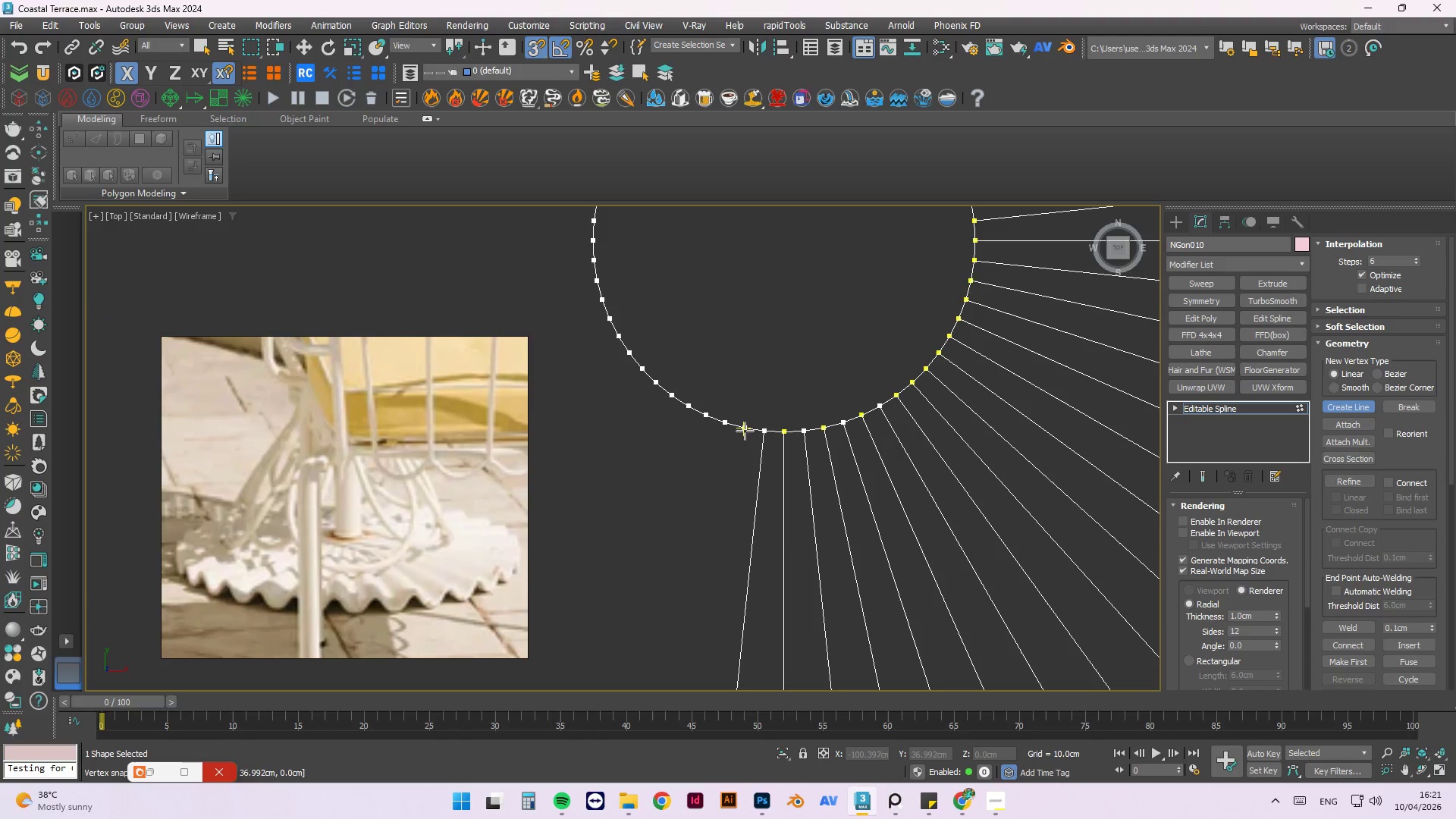 
left_click([745, 431])
 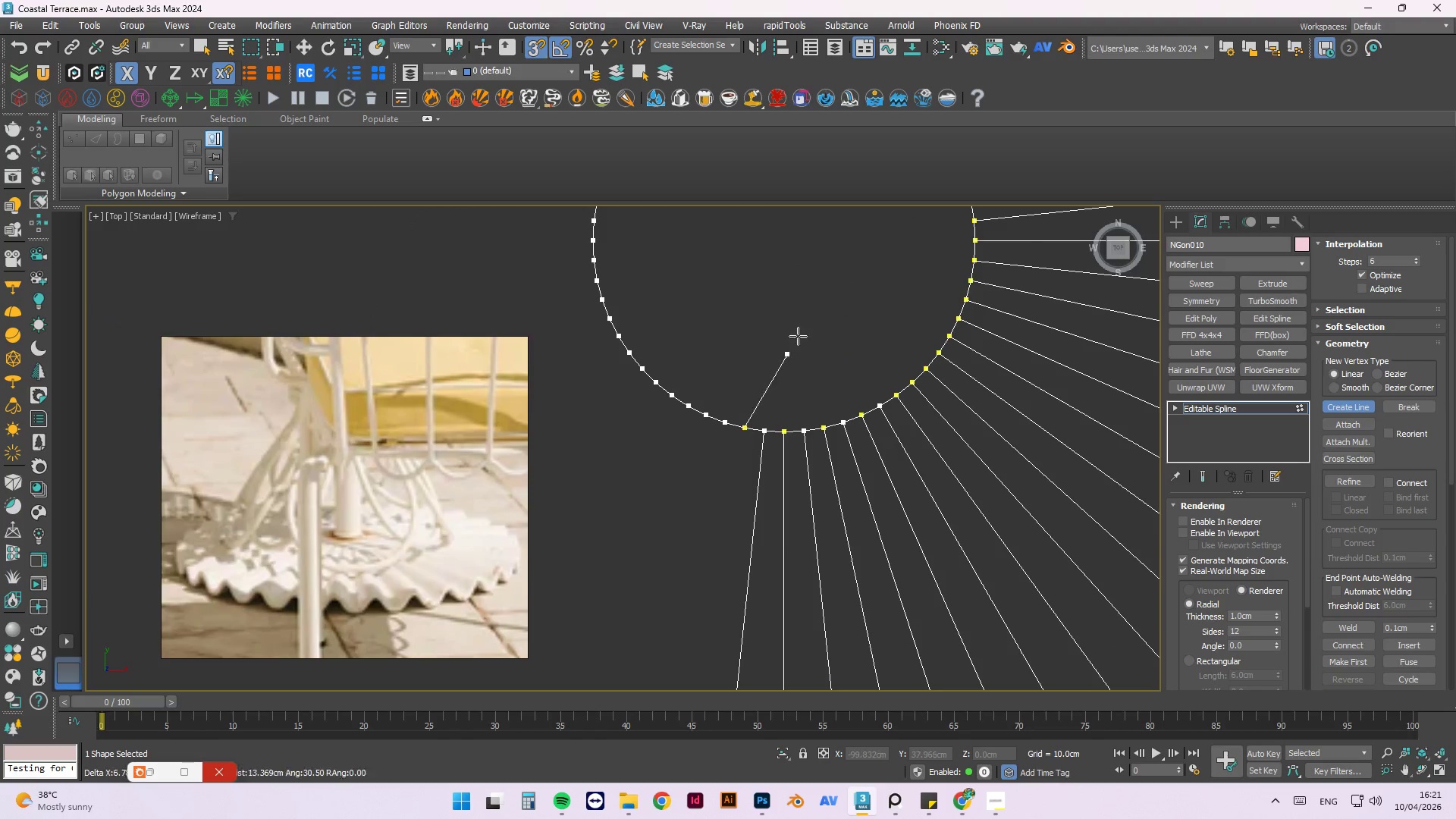 
scroll: coordinate [811, 309], scroll_direction: down, amount: 6.0
 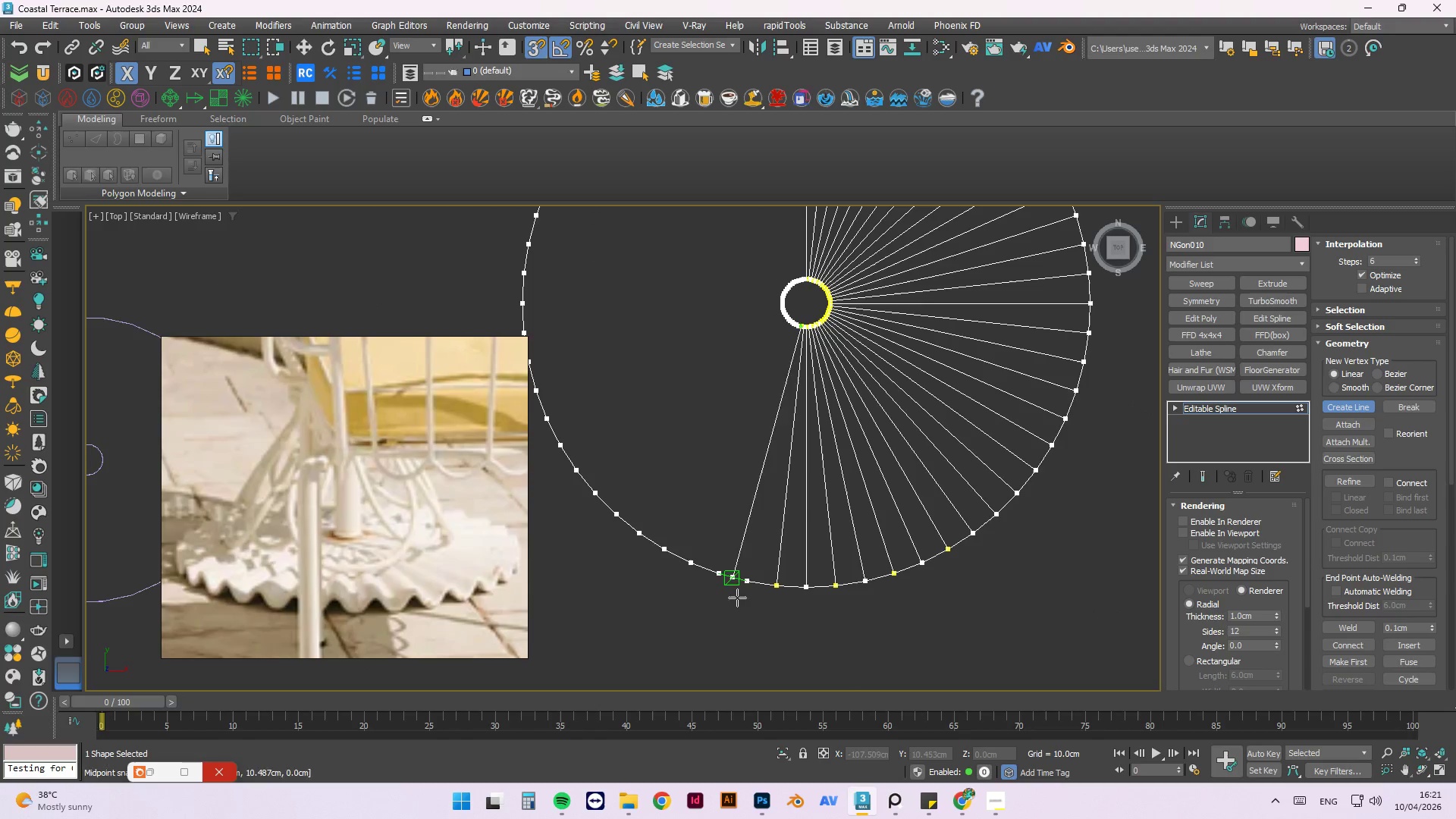 
scroll: coordinate [746, 616], scroll_direction: up, amount: 3.0
 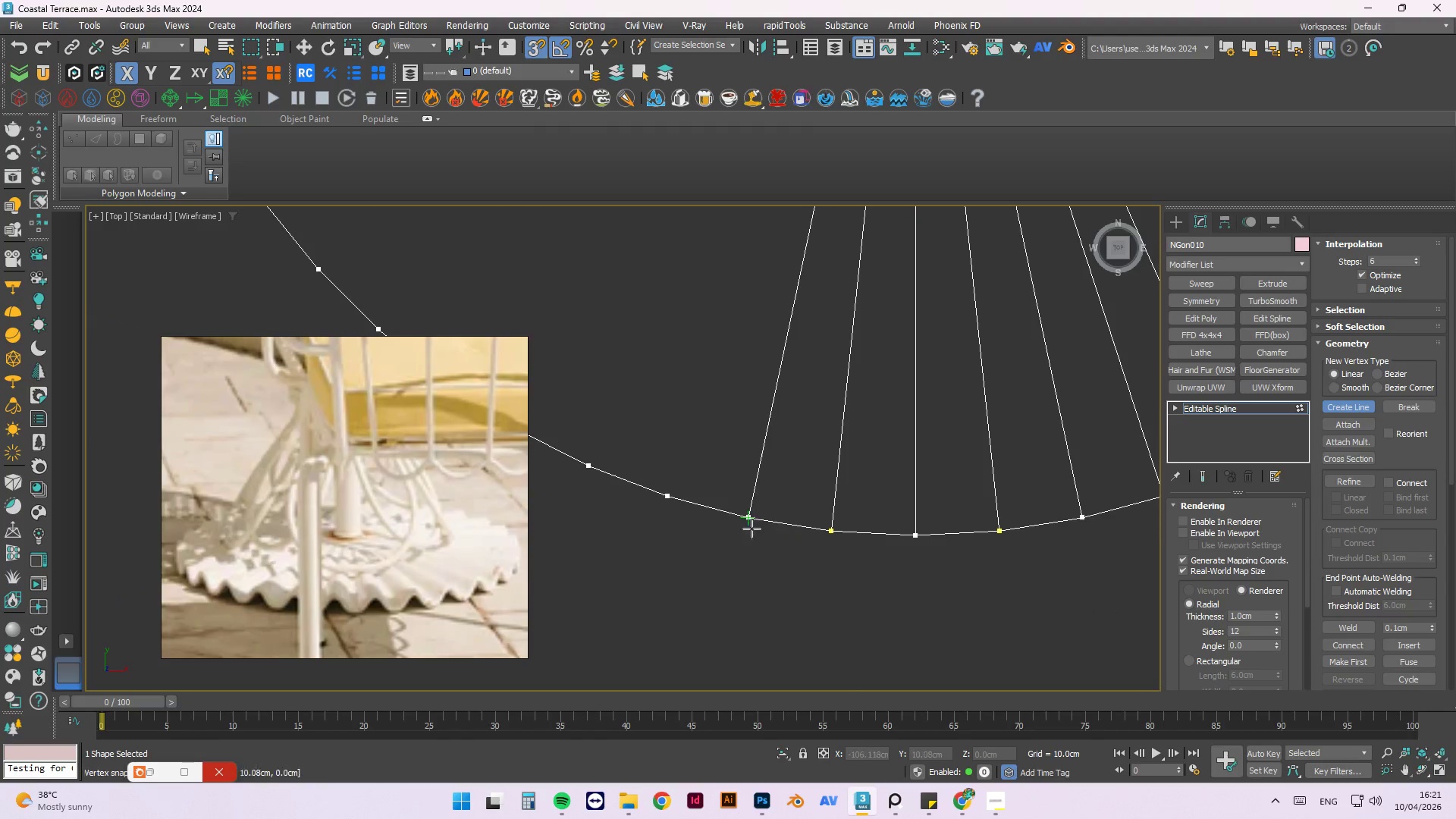 
left_click([752, 519])
 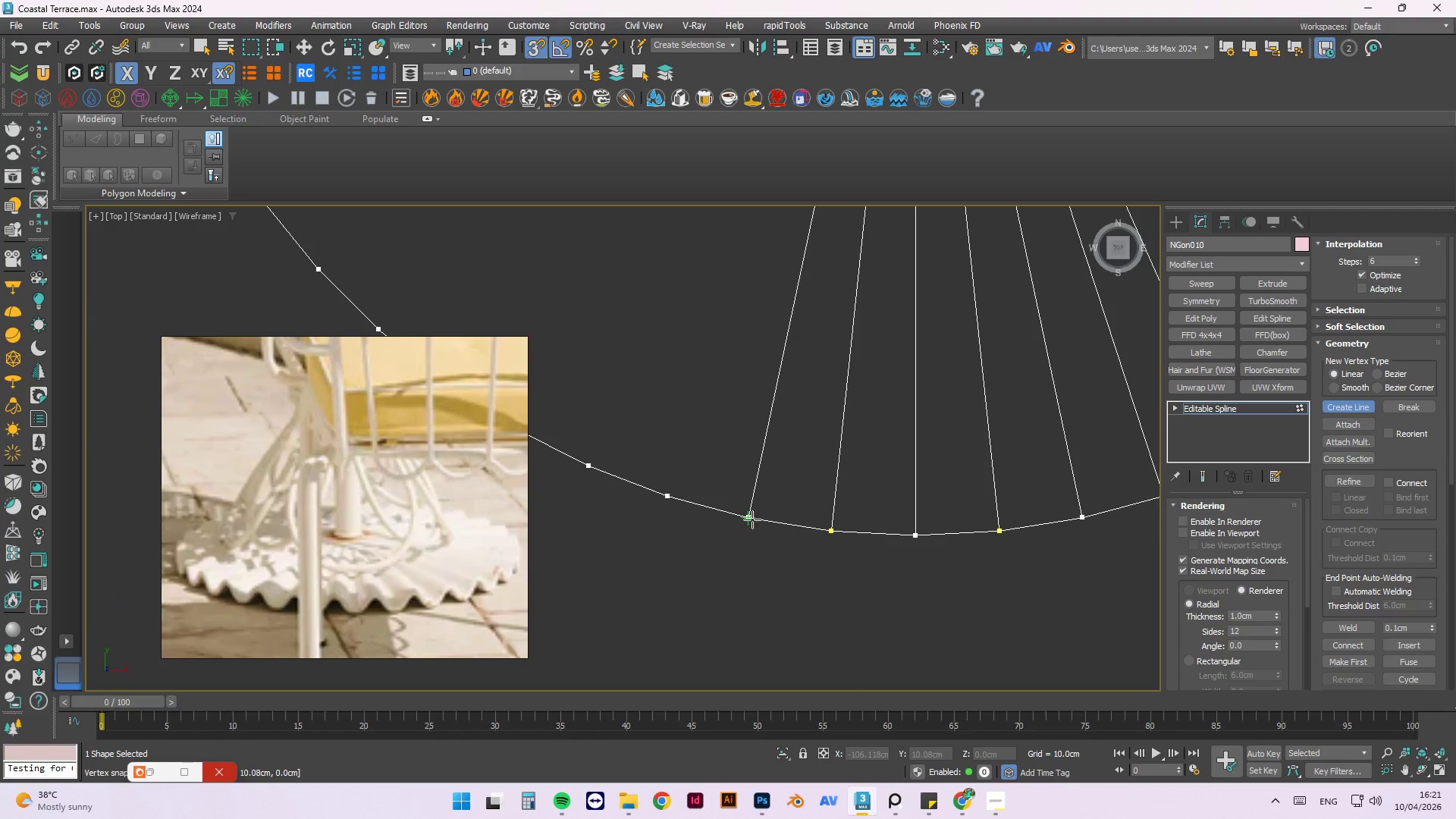 
key(Escape)
 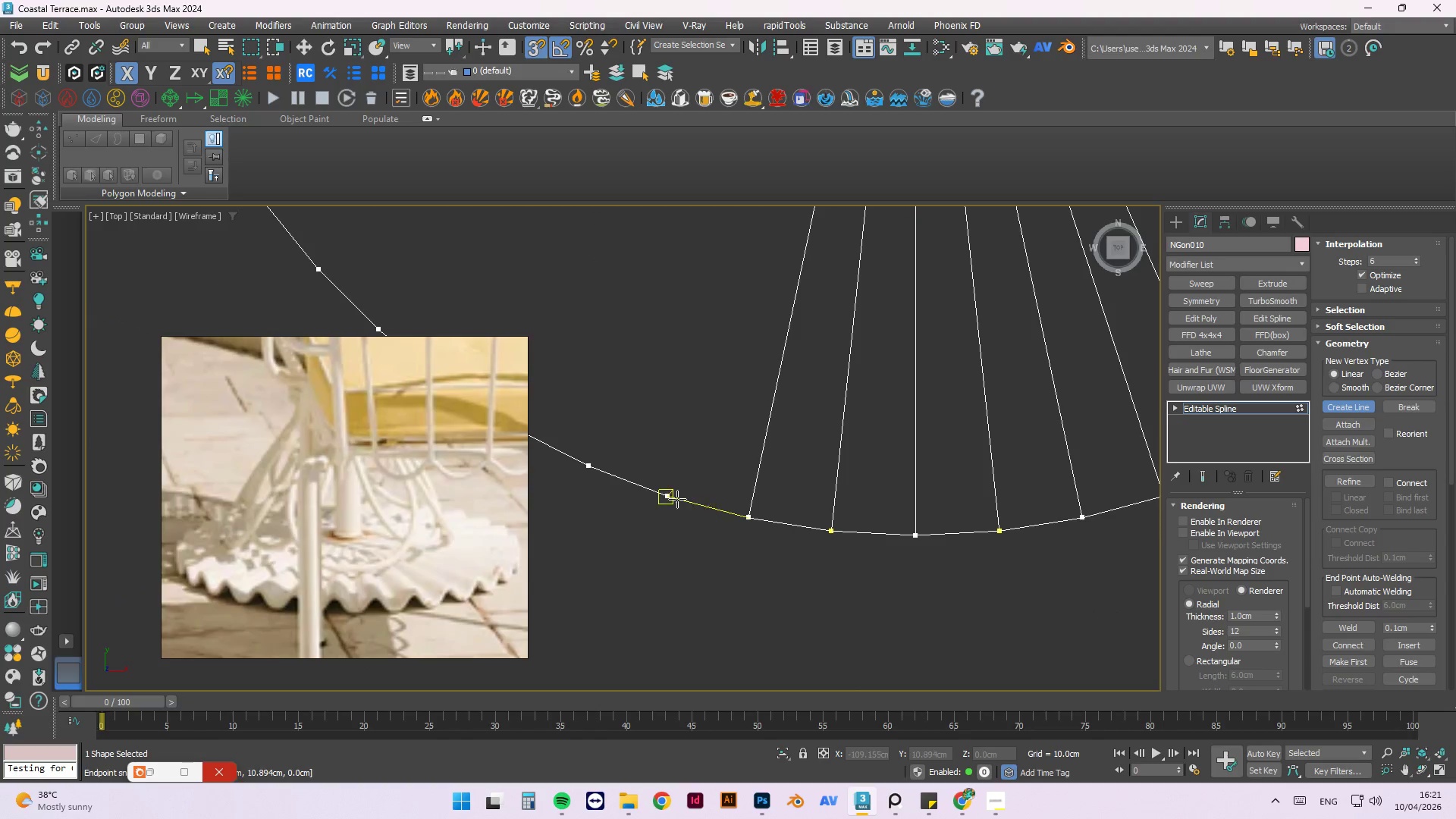 
left_click([673, 498])
 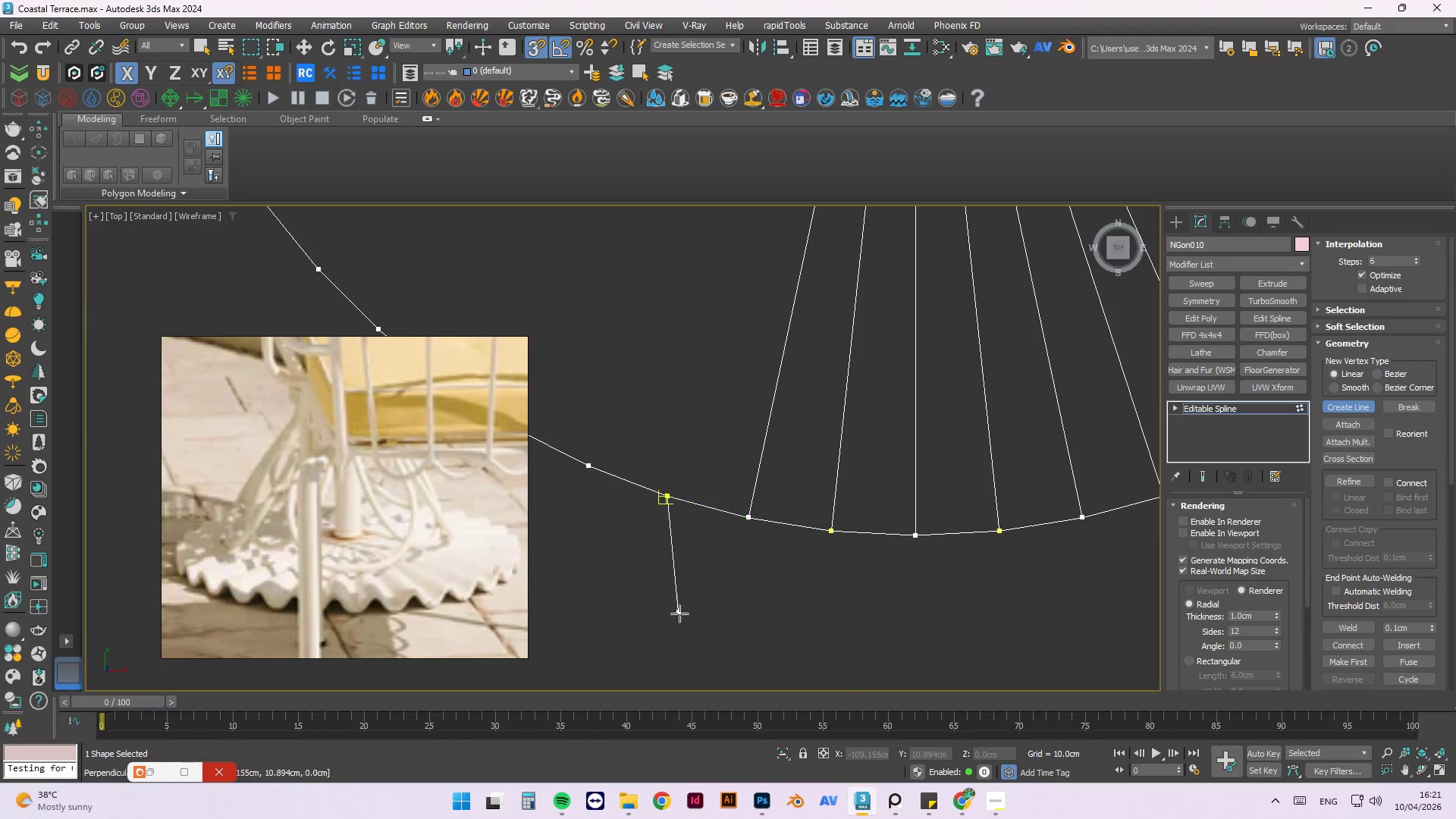 
scroll: coordinate [713, 625], scroll_direction: down, amount: 4.0
 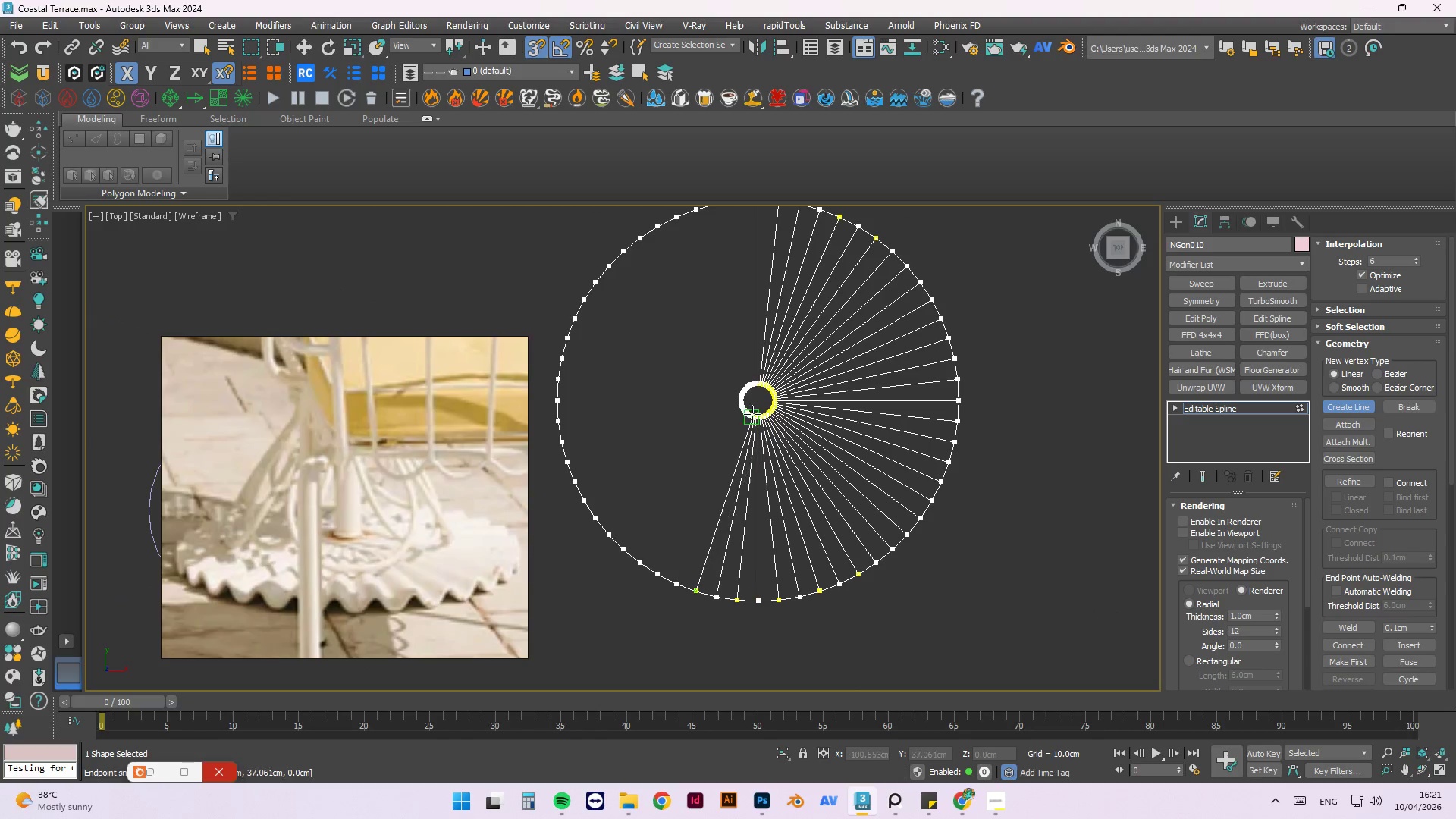 
scroll: coordinate [748, 422], scroll_direction: up, amount: 6.0
 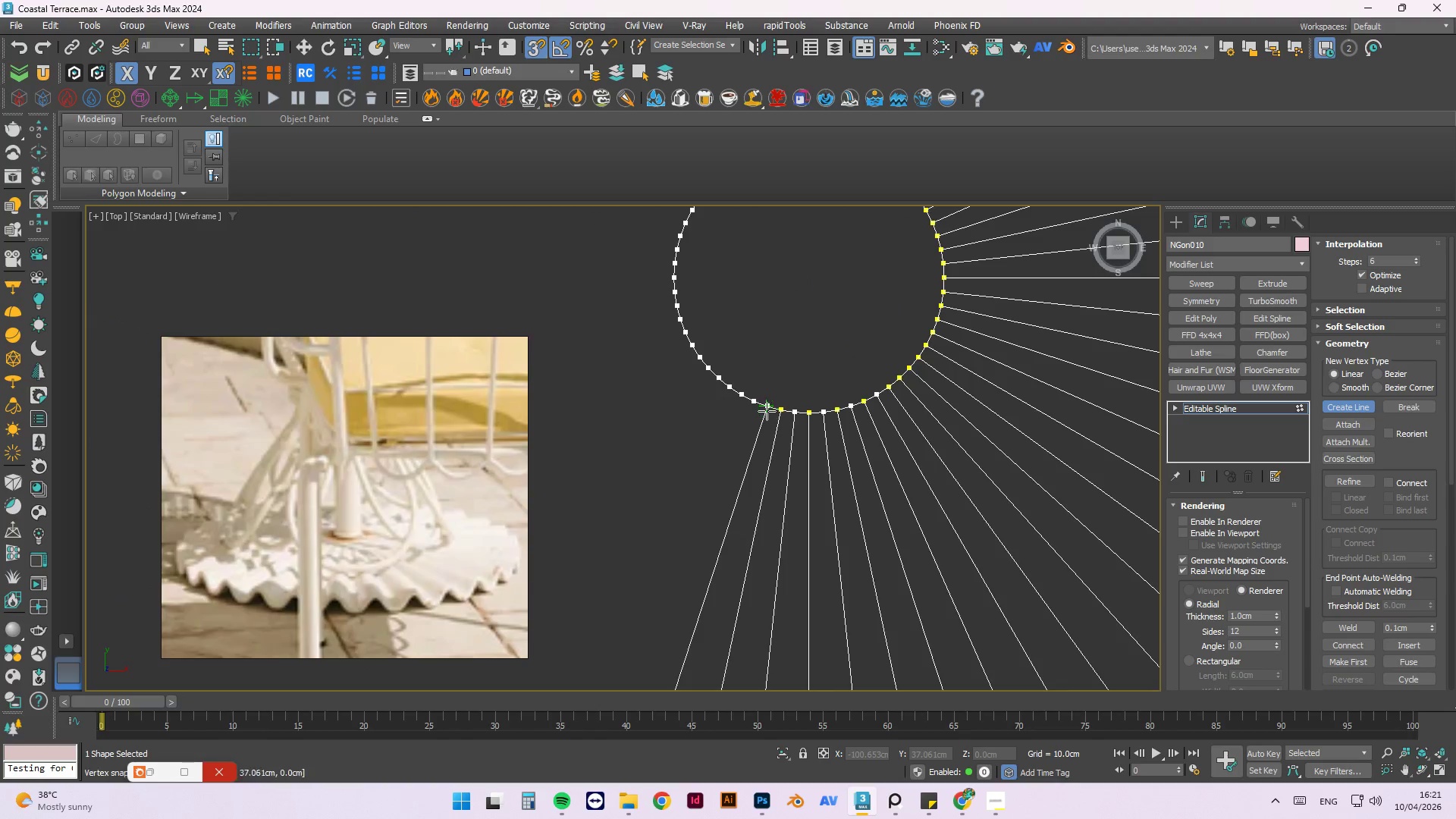 
left_click([766, 410])
 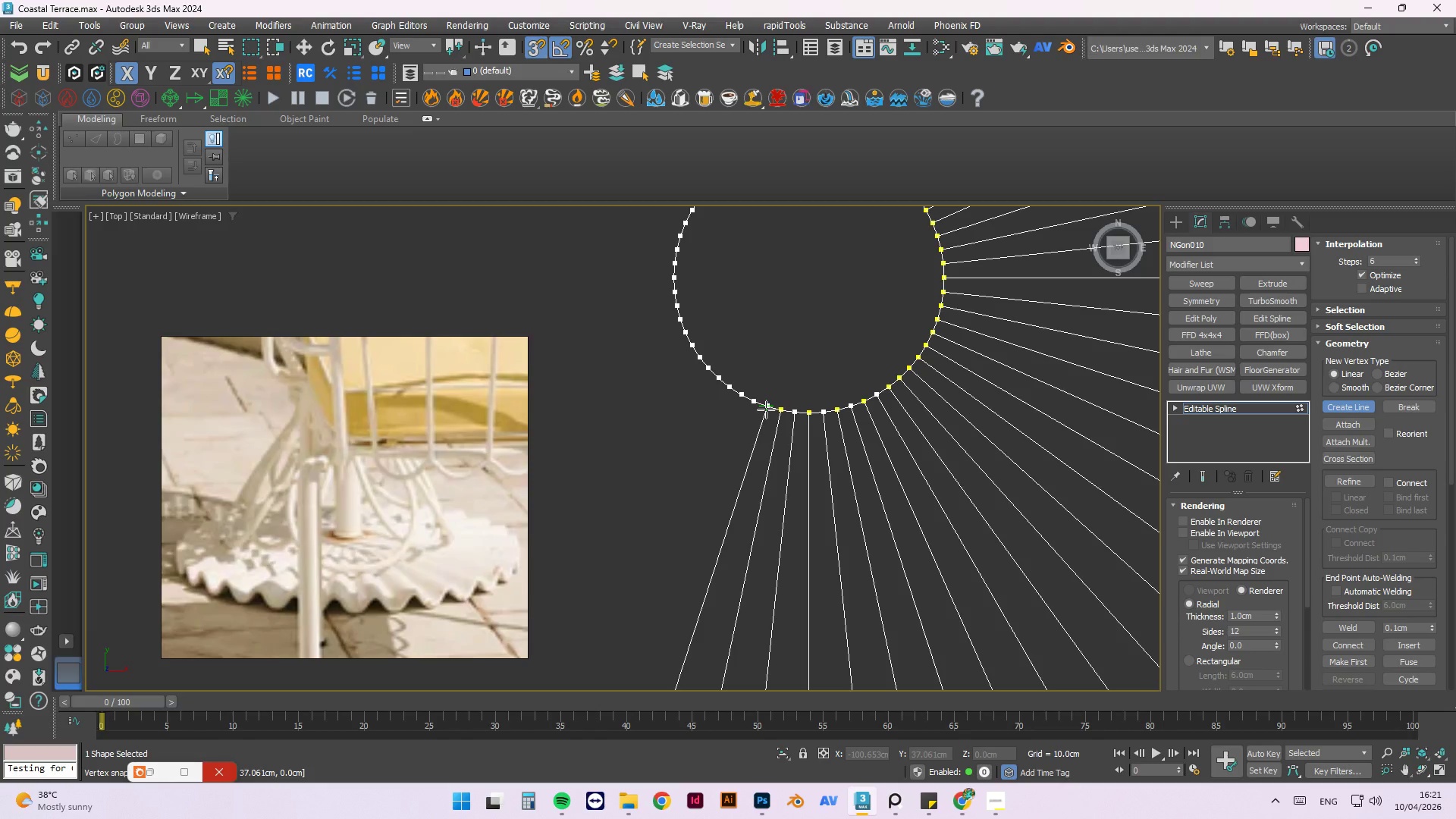 
key(Escape)
 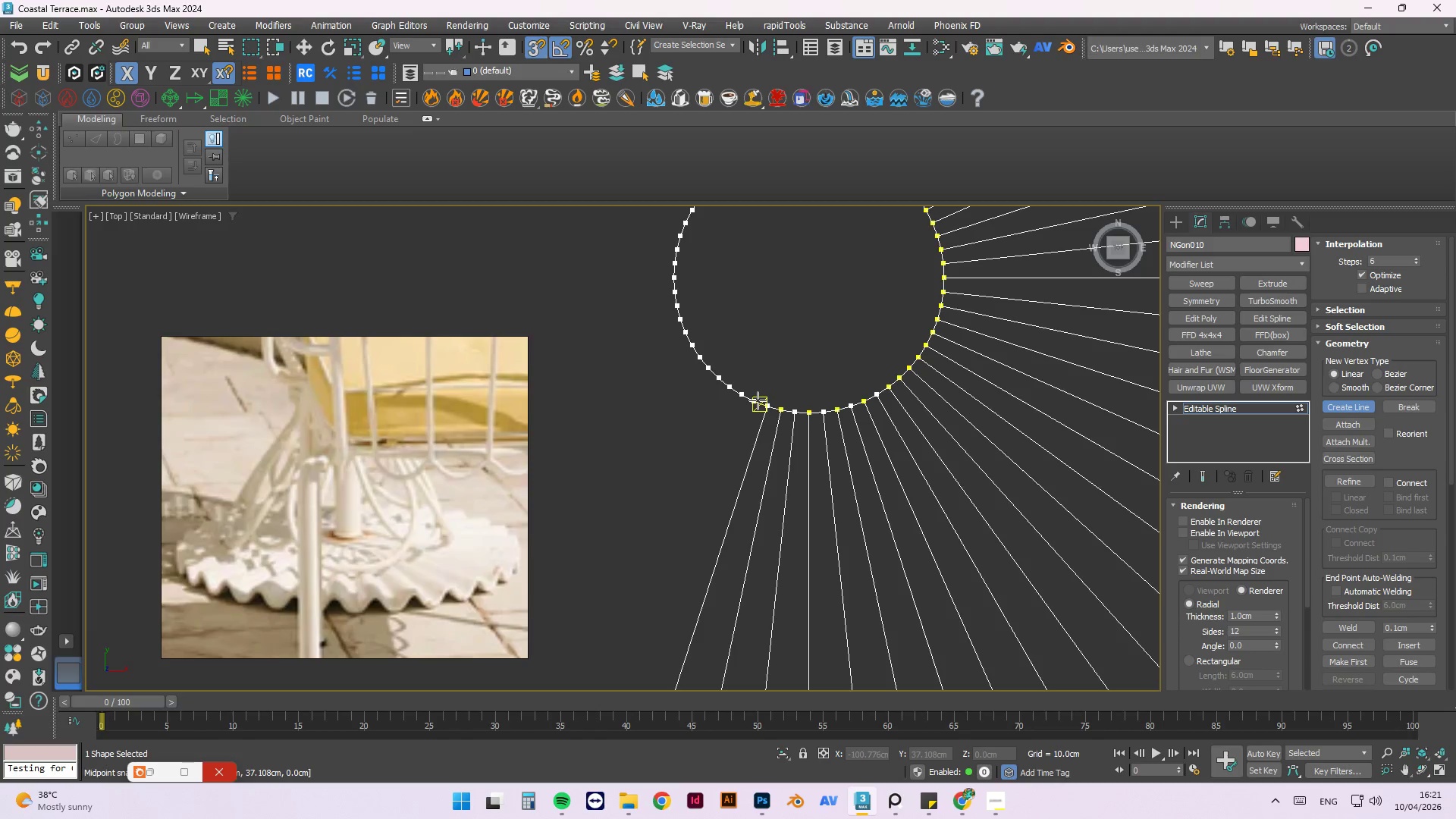 
left_click([758, 400])
 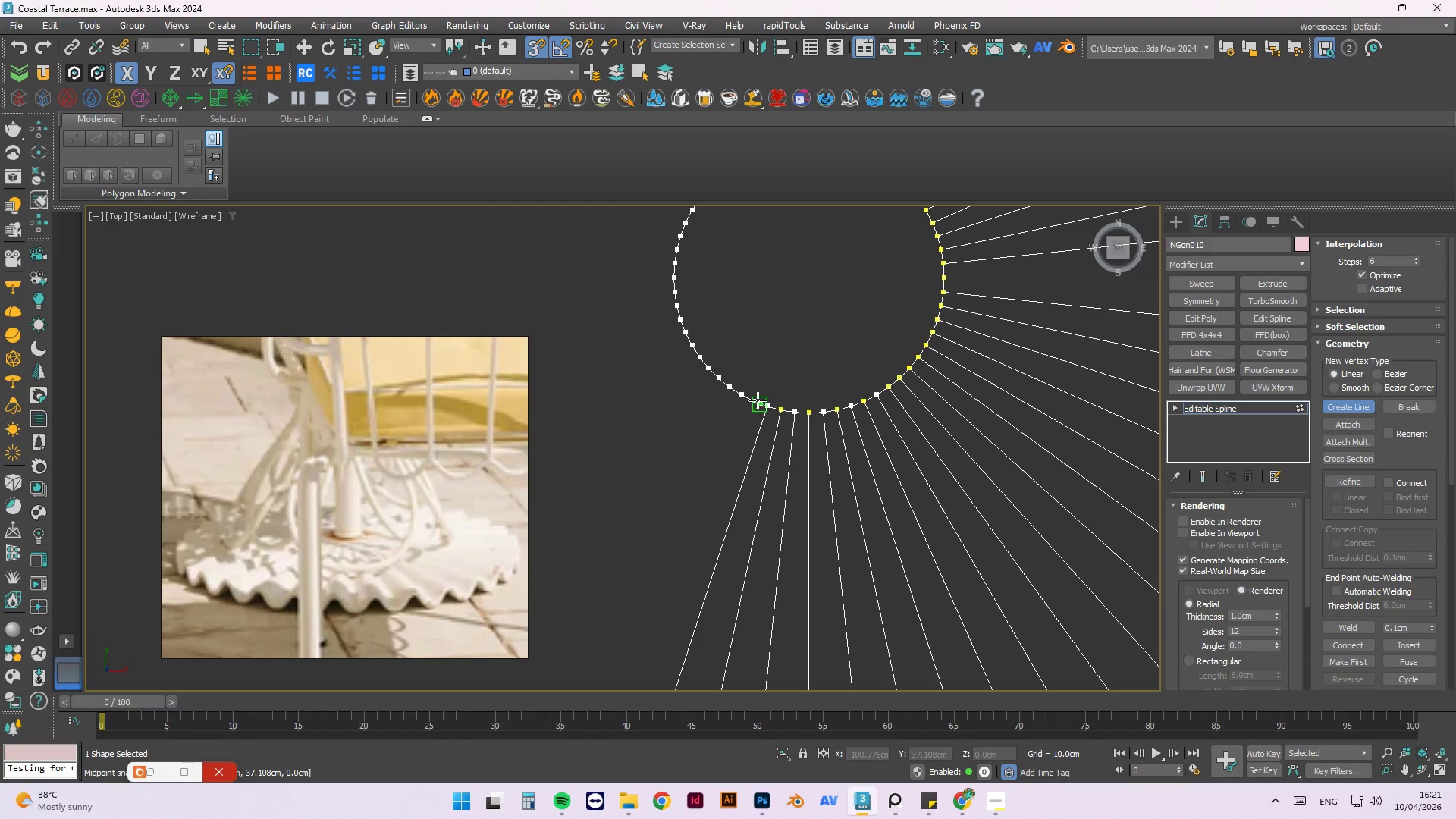 
key(Escape)
 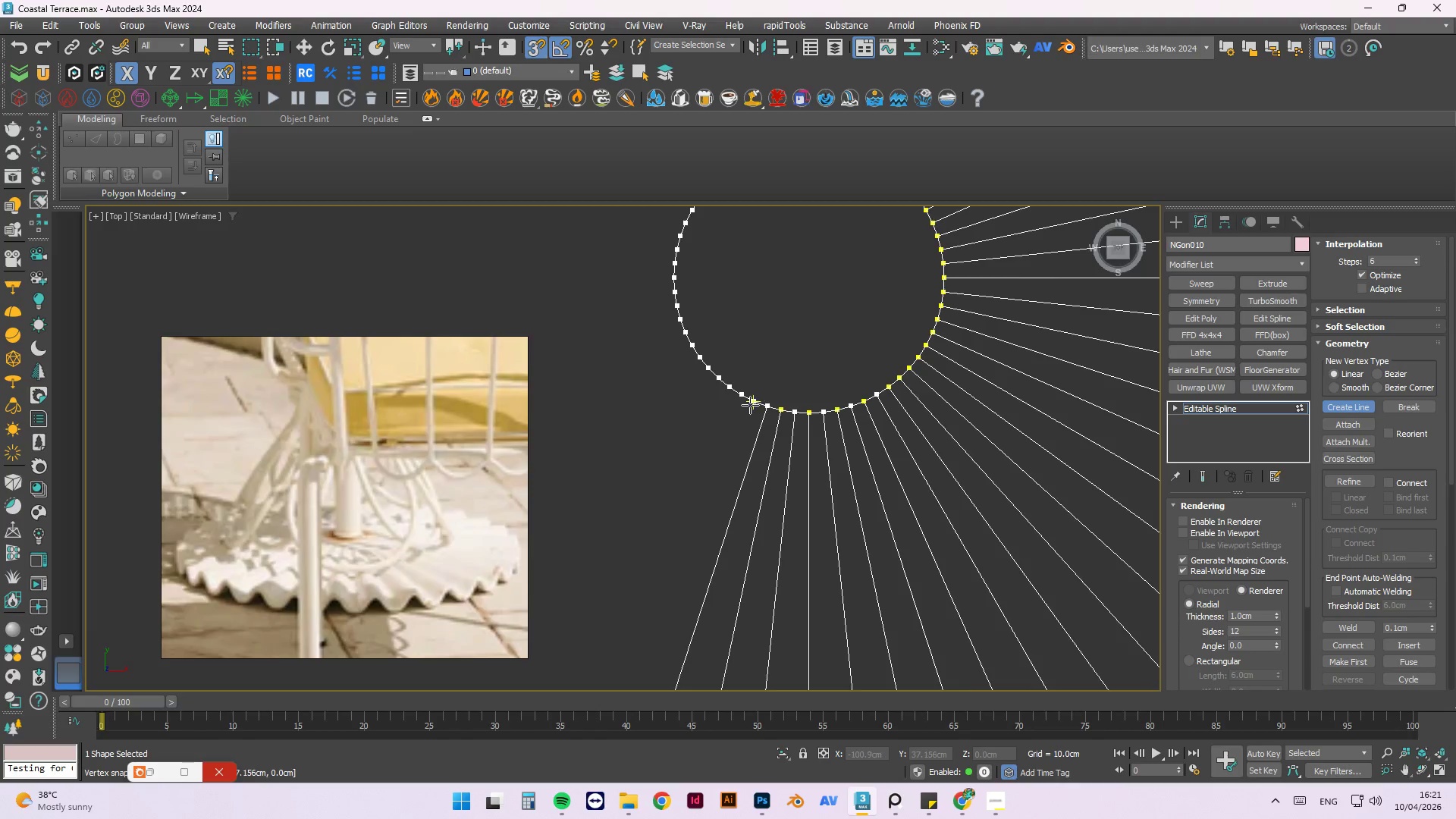 
left_click([758, 400])
 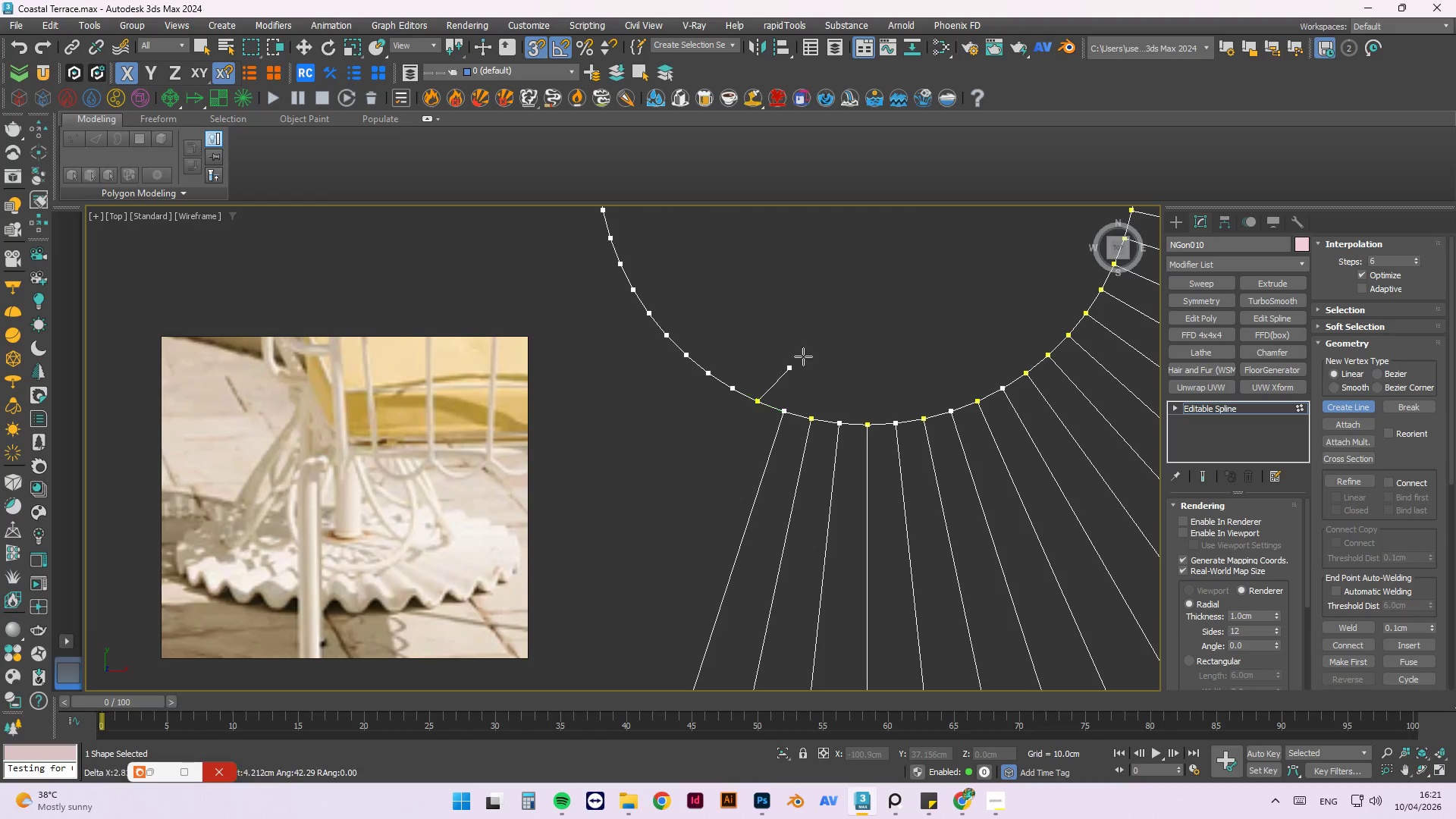 
scroll: coordinate [751, 398], scroll_direction: up, amount: 2.0
 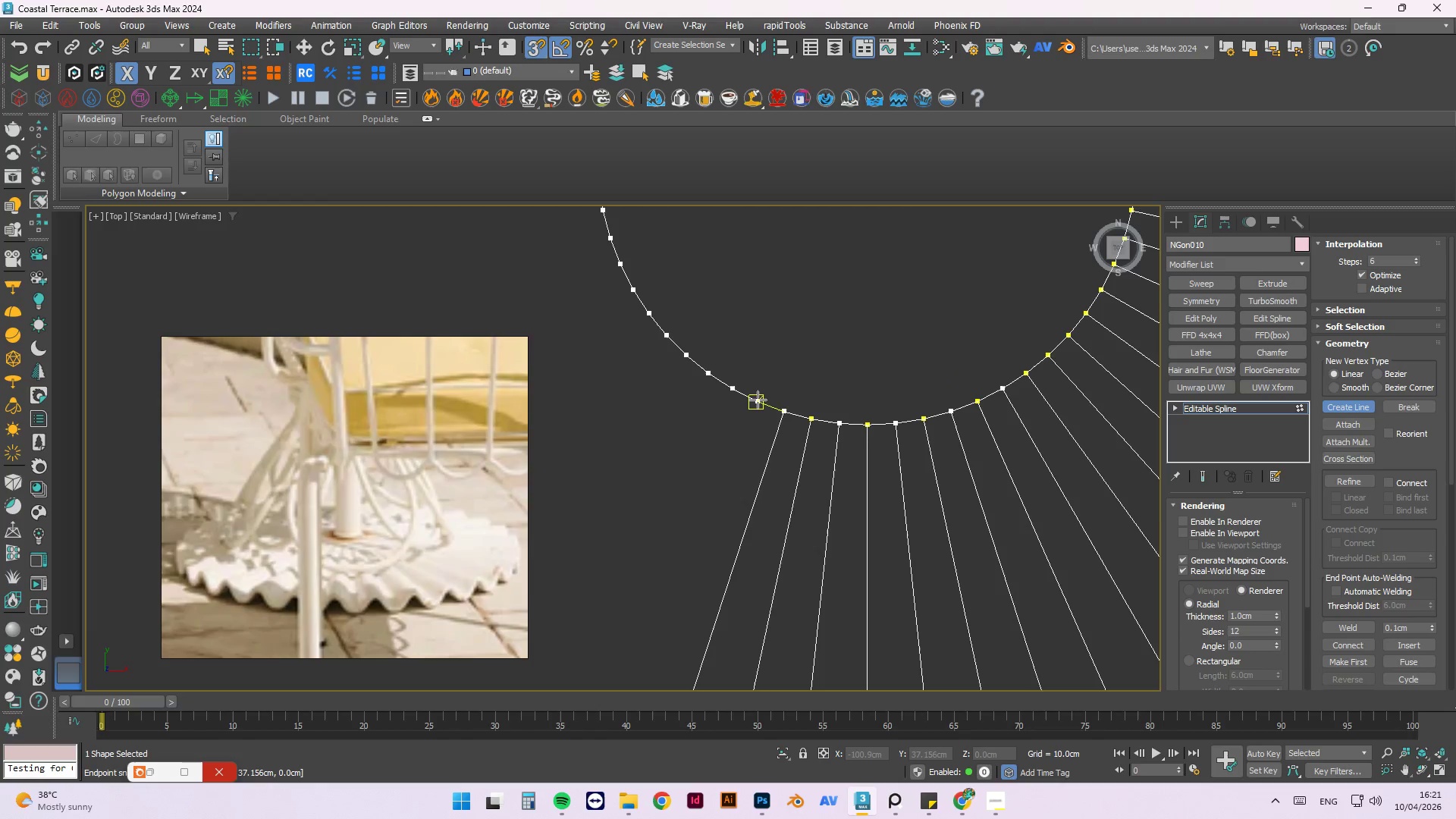 
scroll: coordinate [871, 357], scroll_direction: down, amount: 6.0
 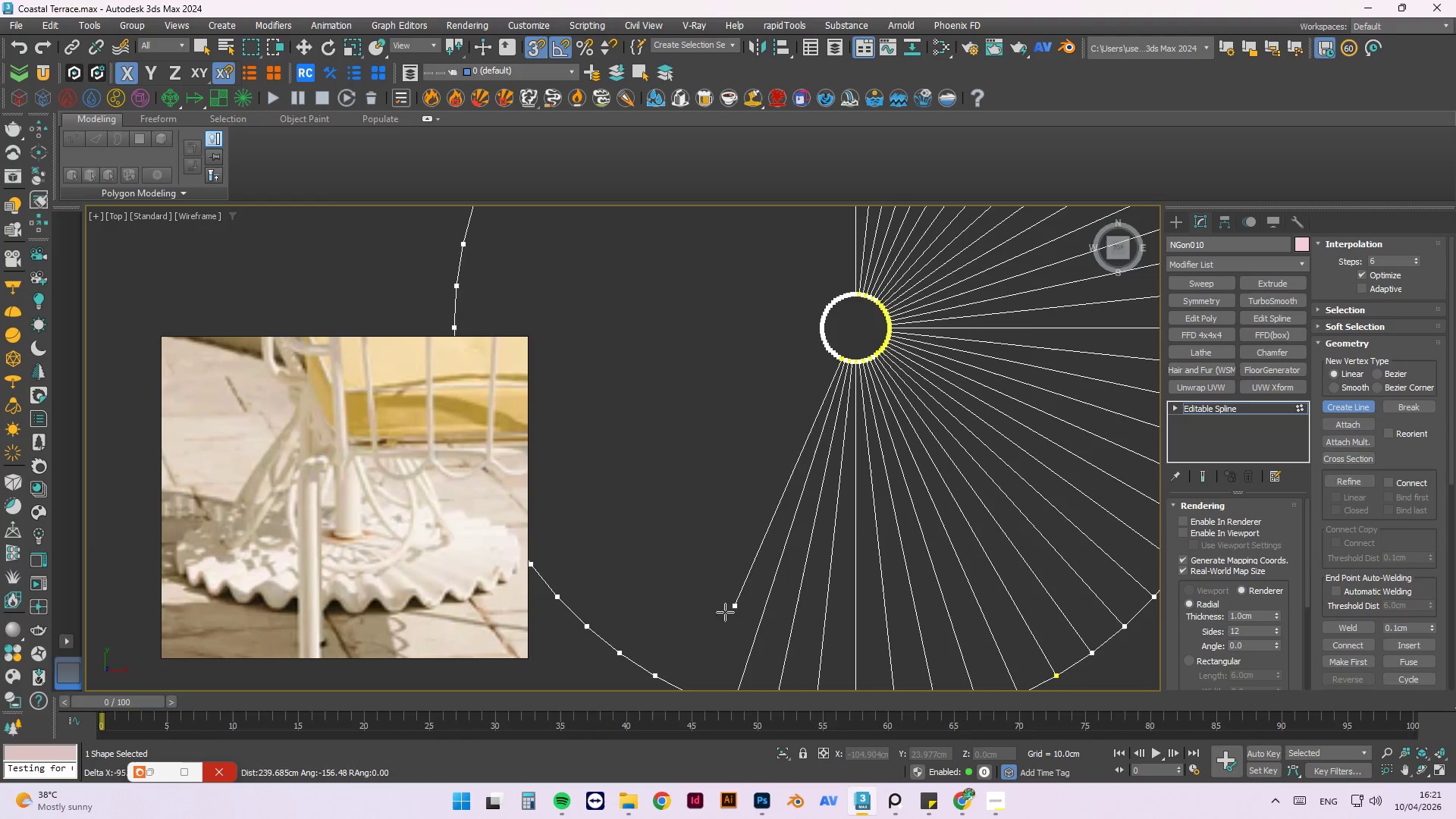 
left_click([703, 607])
 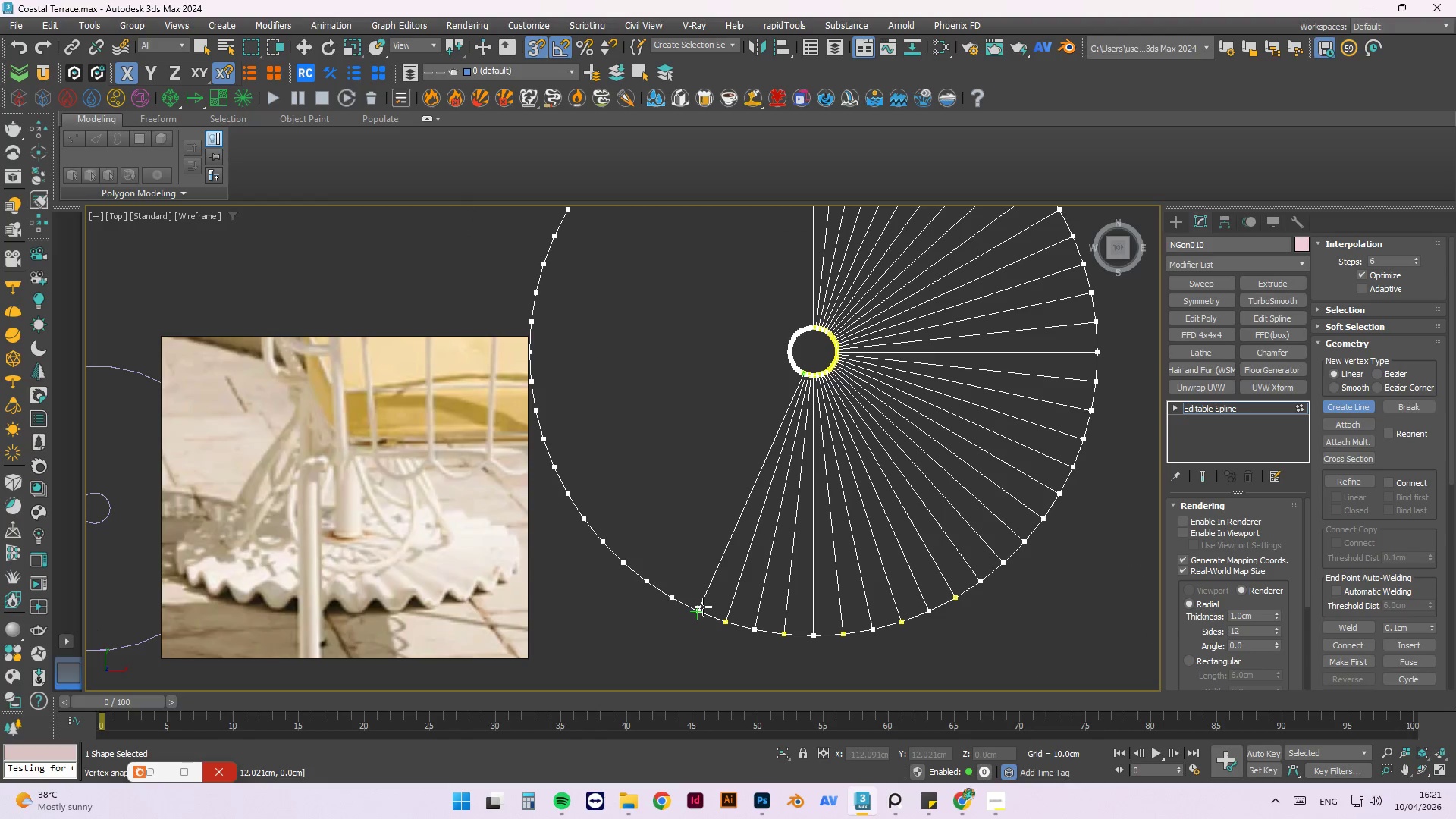 
scroll: coordinate [715, 581], scroll_direction: down, amount: 1.0
 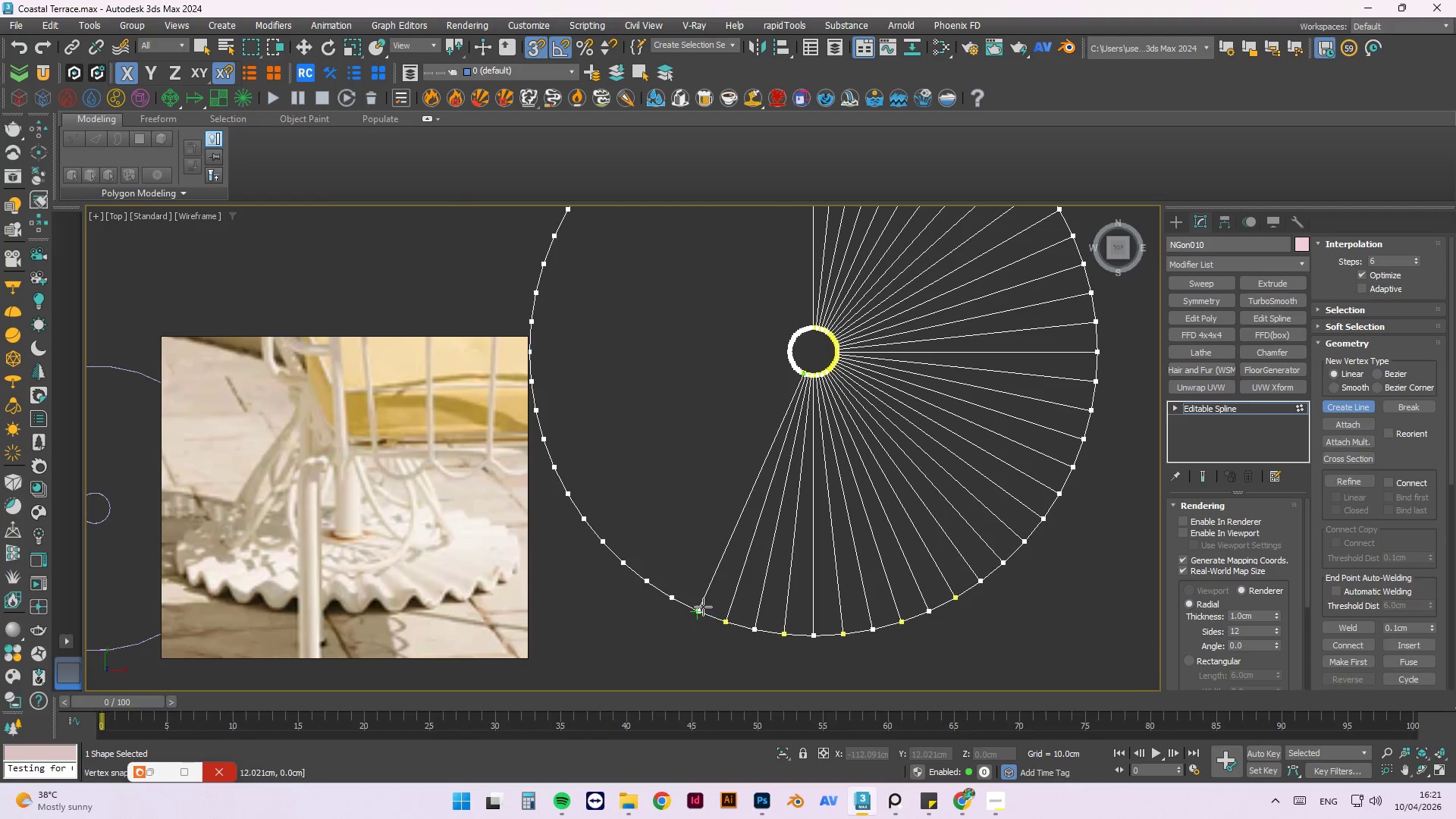 
key(Escape)
 